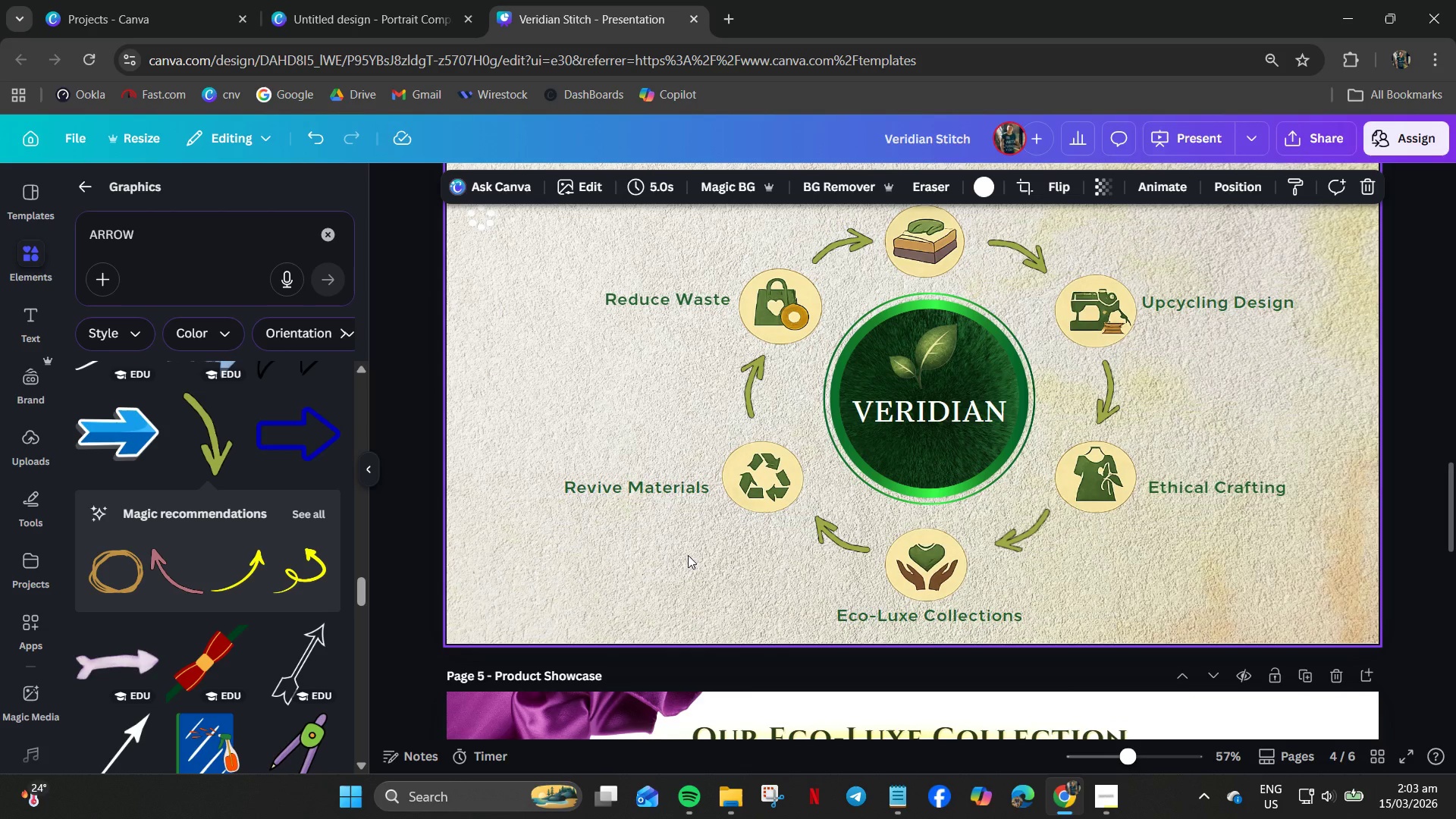 
wait(7.72)
 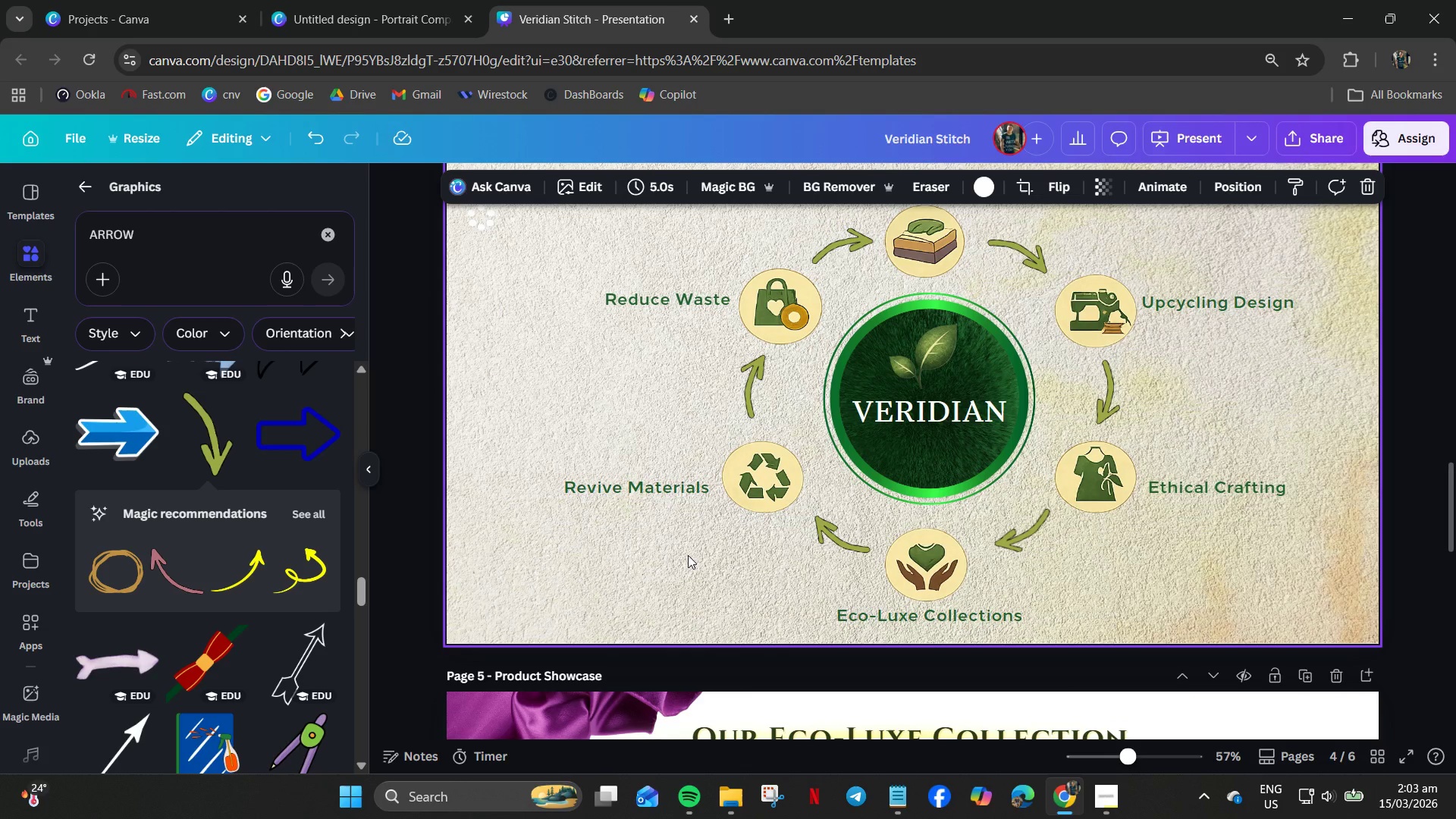 
scroll: coordinate [597, 546], scroll_direction: down, amount: 4.0
 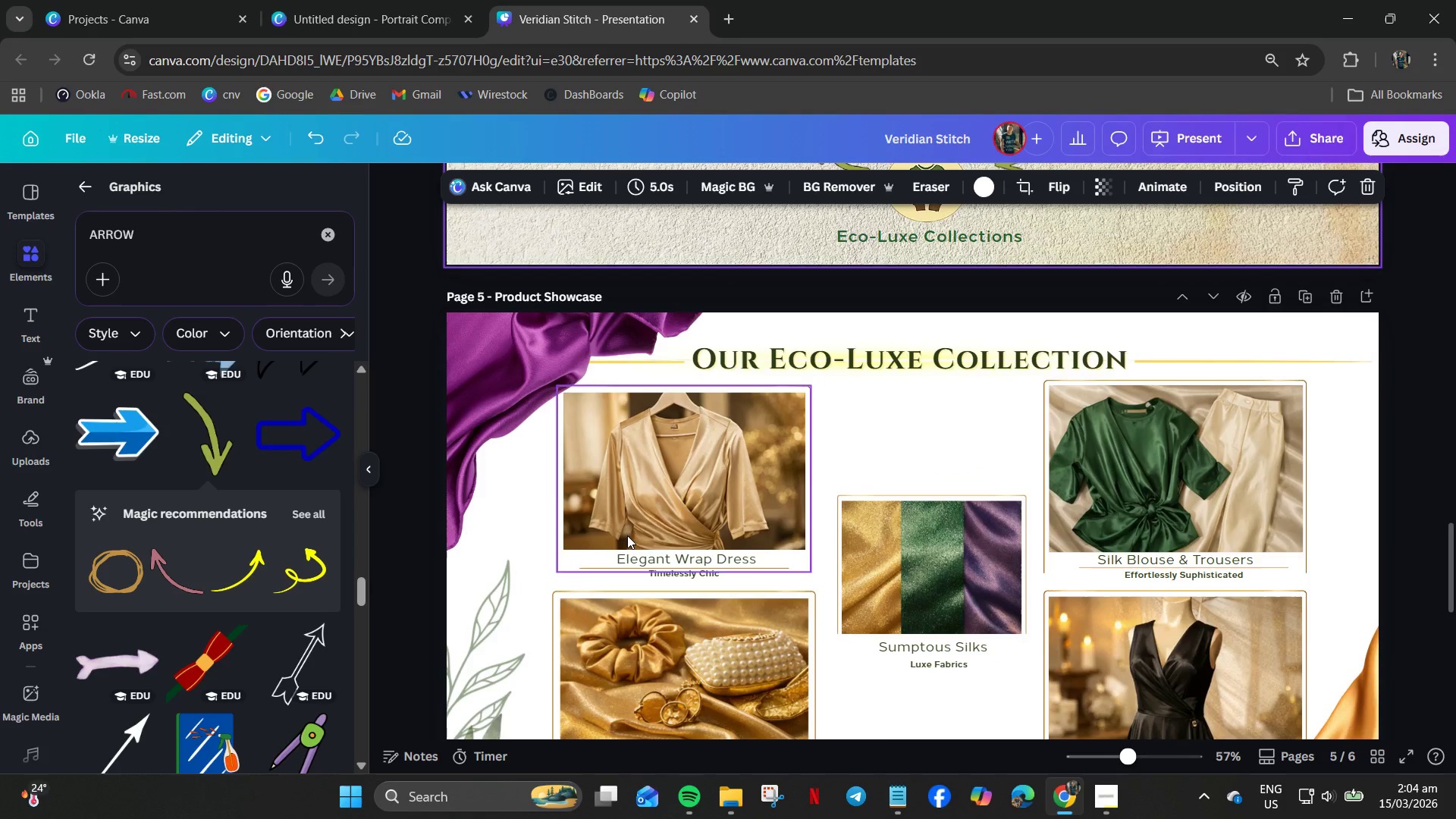 
scroll: coordinate [632, 536], scroll_direction: up, amount: 4.0
 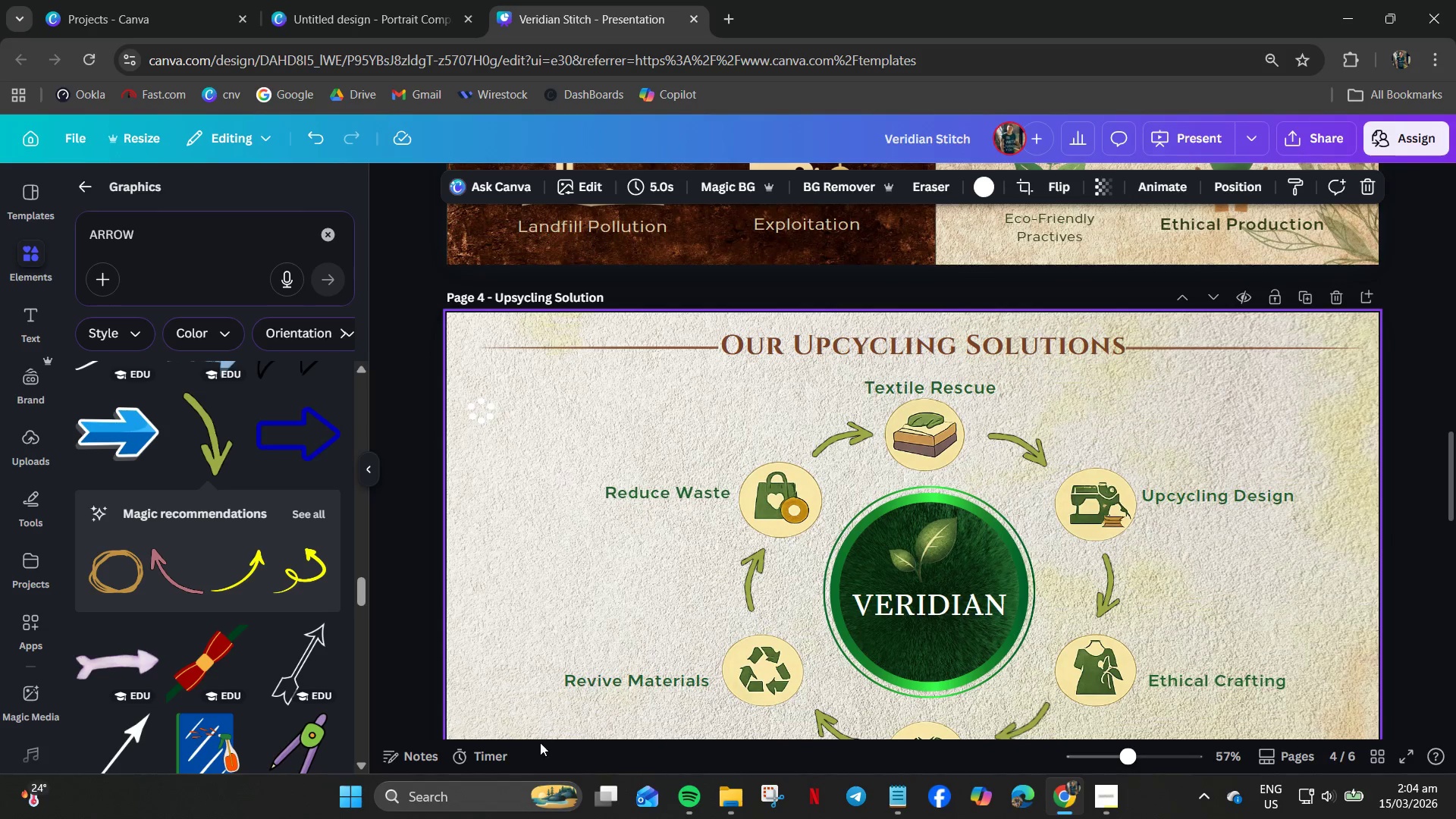 
wait(9.24)
 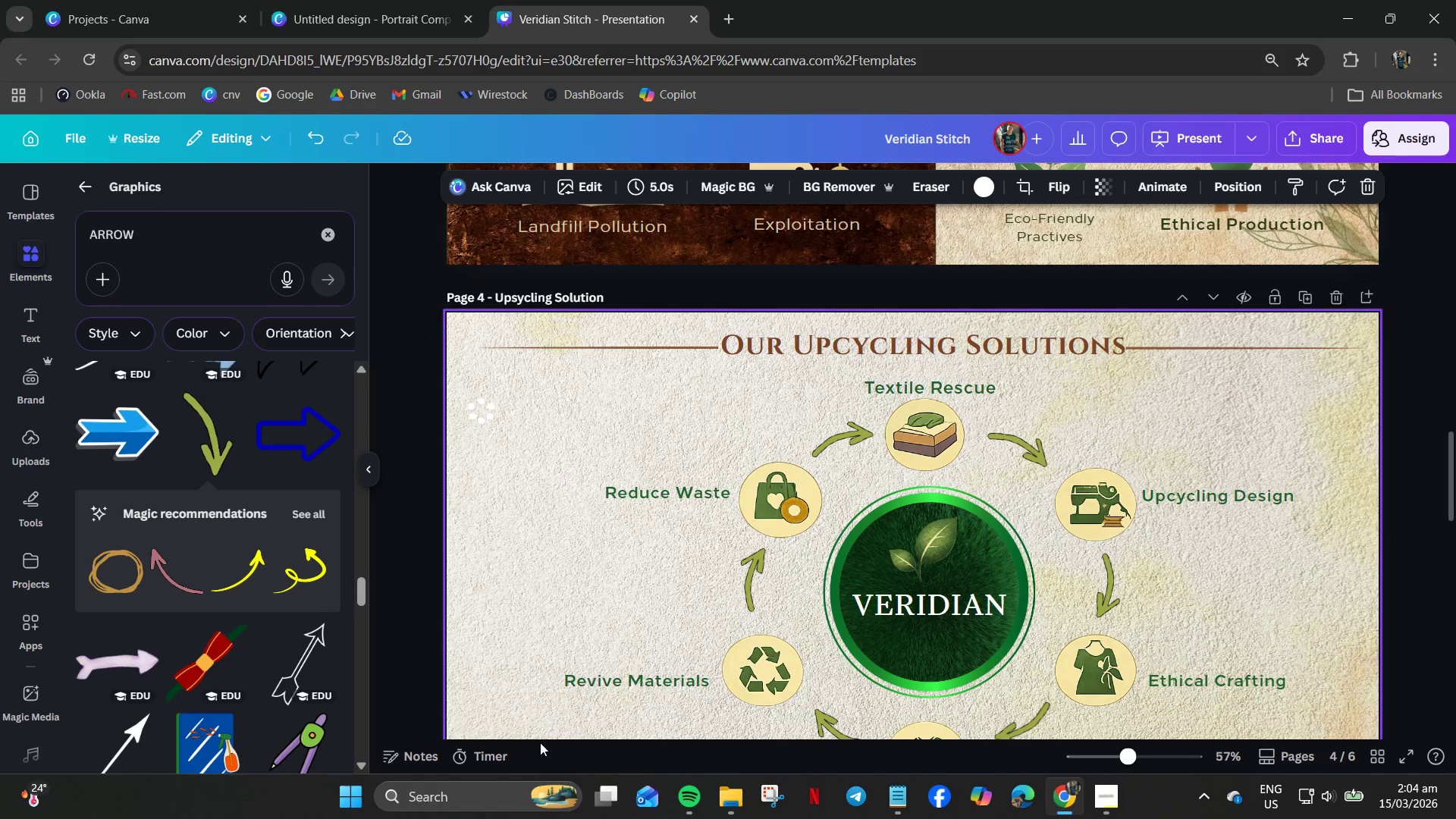 
left_click([432, 557])
 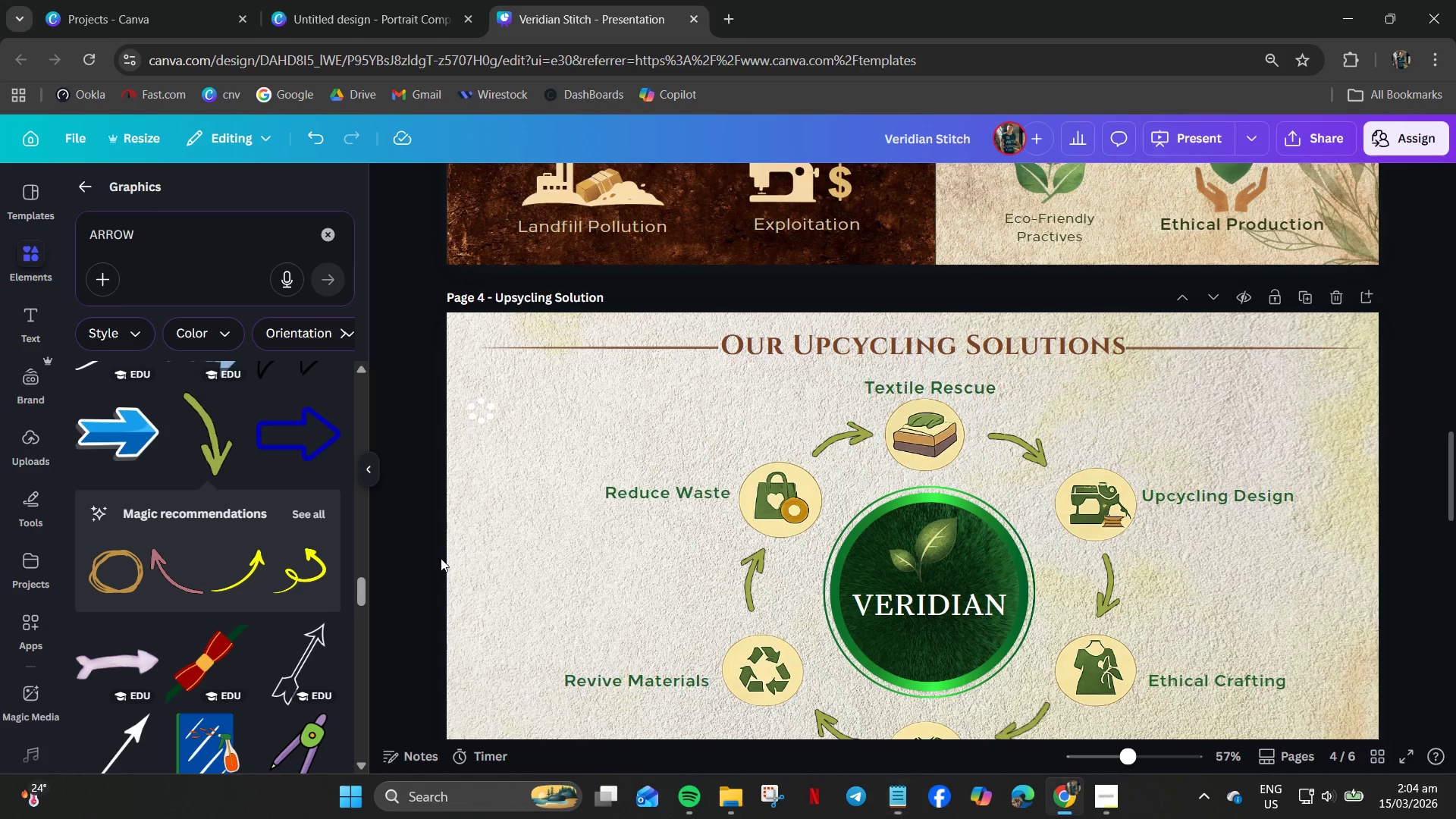 
scroll: coordinate [507, 582], scroll_direction: down, amount: 9.0
 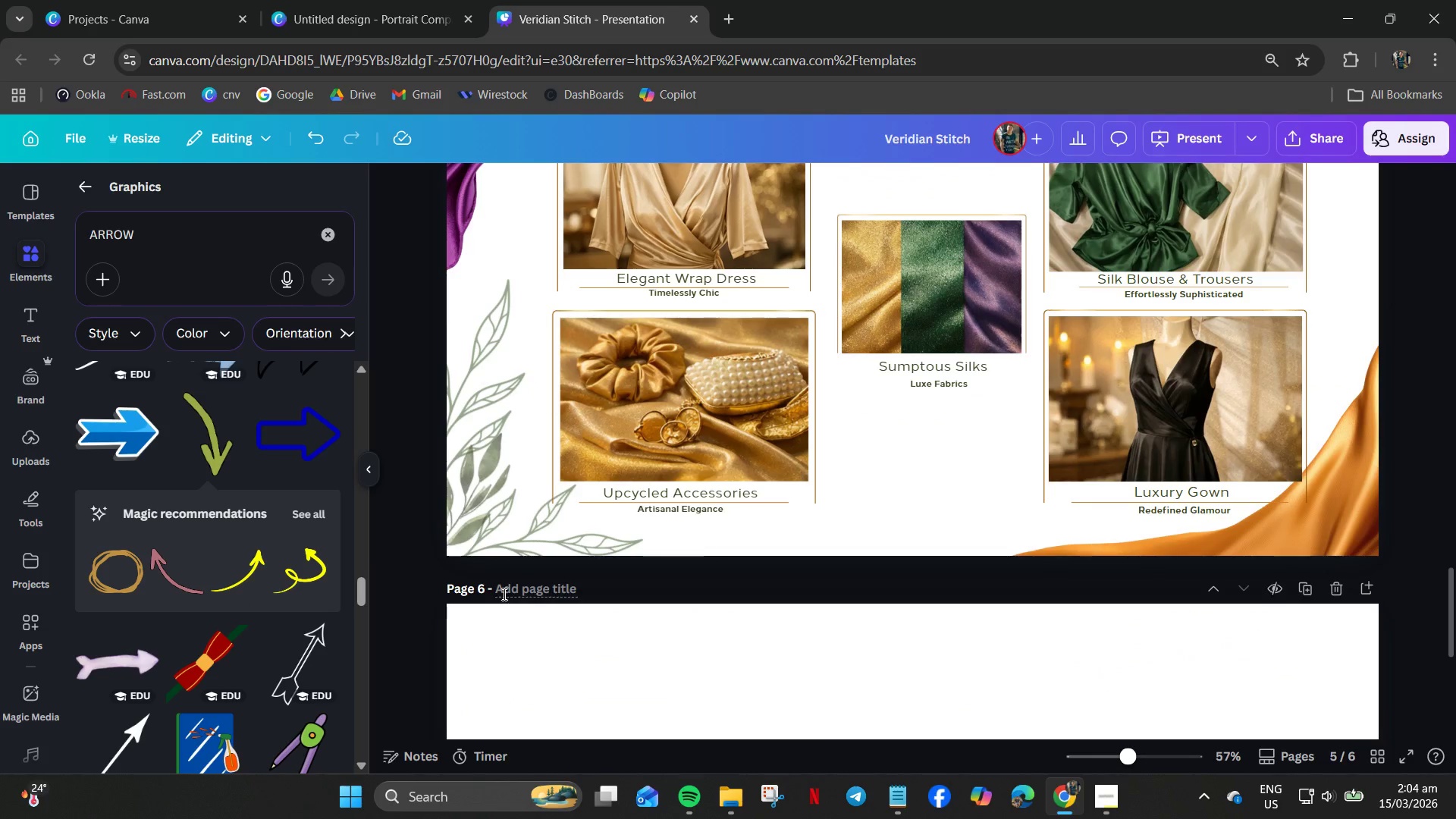 
scroll: coordinate [503, 593], scroll_direction: up, amount: 2.0
 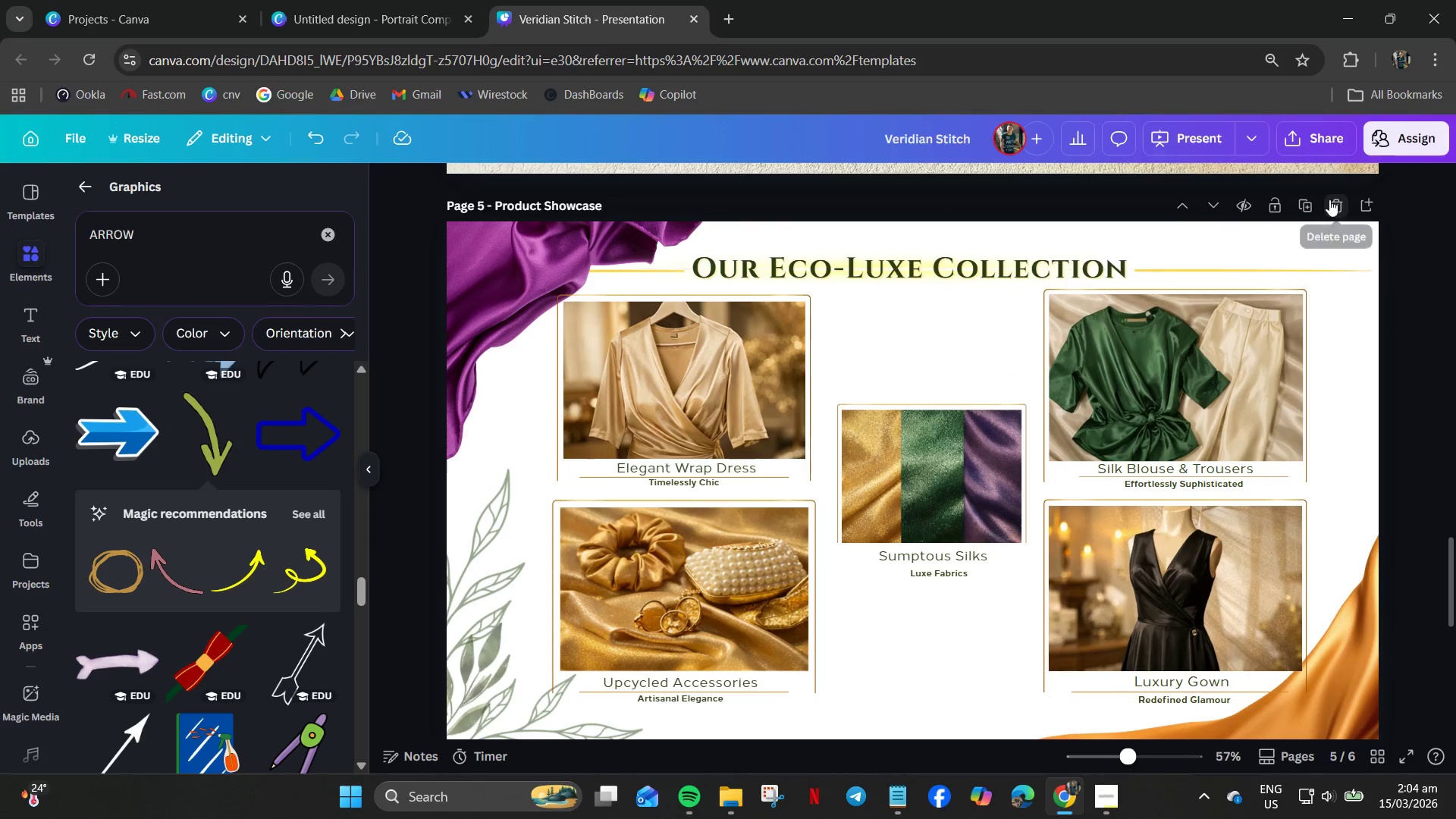 
left_click([1310, 207])
 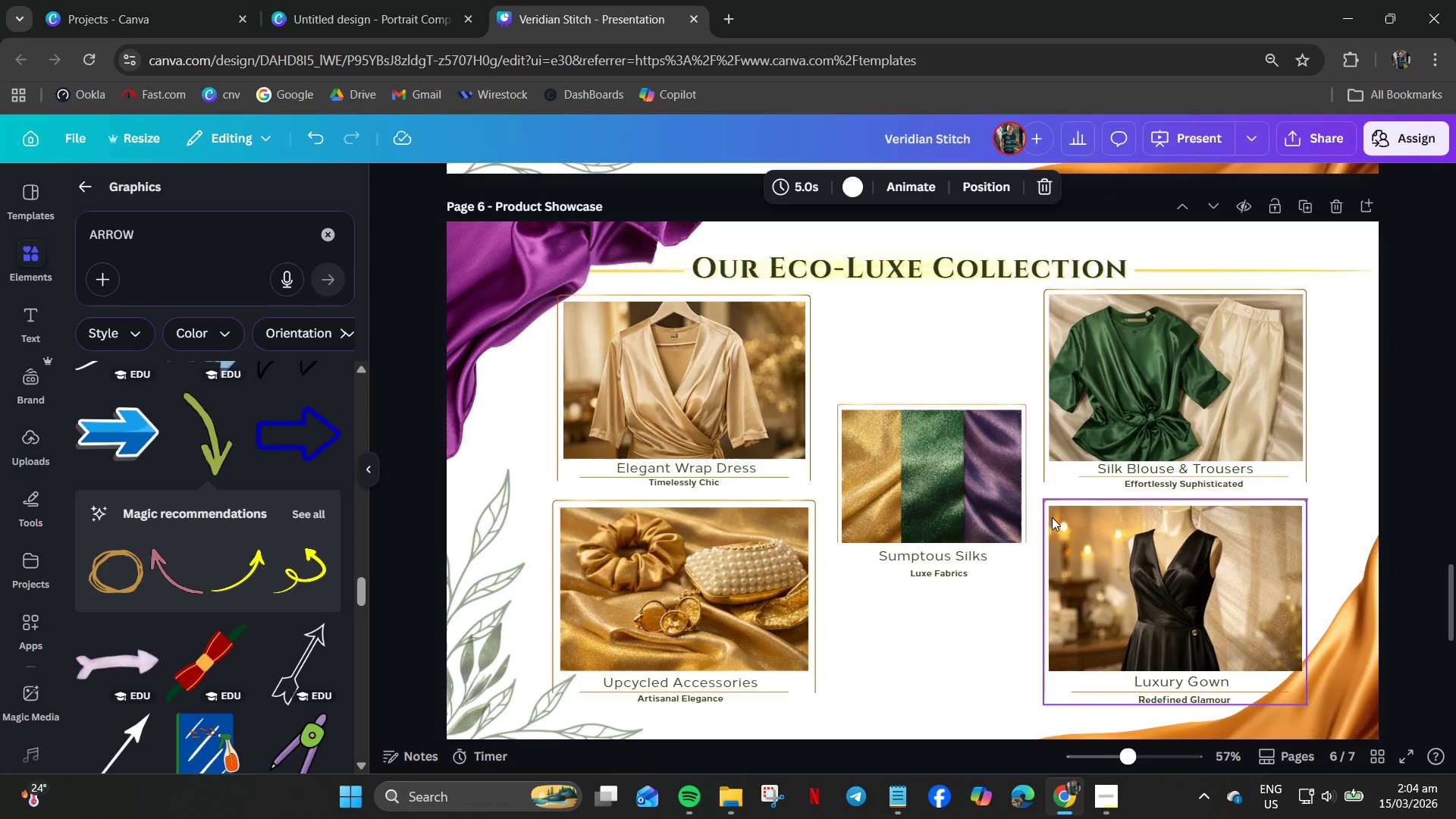 
scroll: coordinate [1010, 540], scroll_direction: down, amount: 1.0
 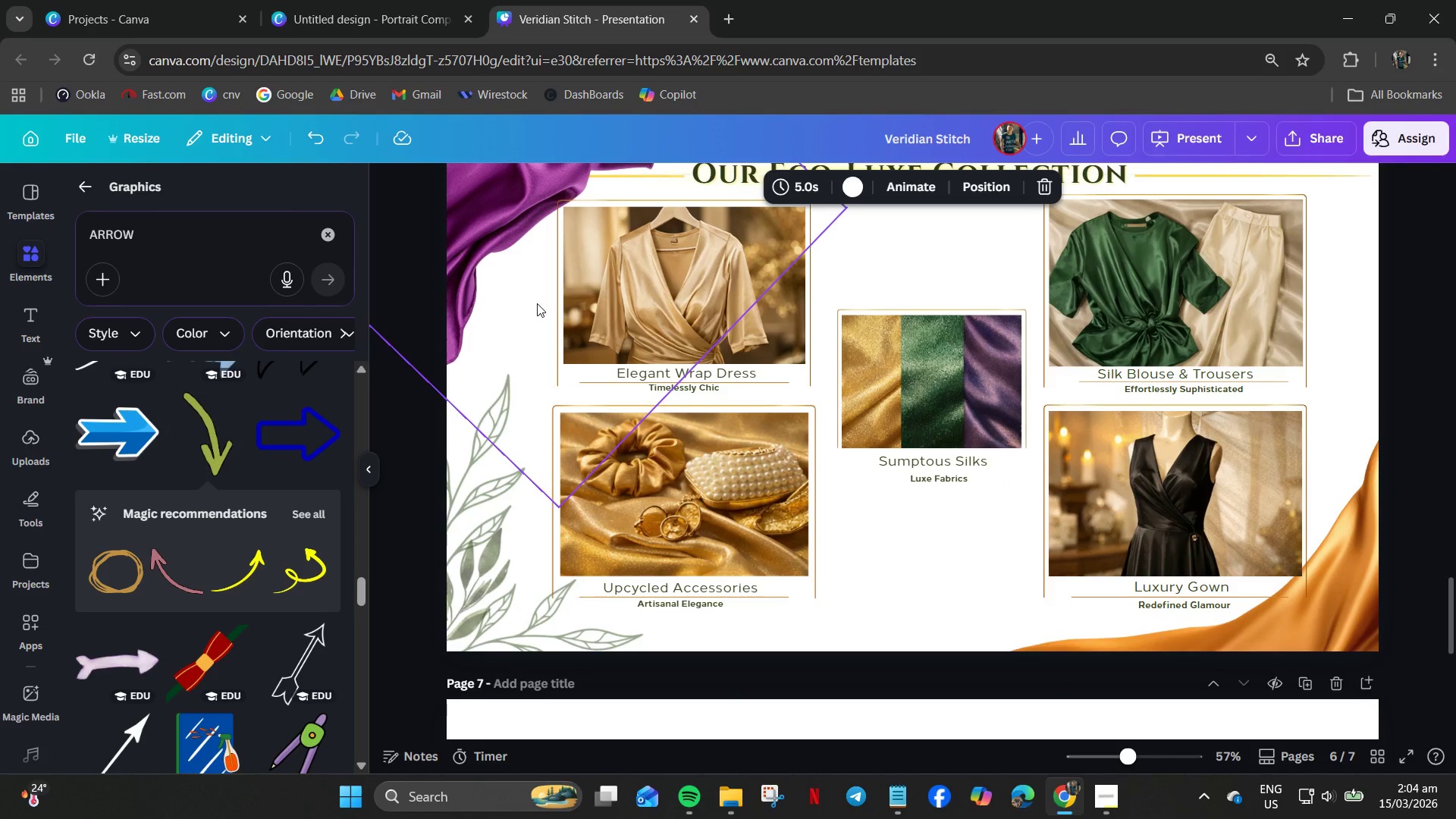 
left_click_drag(start_coordinate=[533, 298], to_coordinate=[879, 417])
 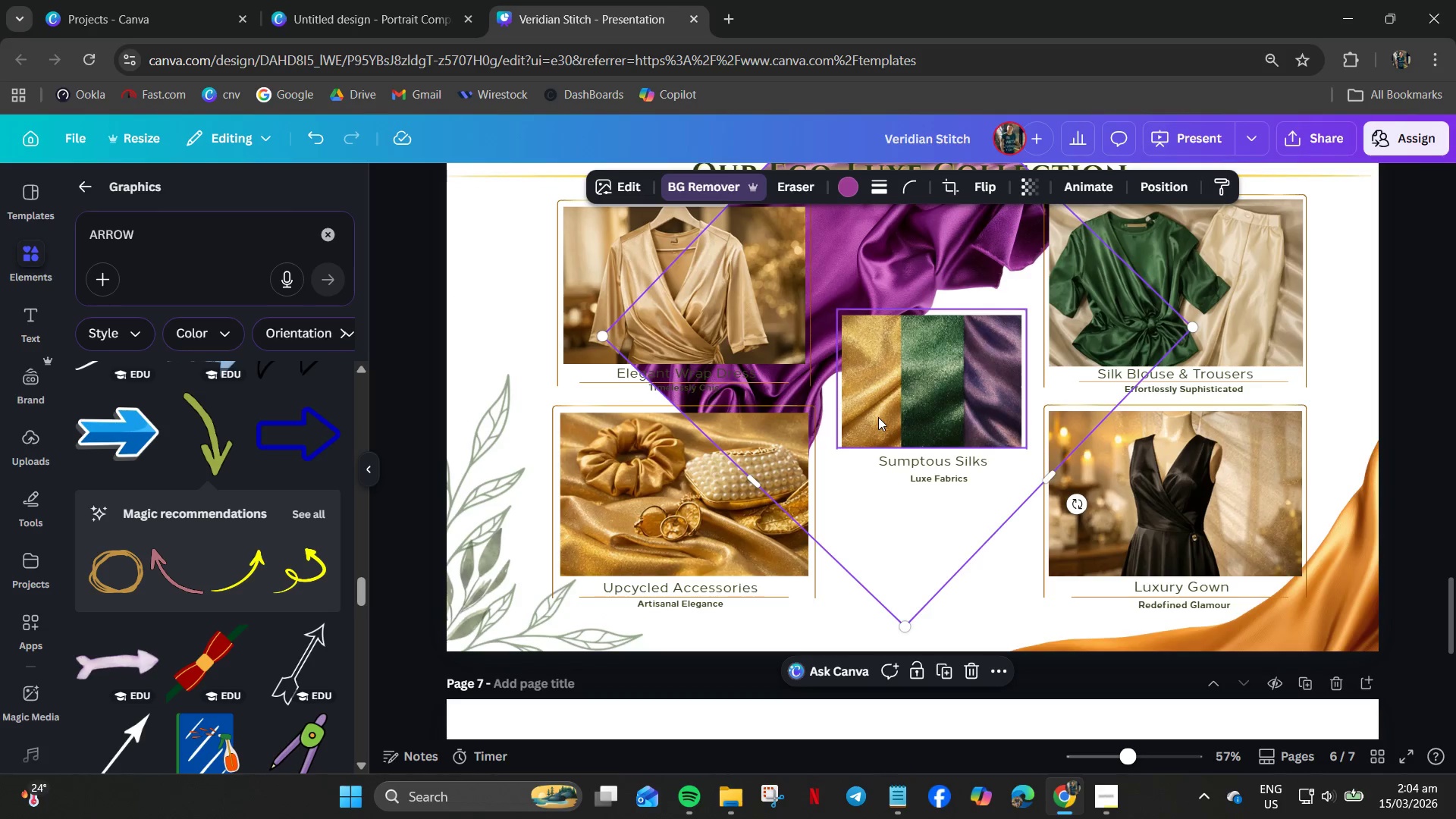 
key(Control+Z)
 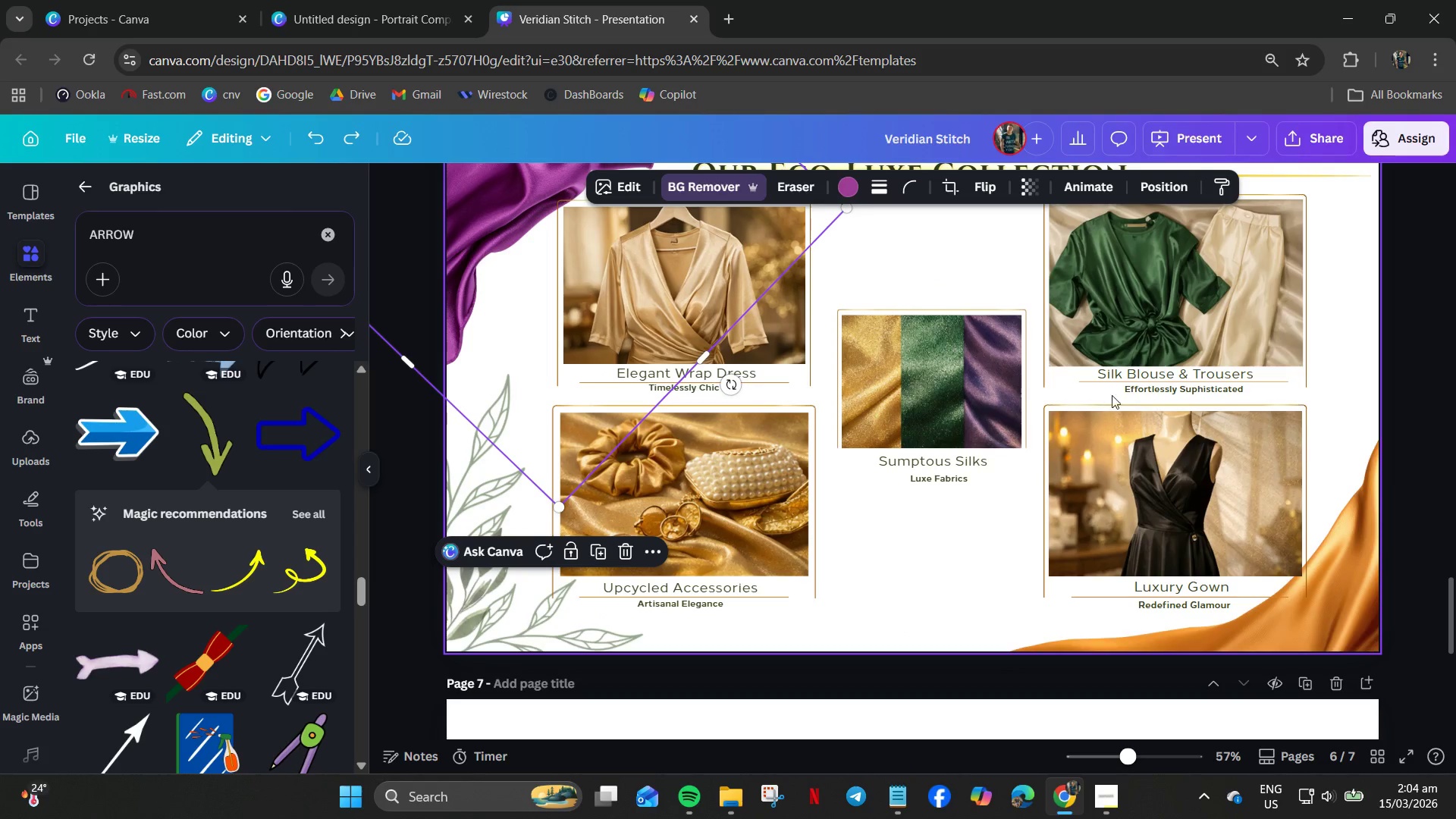 
key(Delete)
 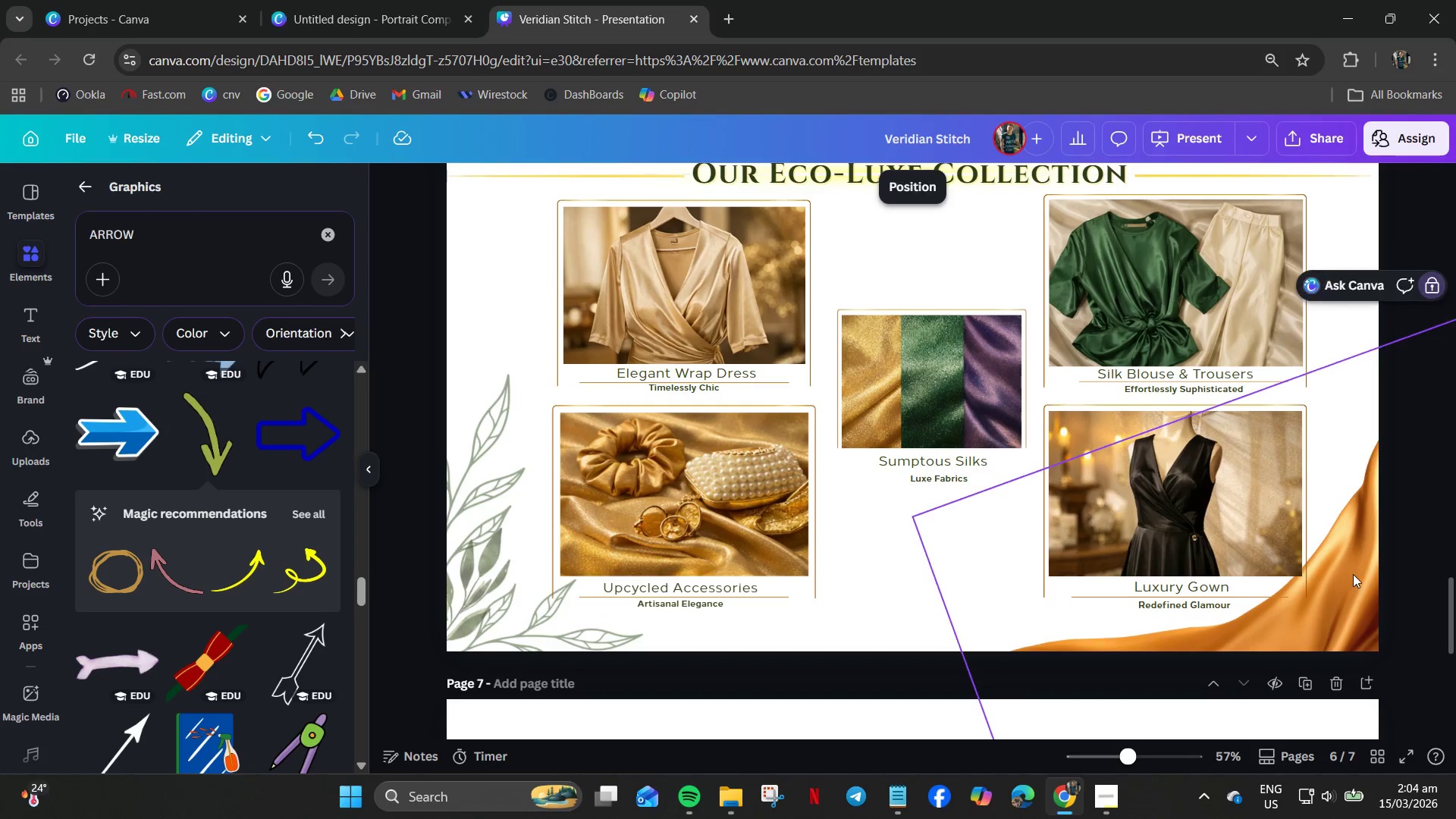 
key(Delete)
 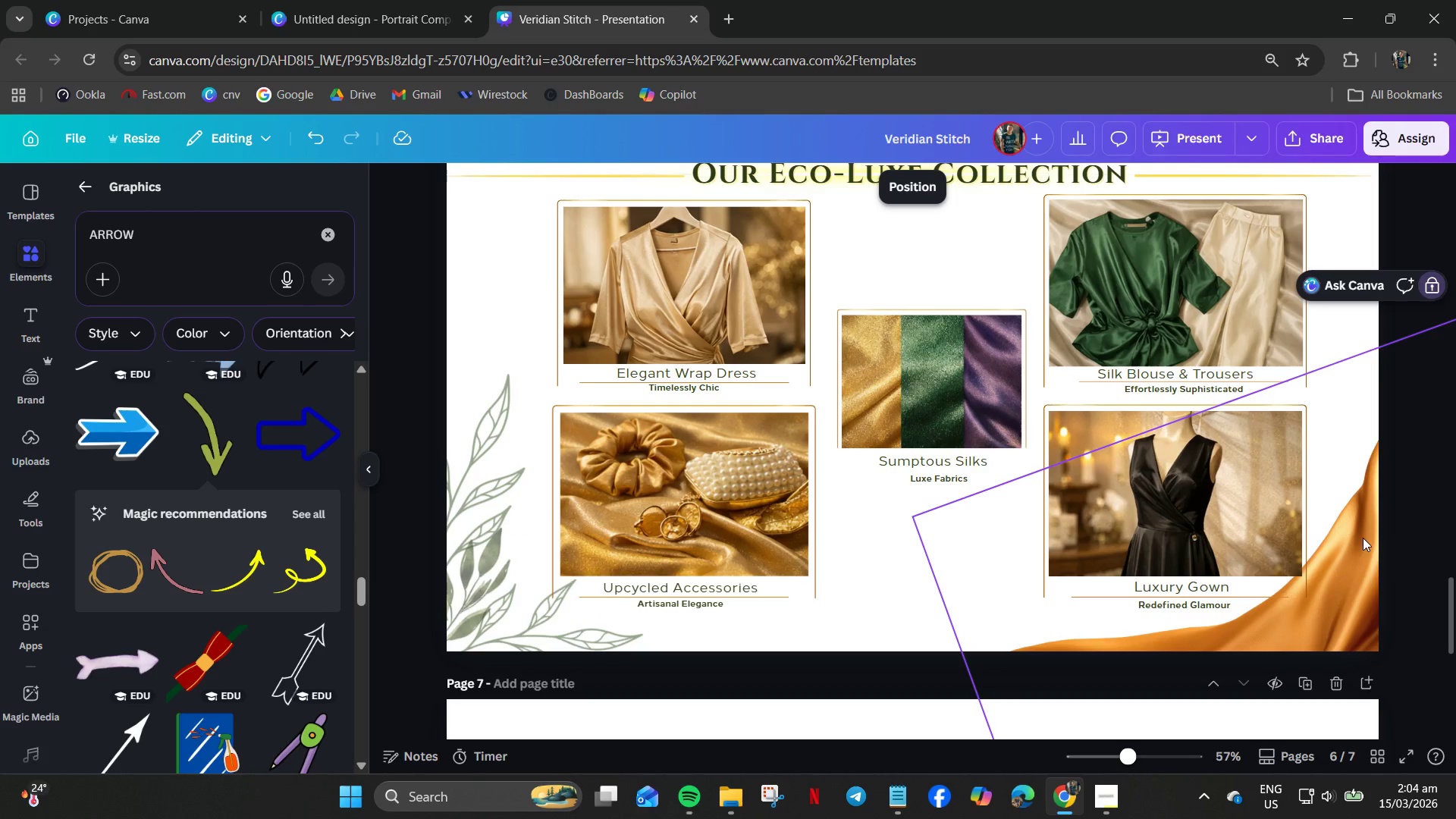 
key(Delete)
 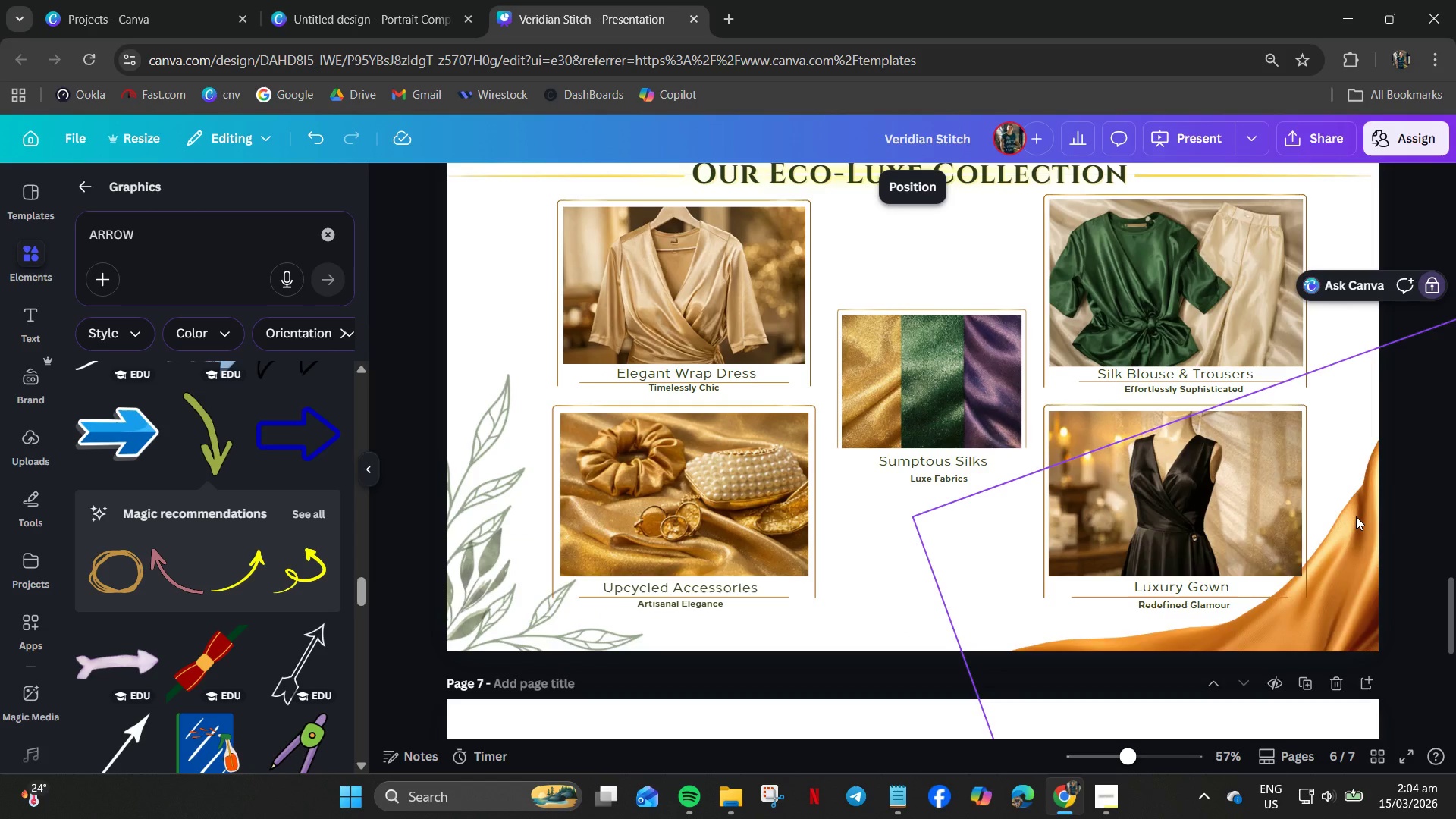 
right_click([1356, 516])
 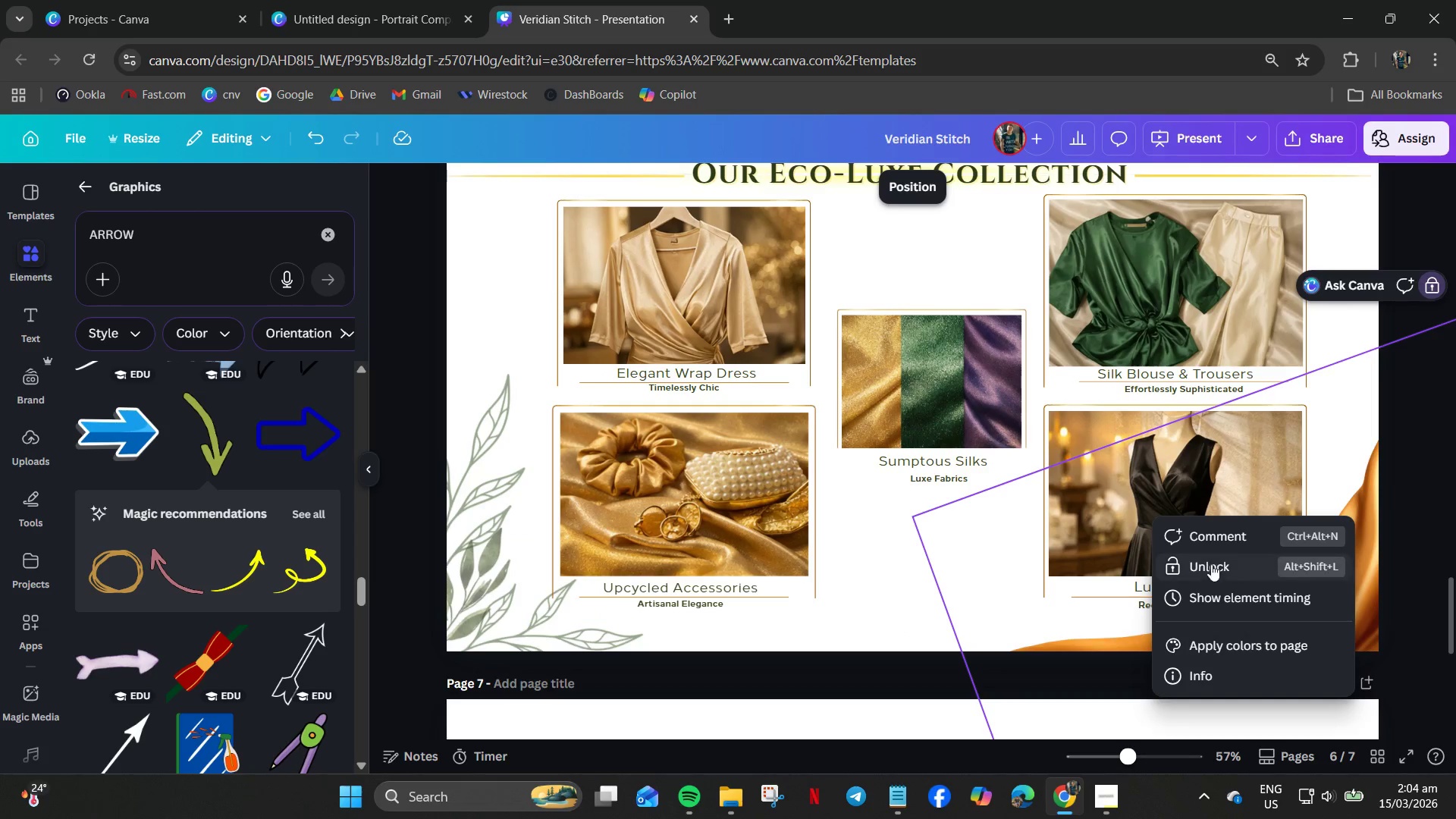 
key(Delete)
 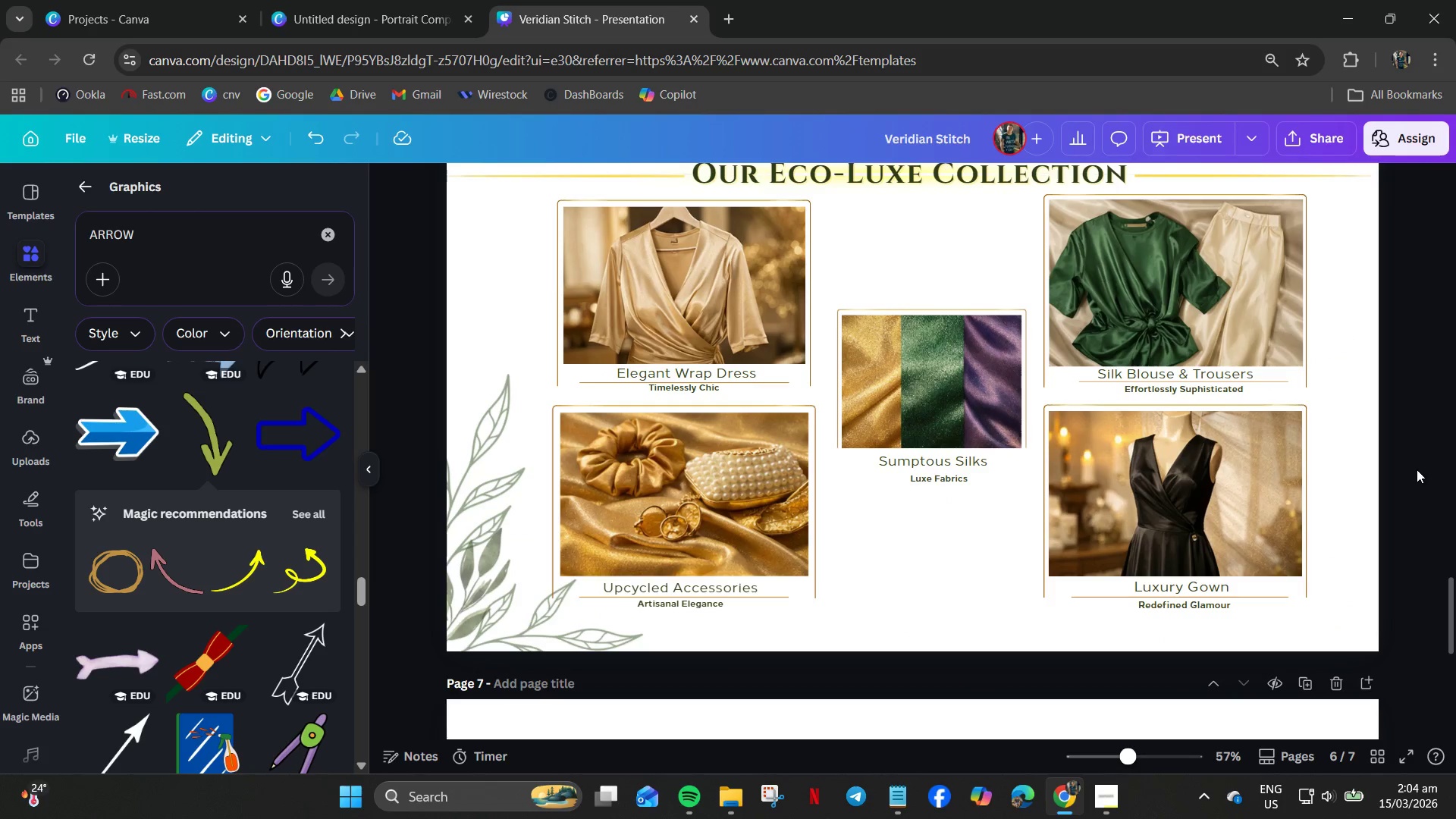 
left_click_drag(start_coordinate=[1429, 474], to_coordinate=[493, 144])
 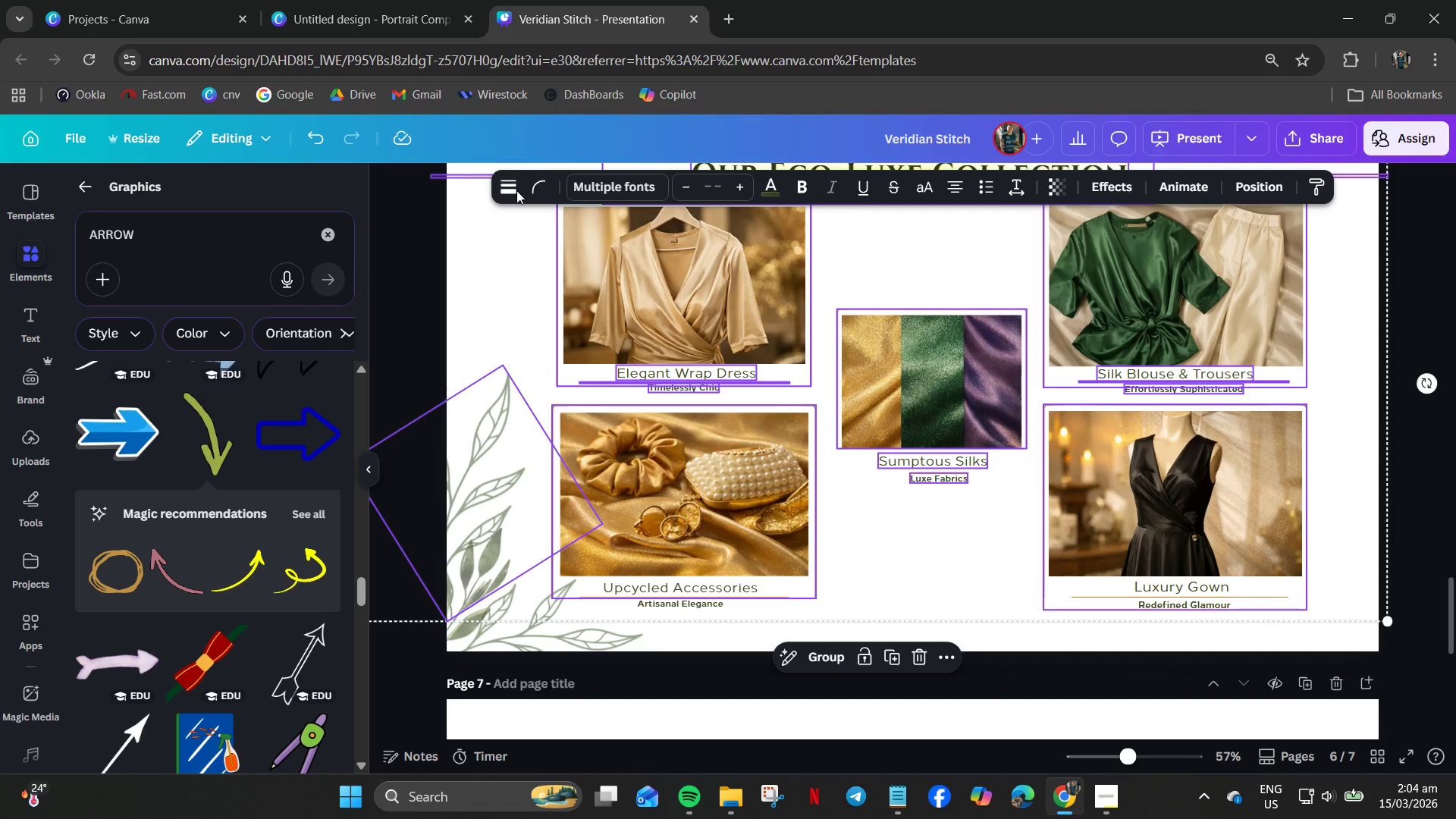 
key(Delete)
 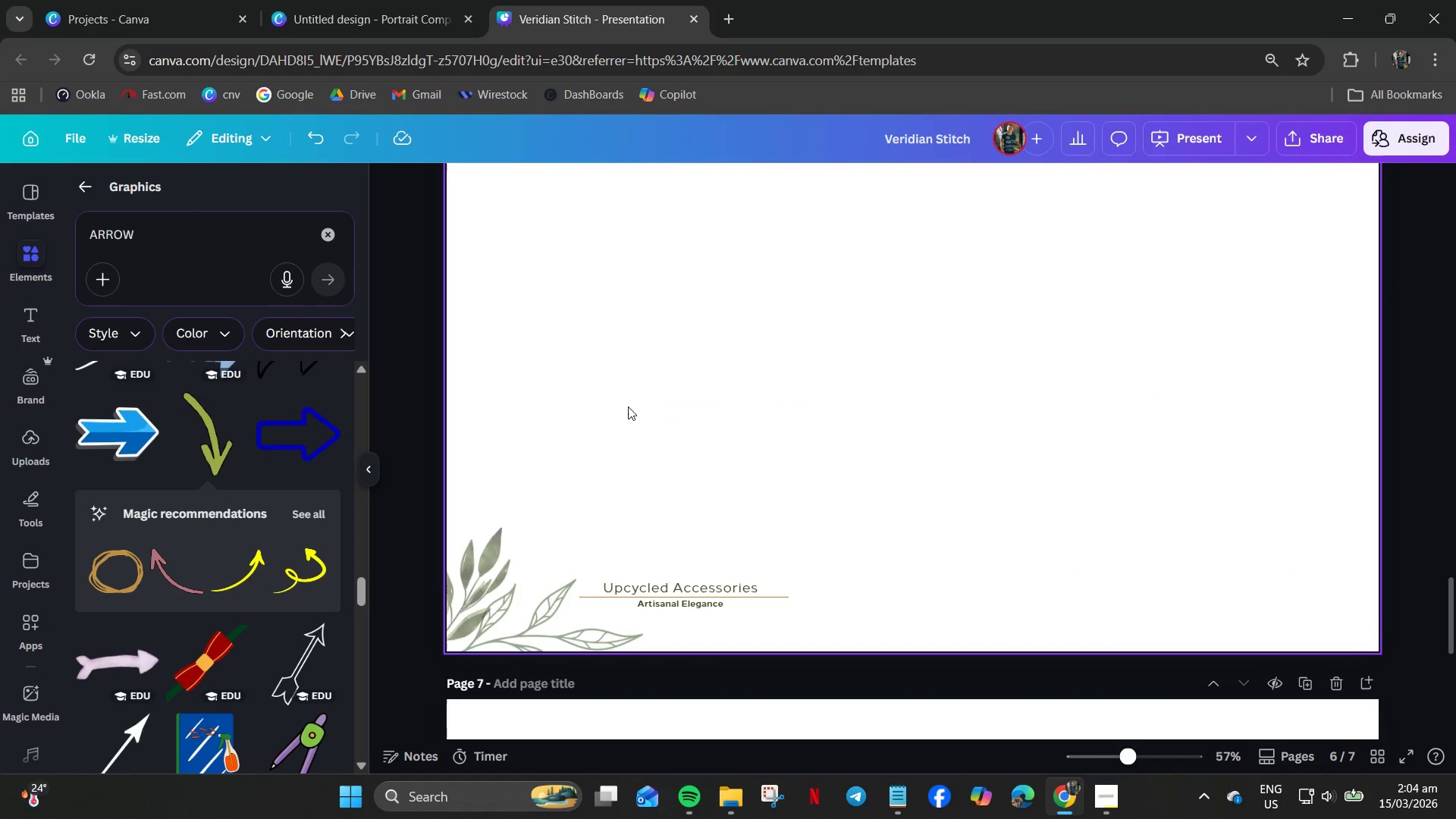 
key(Control+Z)
 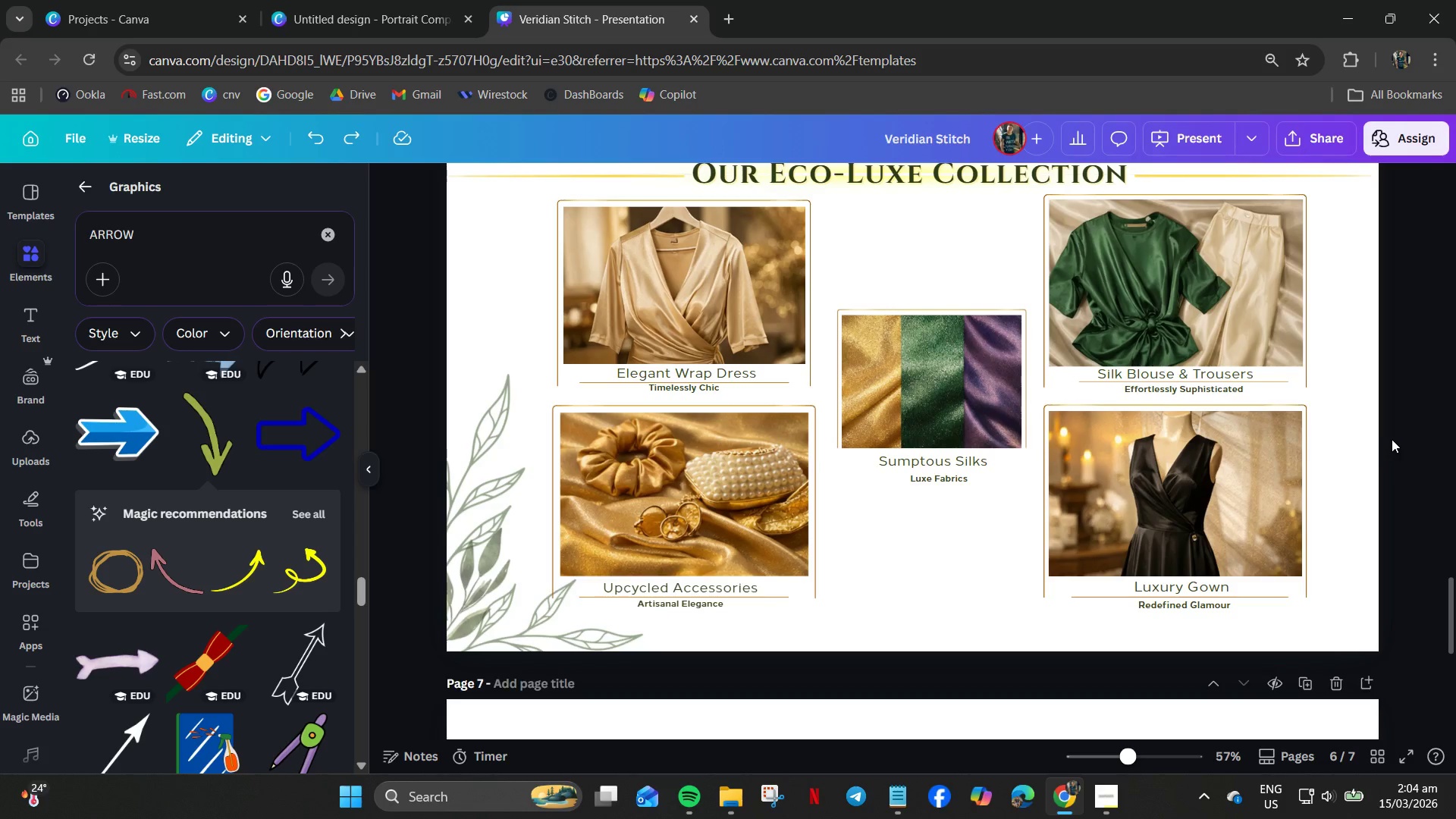 
left_click_drag(start_coordinate=[1445, 460], to_coordinate=[666, 477])
 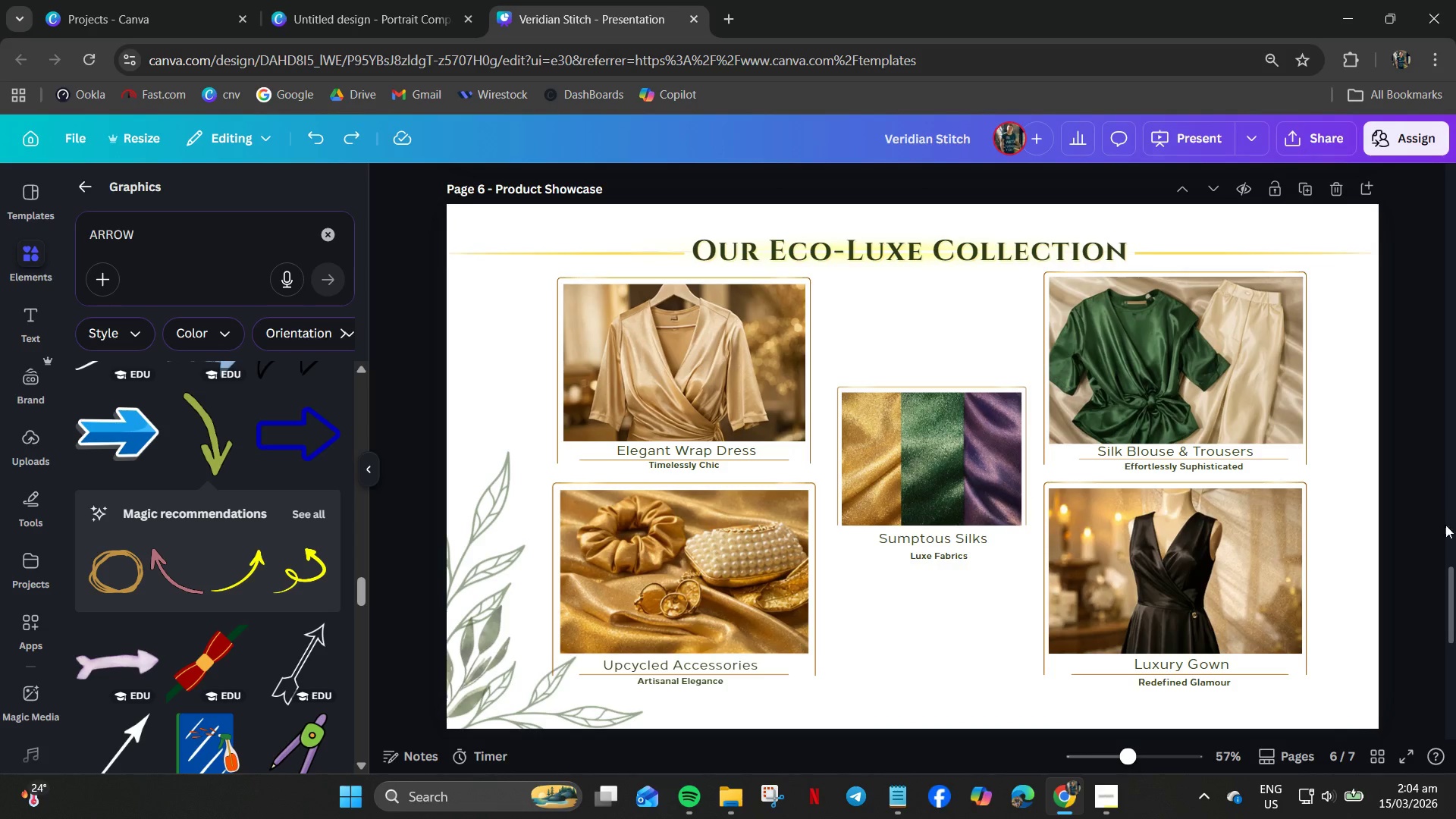 
left_click_drag(start_coordinate=[1445, 544], to_coordinate=[1153, 574])
 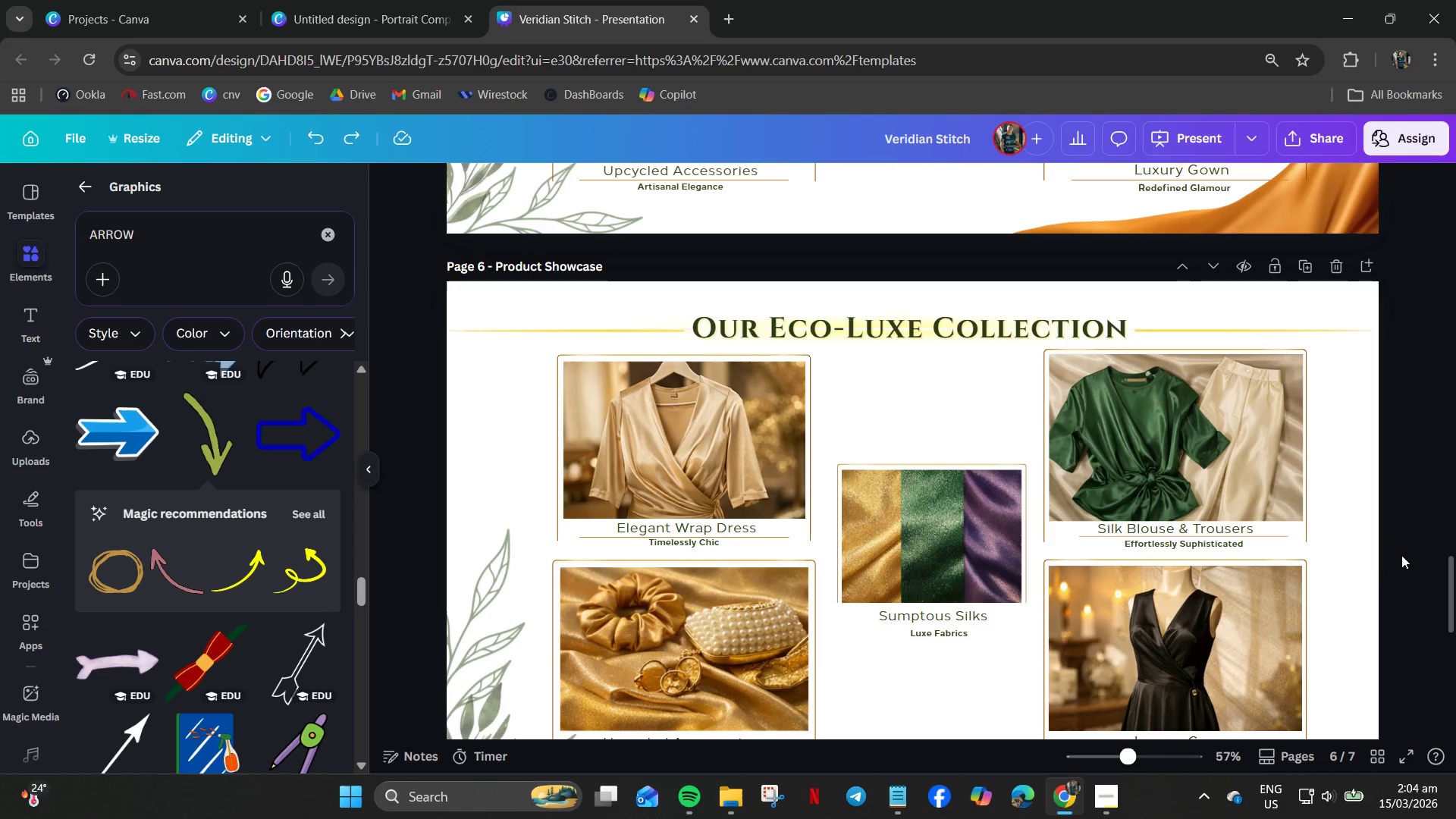 
left_click_drag(start_coordinate=[1401, 555], to_coordinate=[495, 472])
 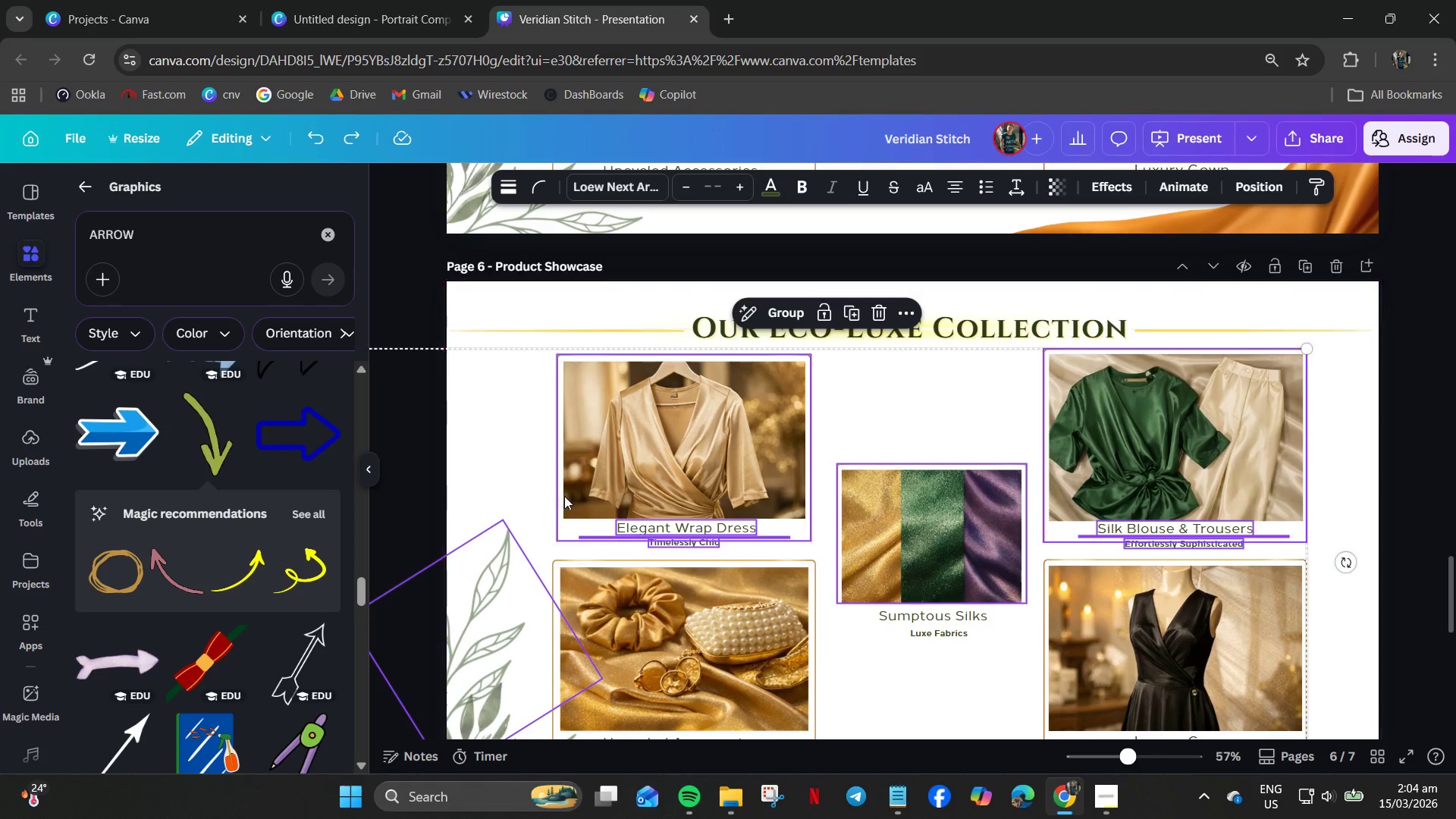 
key(Delete)
 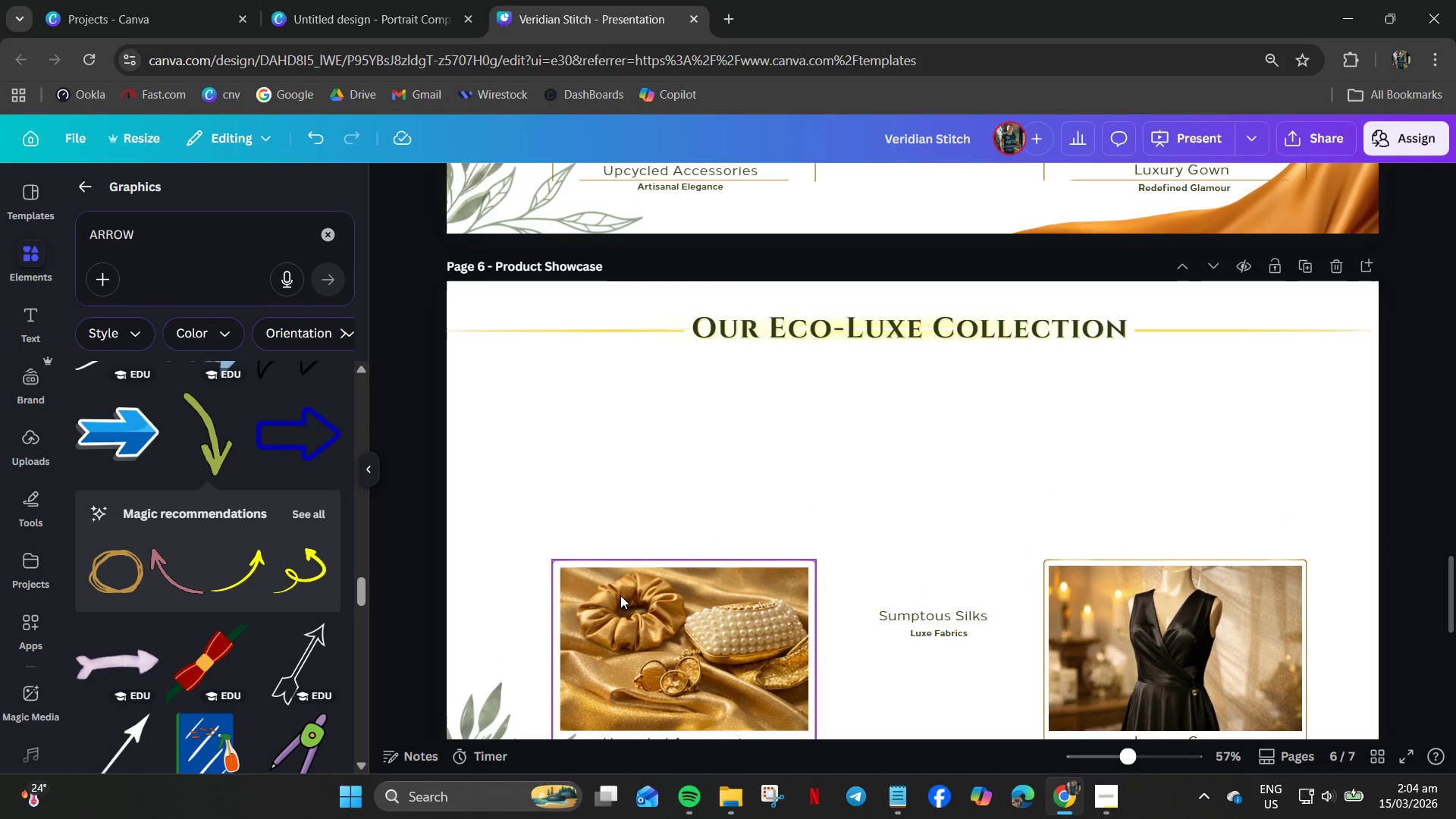 
key(Delete)
 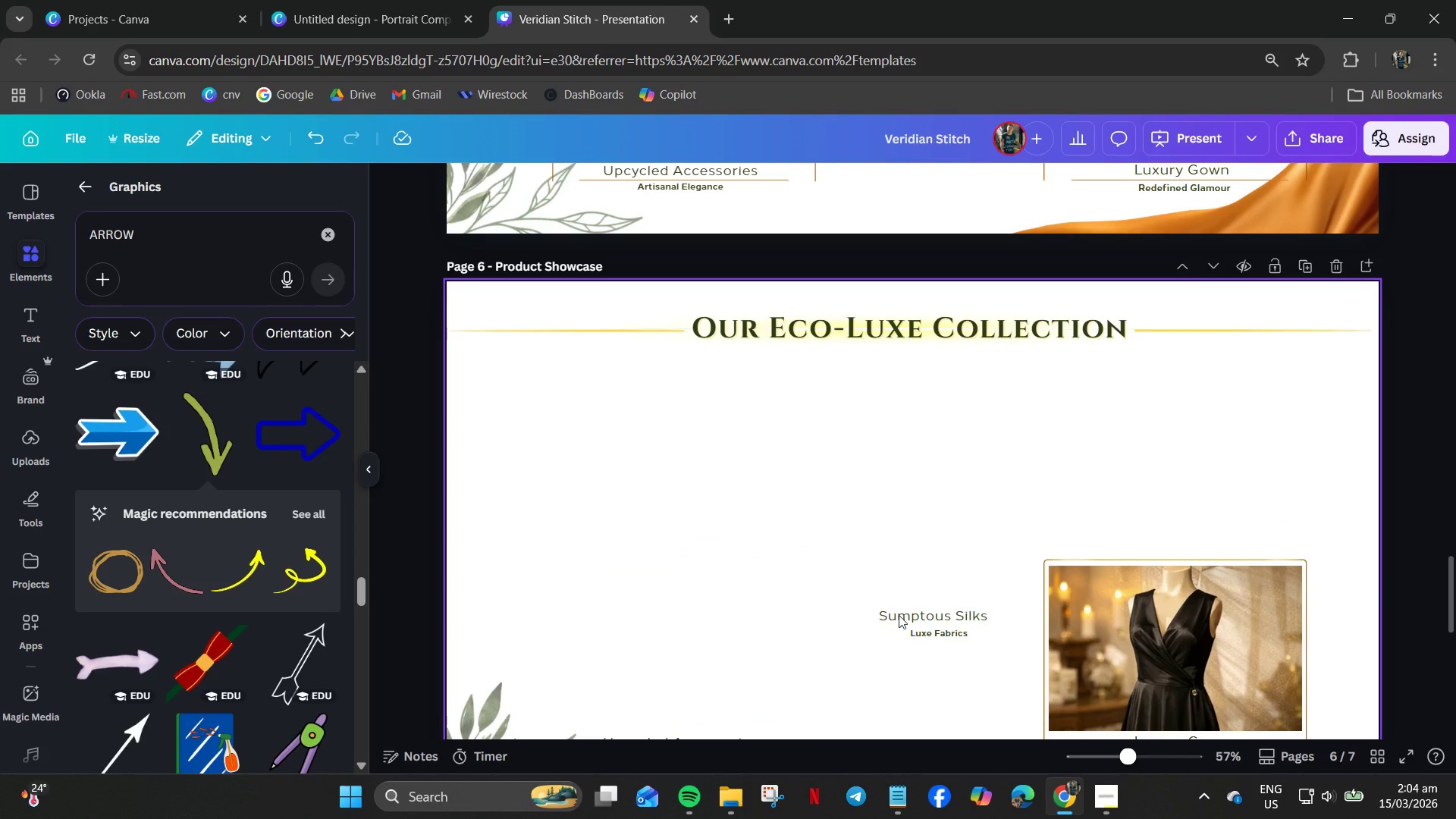 
left_click([912, 618])
 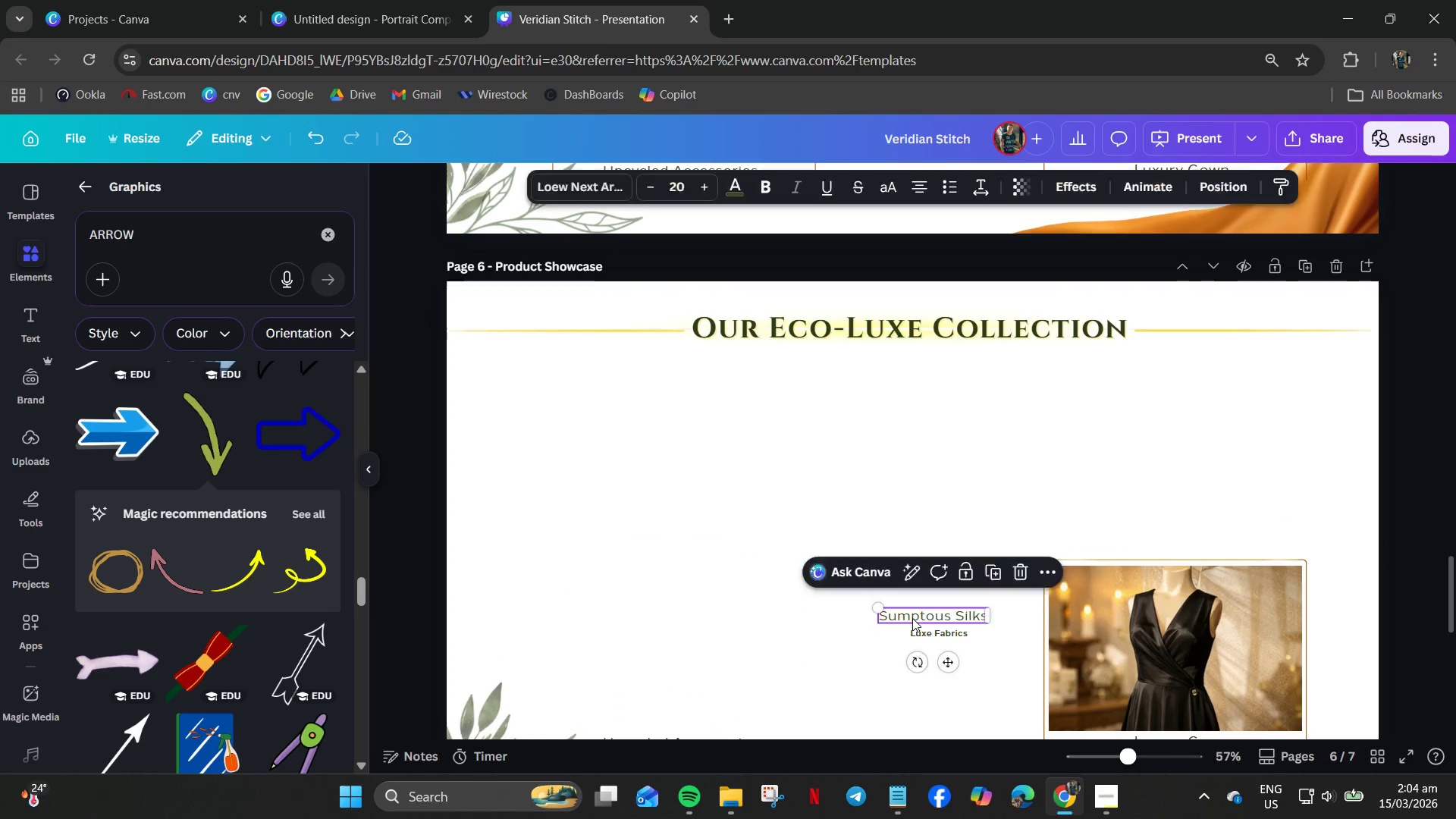 
key(Delete)
 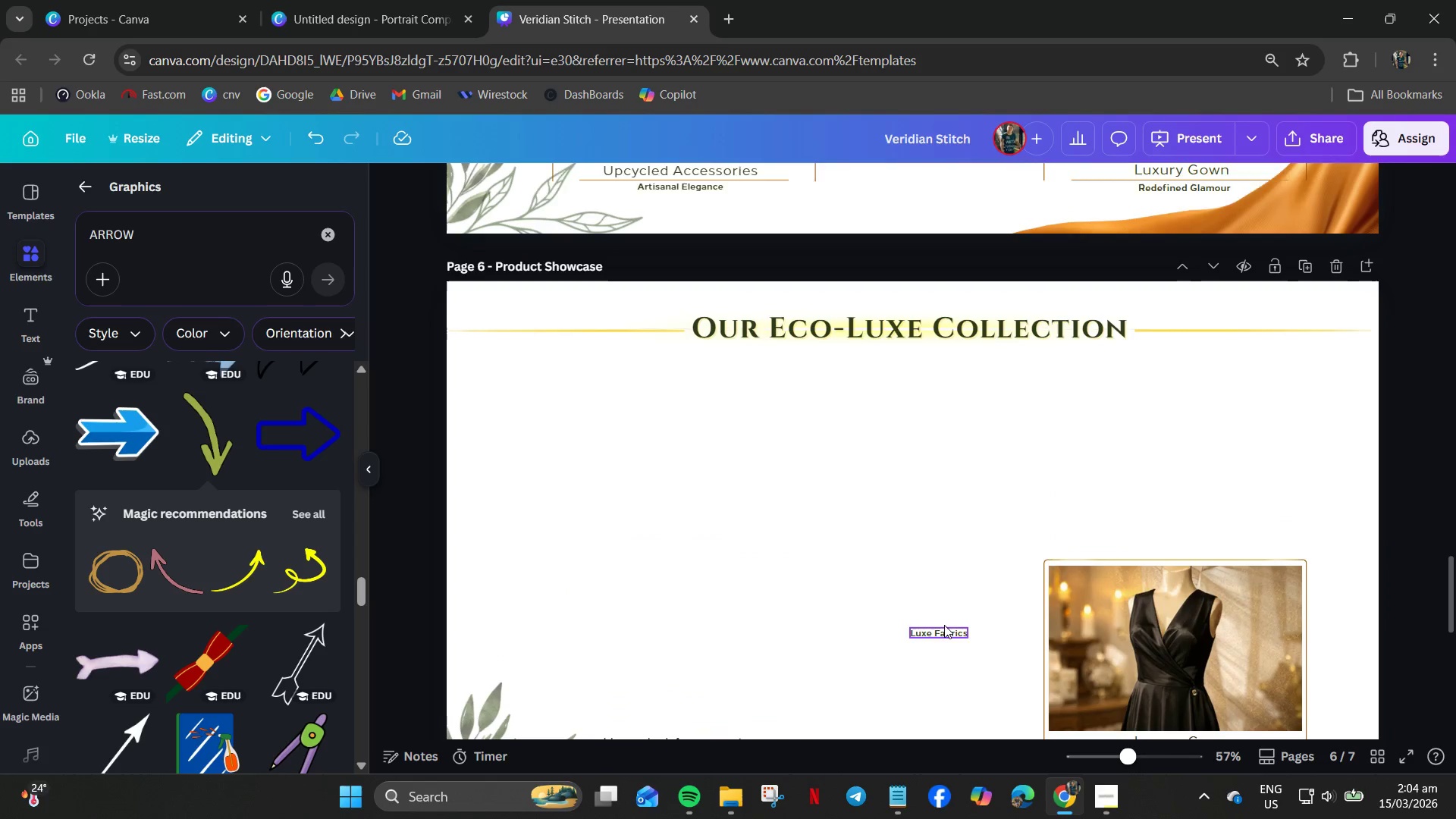 
key(Delete)
 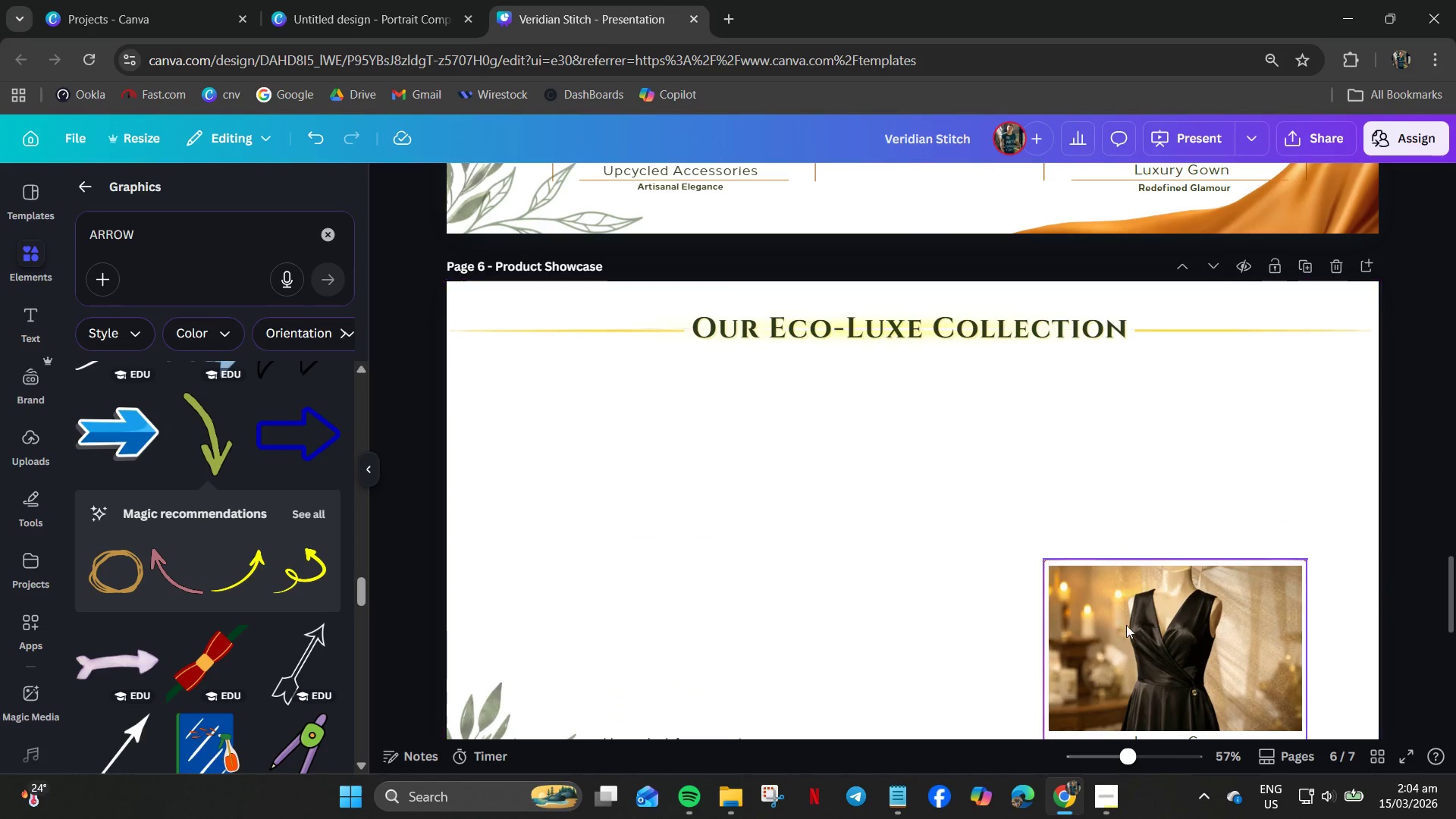 
double_click([1126, 625])
 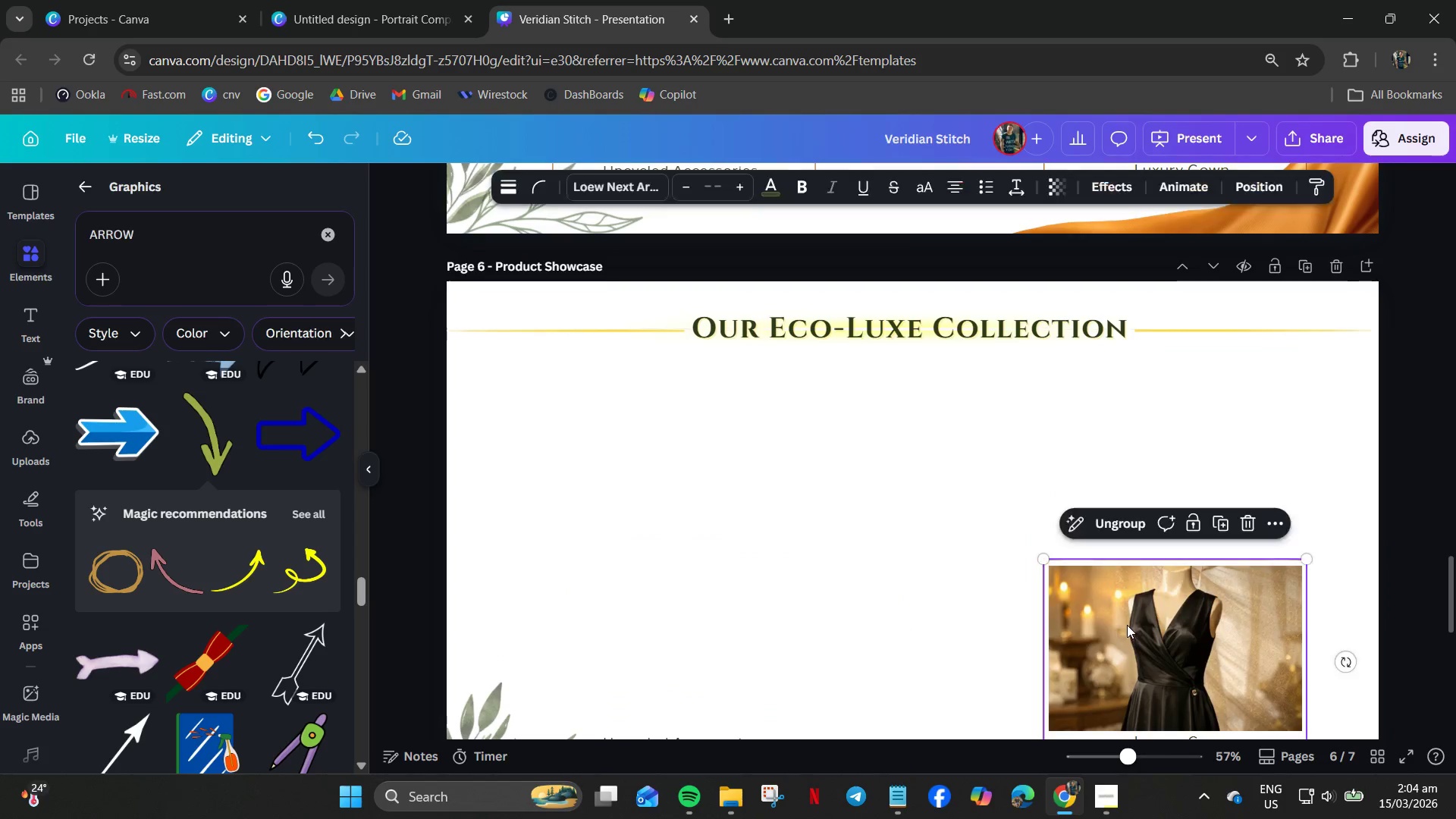 
key(Delete)
 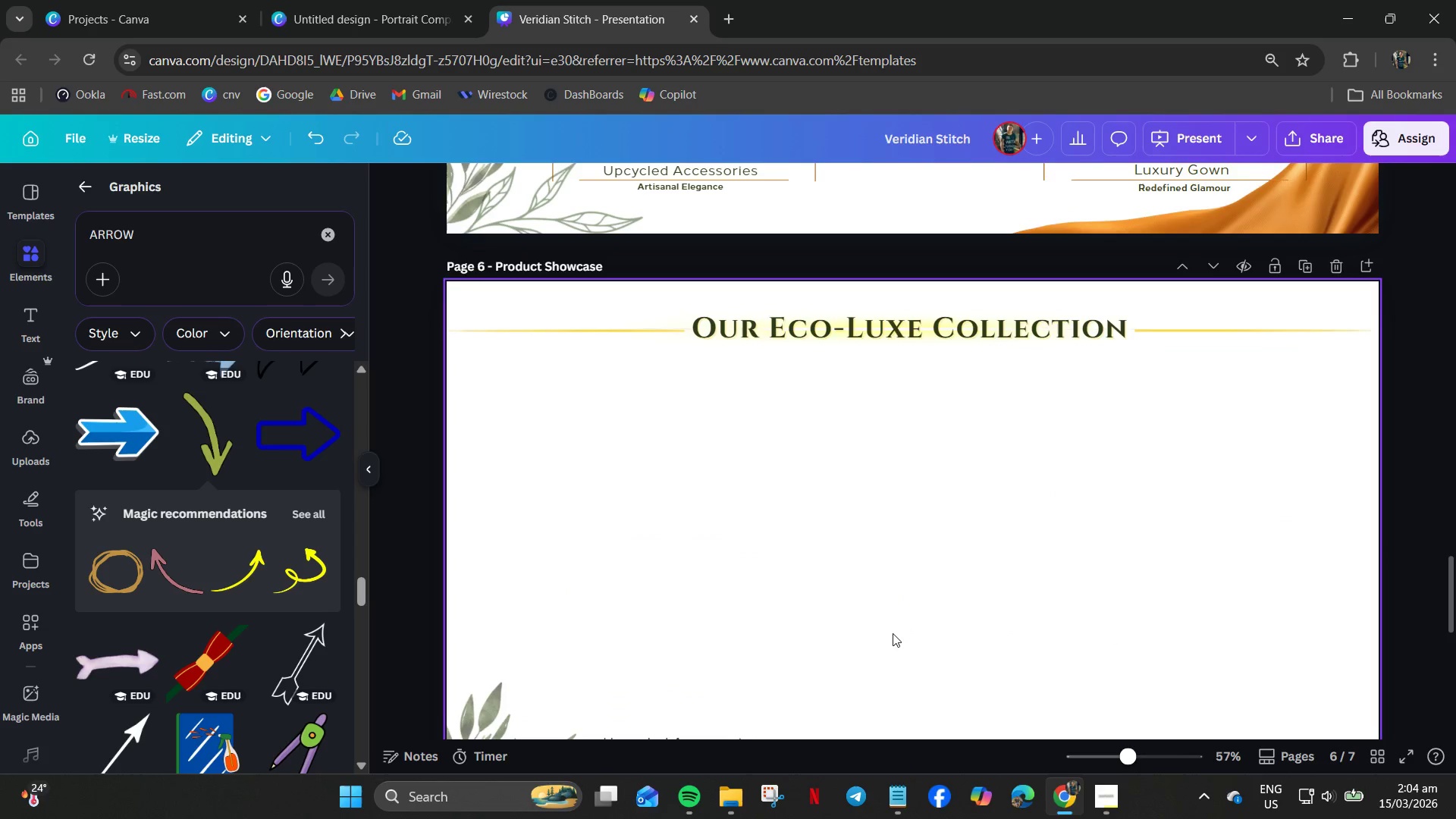 
scroll: coordinate [839, 639], scroll_direction: down, amount: 3.0
 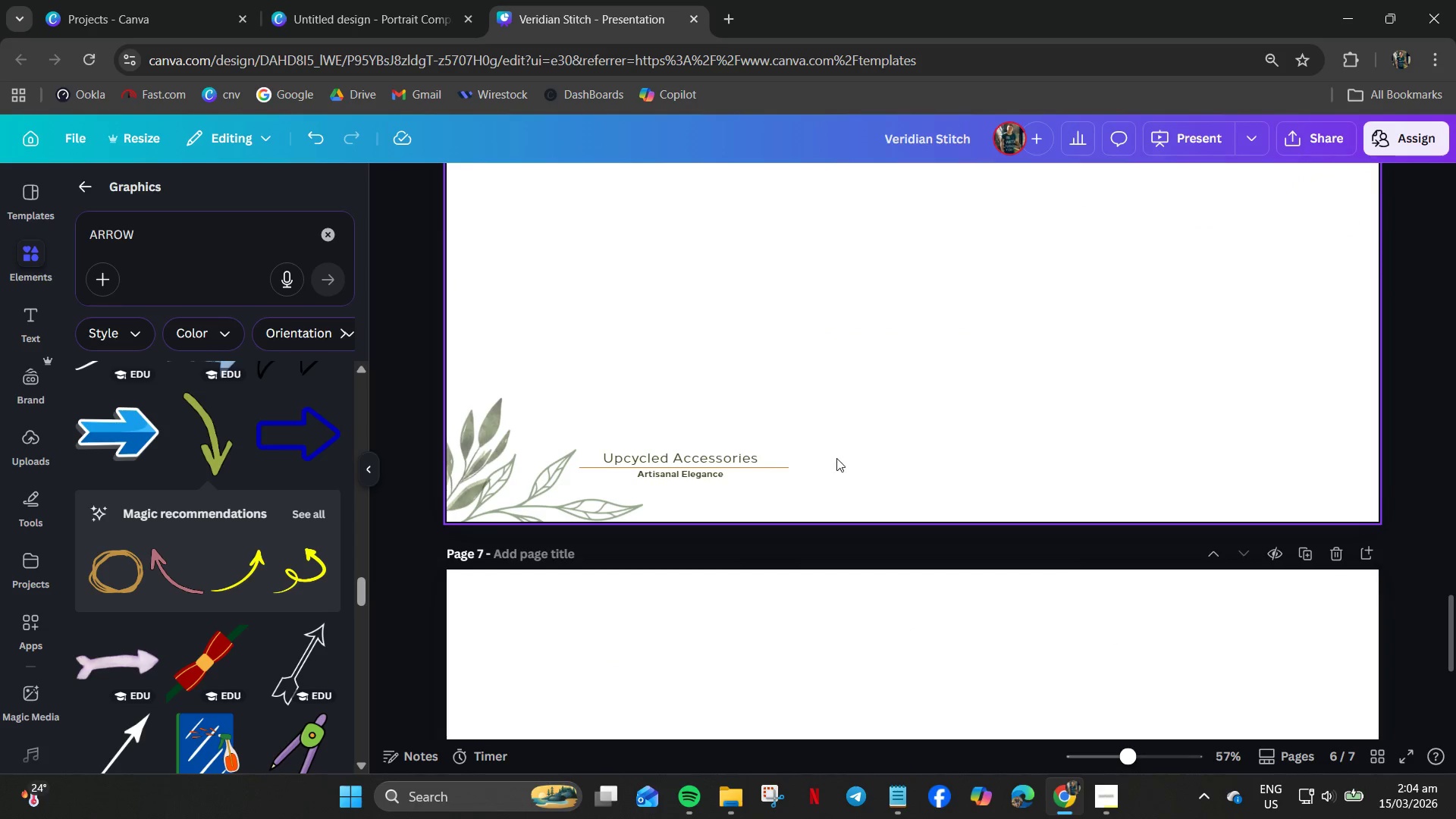 
left_click_drag(start_coordinate=[870, 477], to_coordinate=[633, 445])
 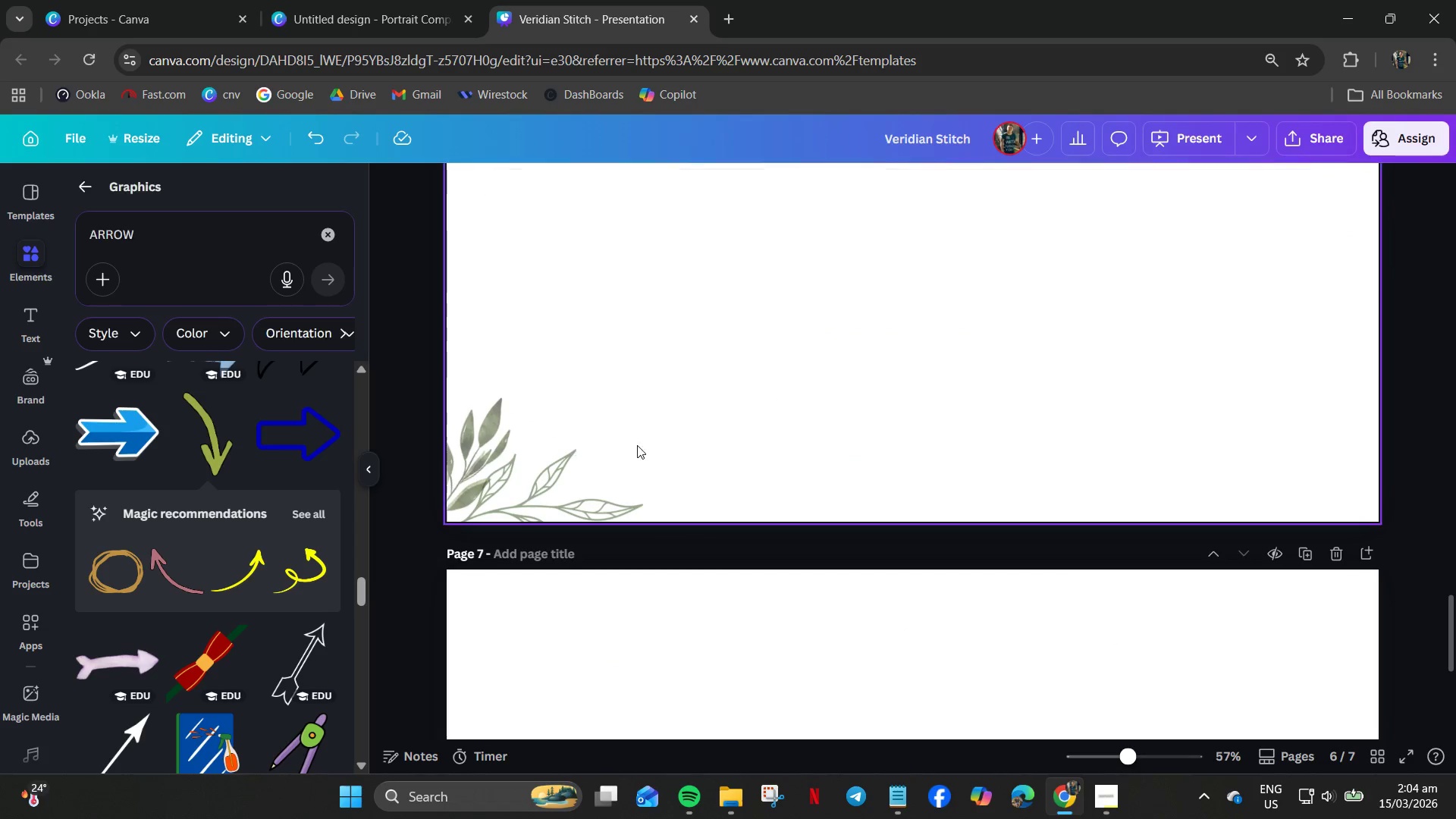 
key(Delete)
 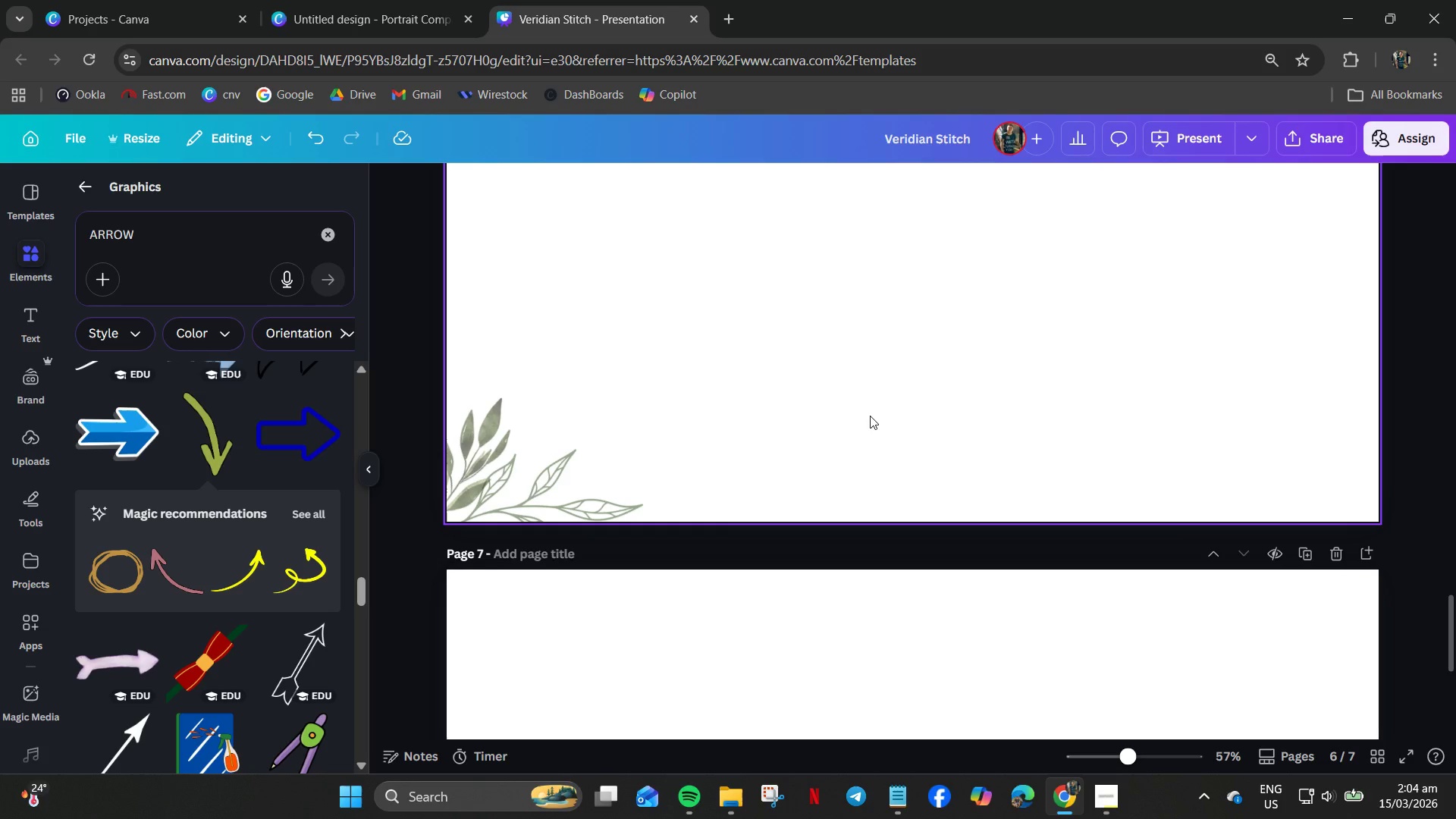 
wait(6.8)
 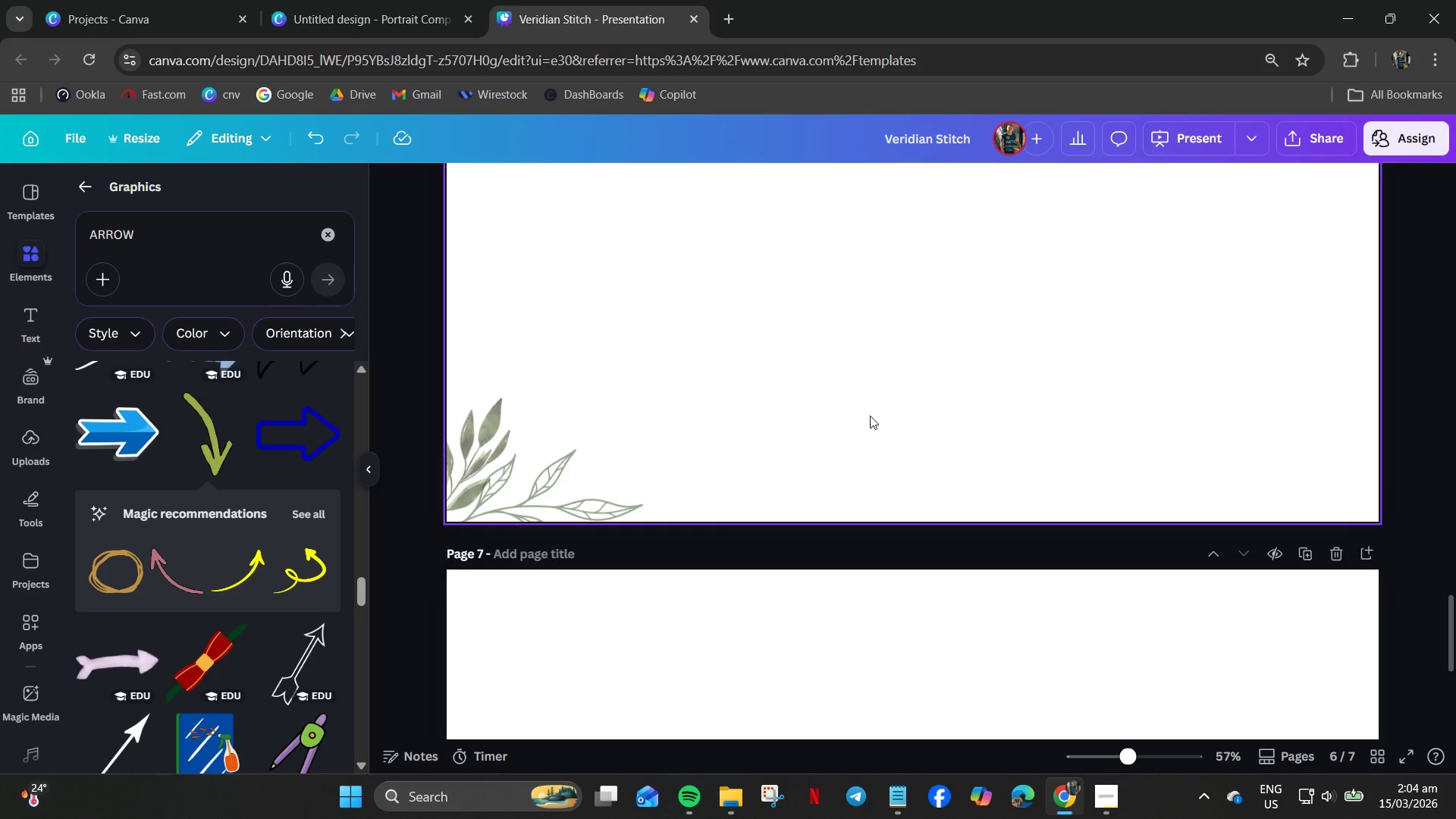 
scroll: coordinate [936, 450], scroll_direction: up, amount: 1.0
 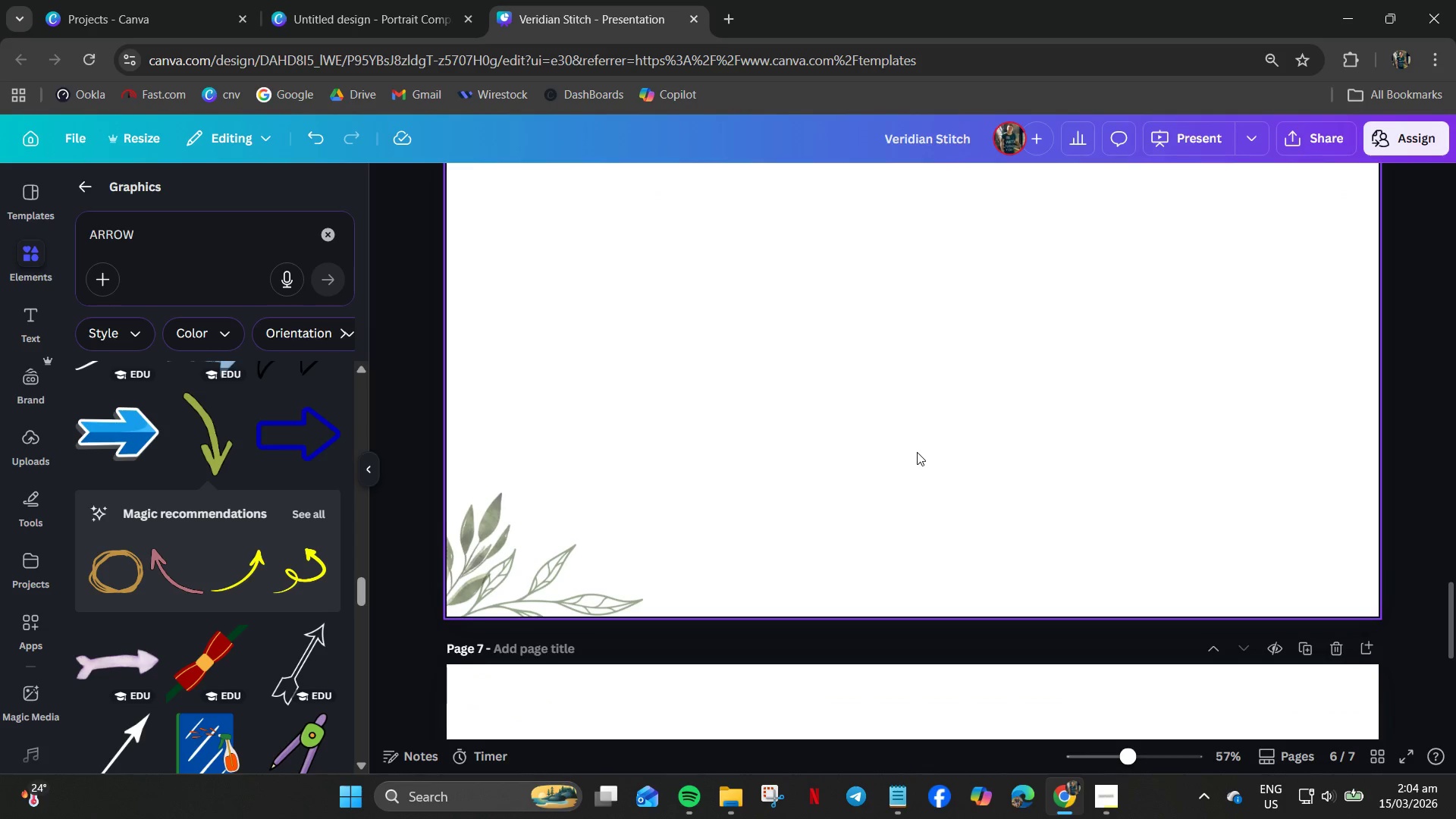 
key(Control+Z)
 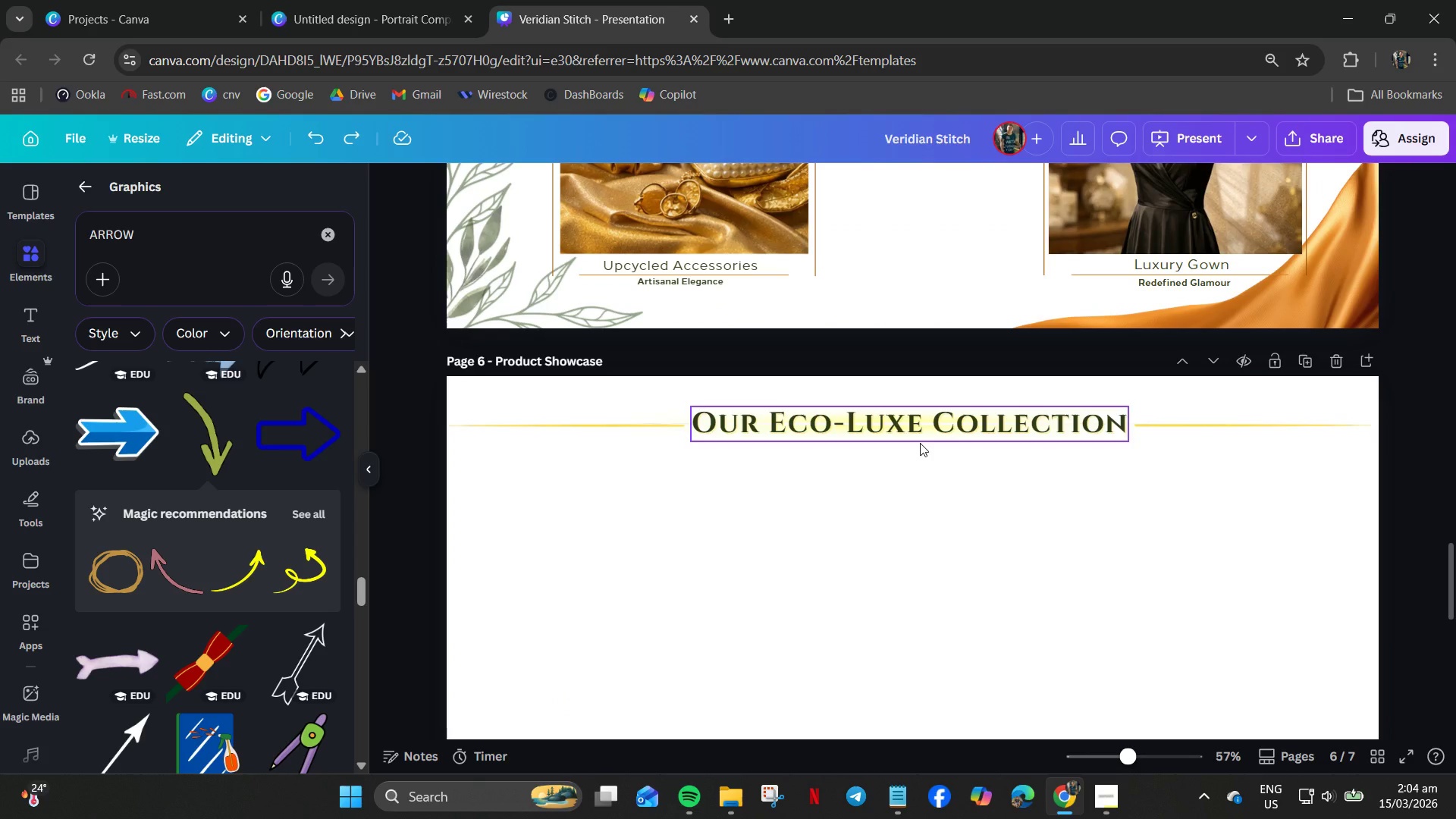 
scroll: coordinate [920, 443], scroll_direction: up, amount: 3.0
 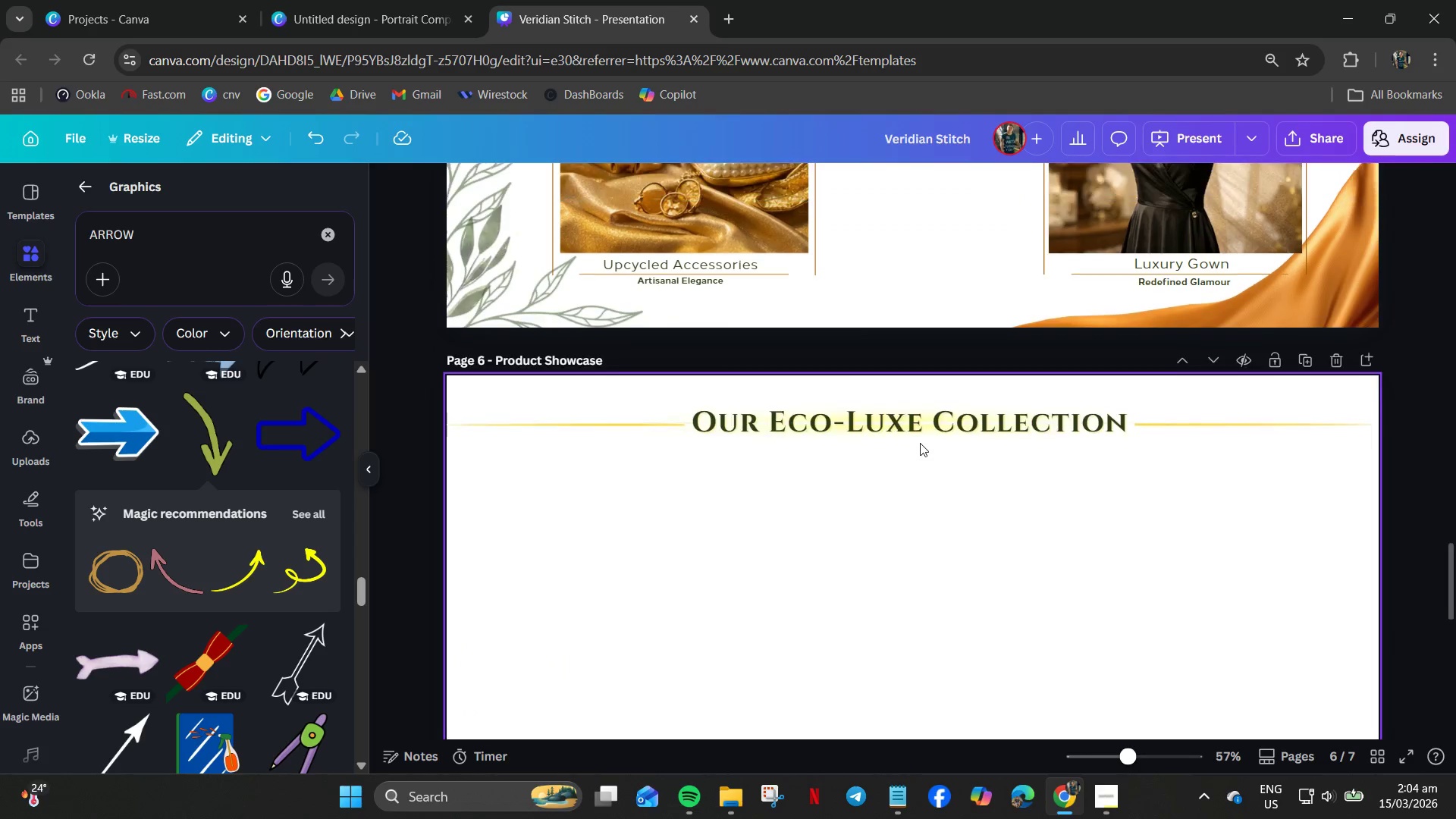 
hold_key(key=ControlLeft, duration=1.69)
 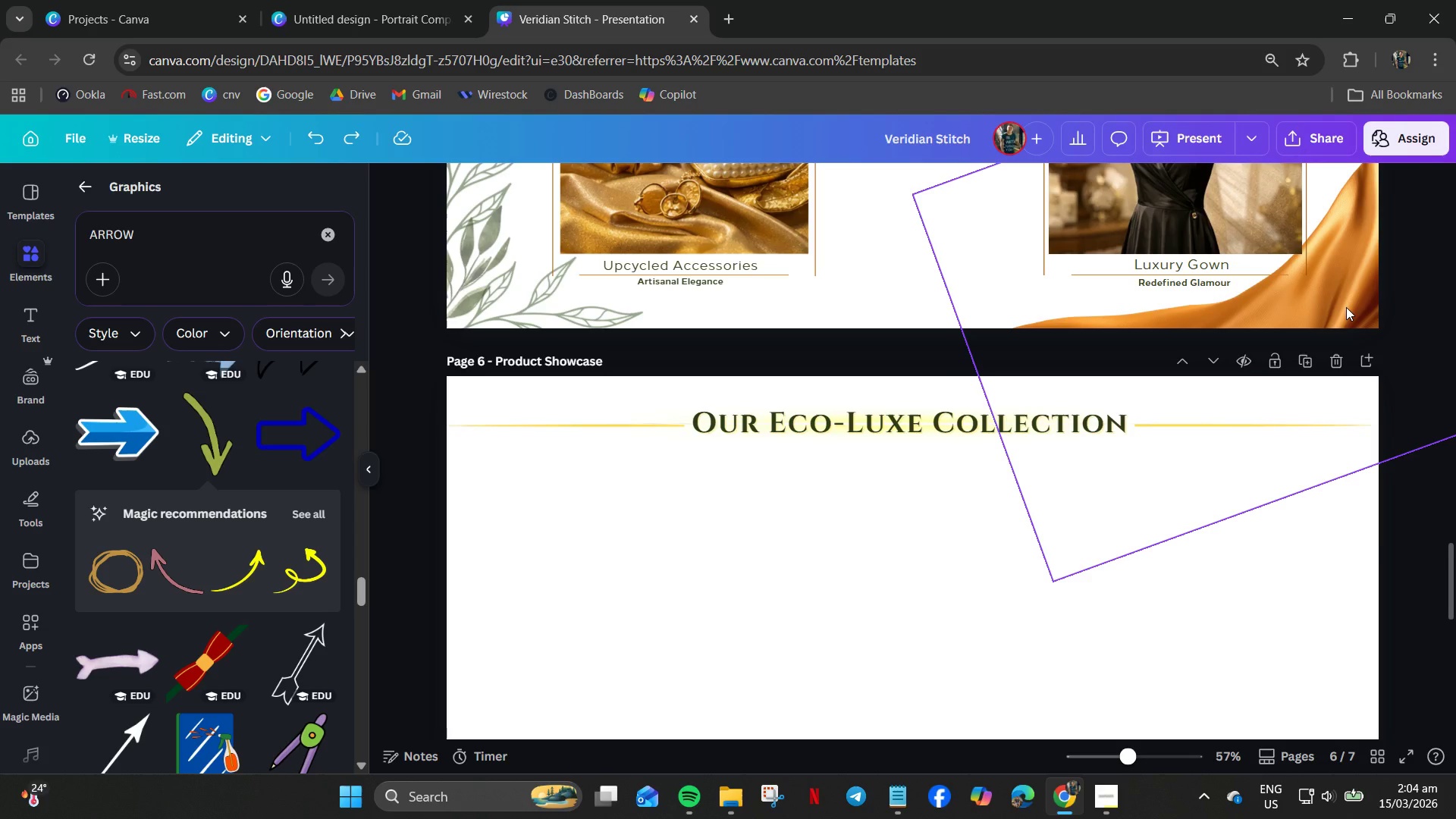 
left_click([1346, 307])
 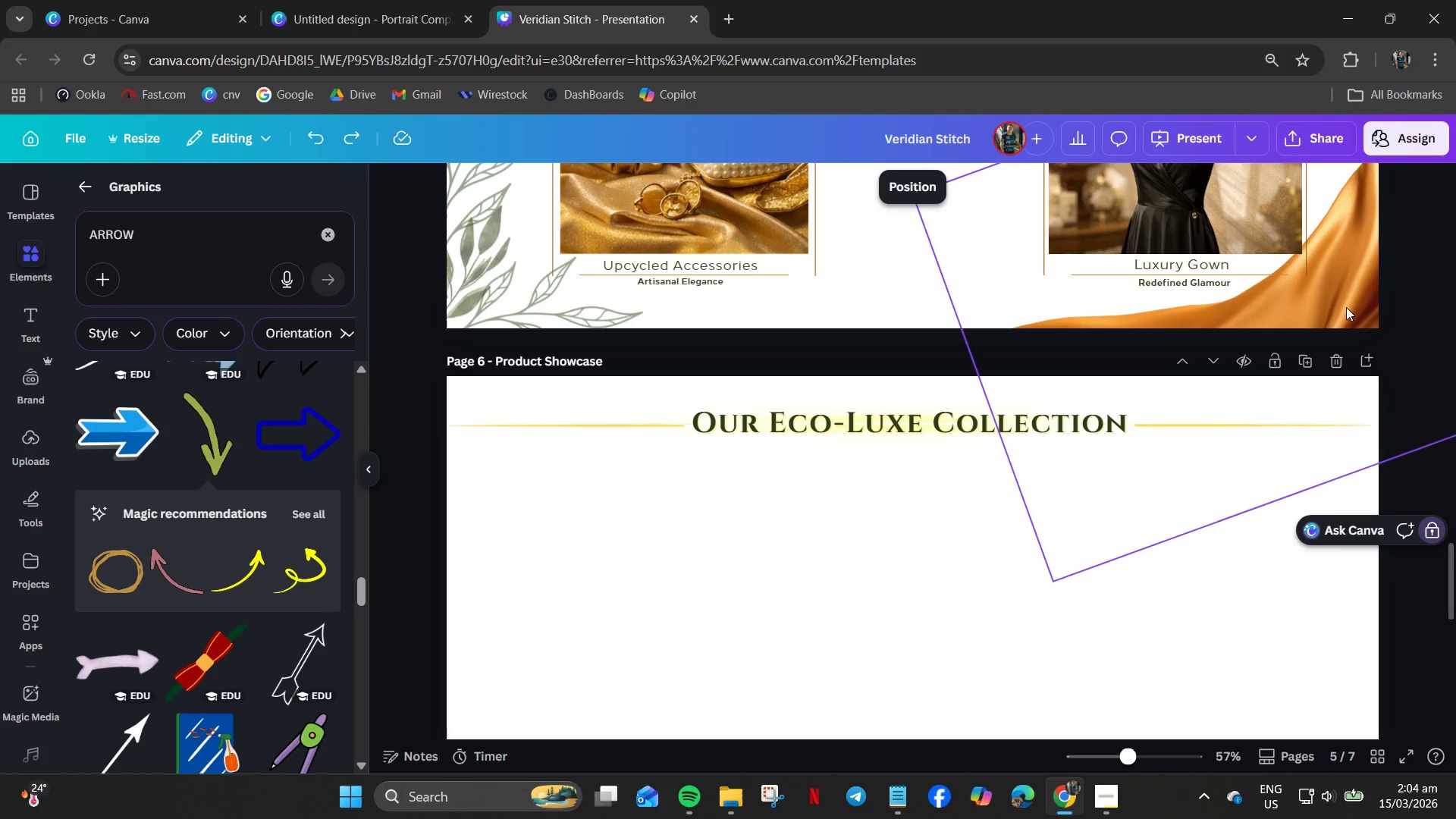 
key(Control+C)
 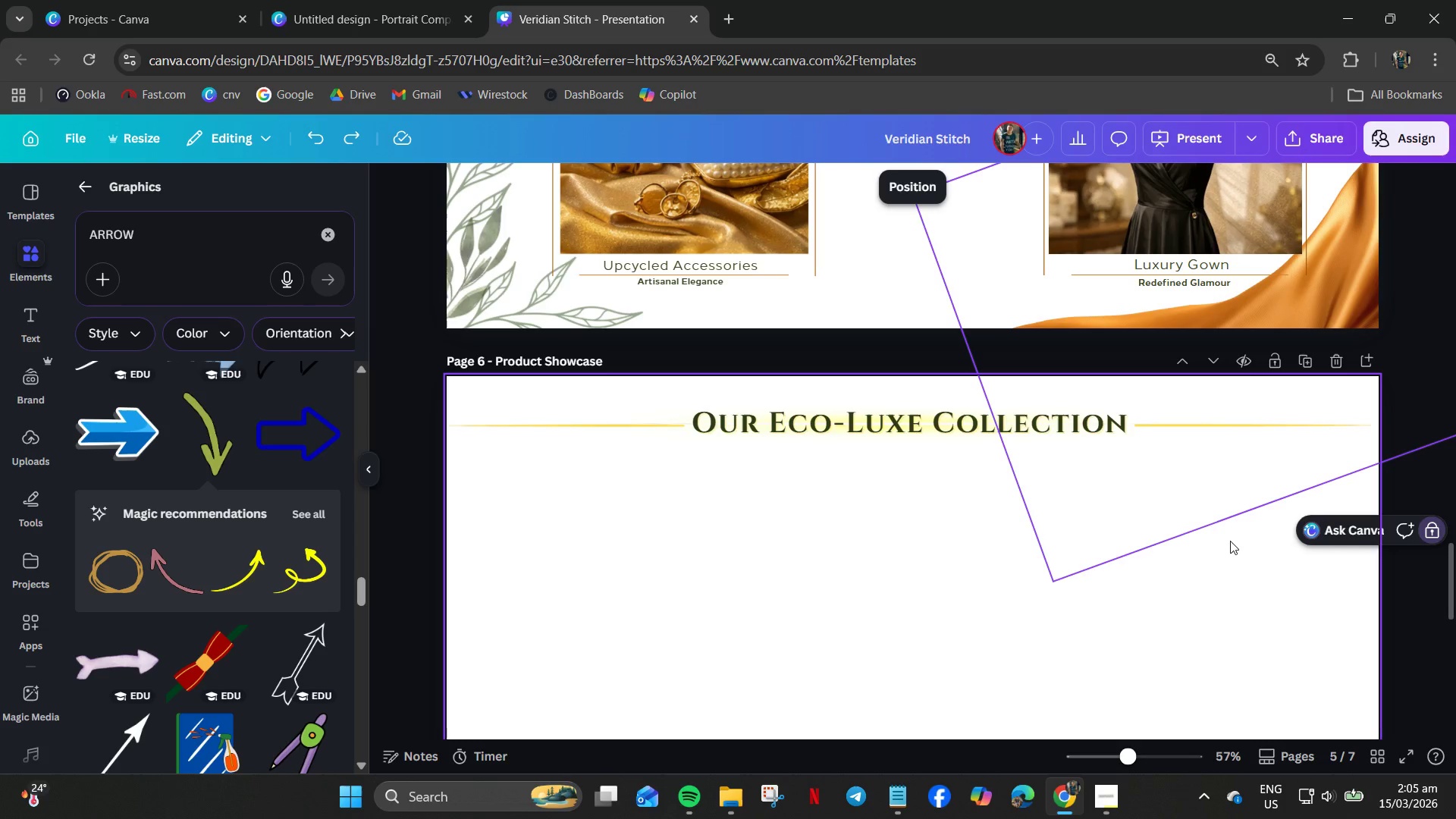 
left_click([1238, 598])
 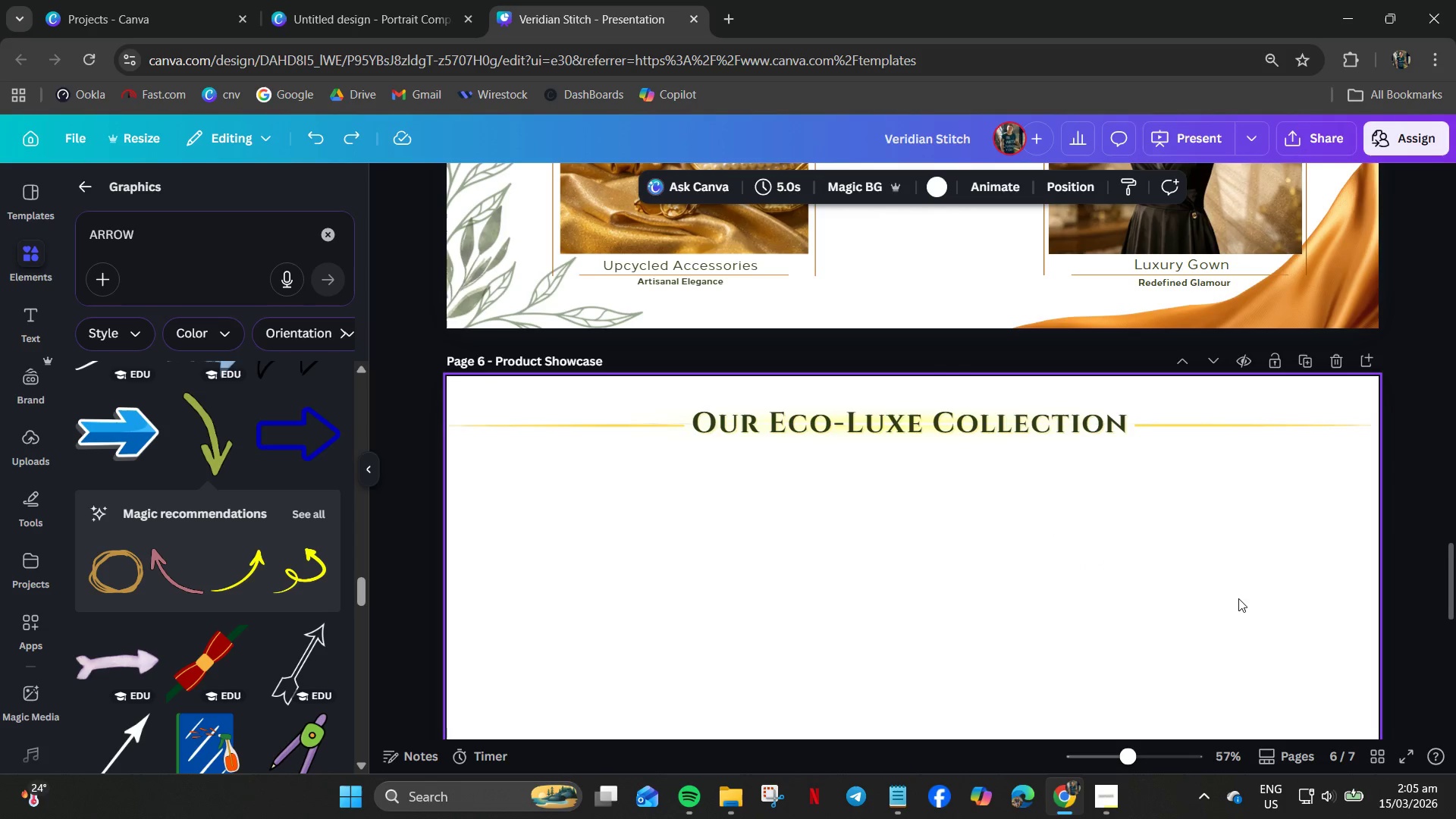 
key(Control+V)
 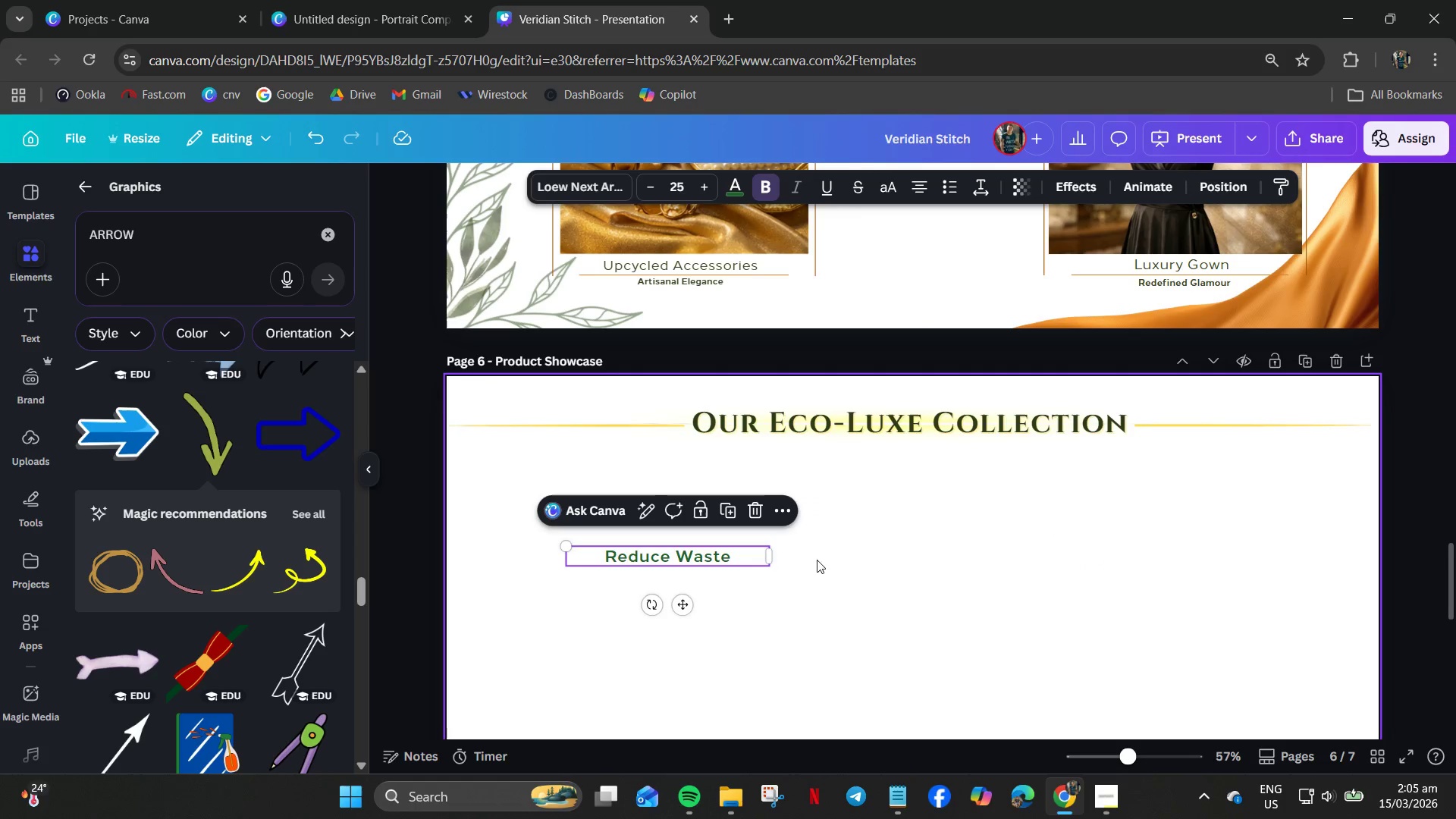 
key(Control+Z)
 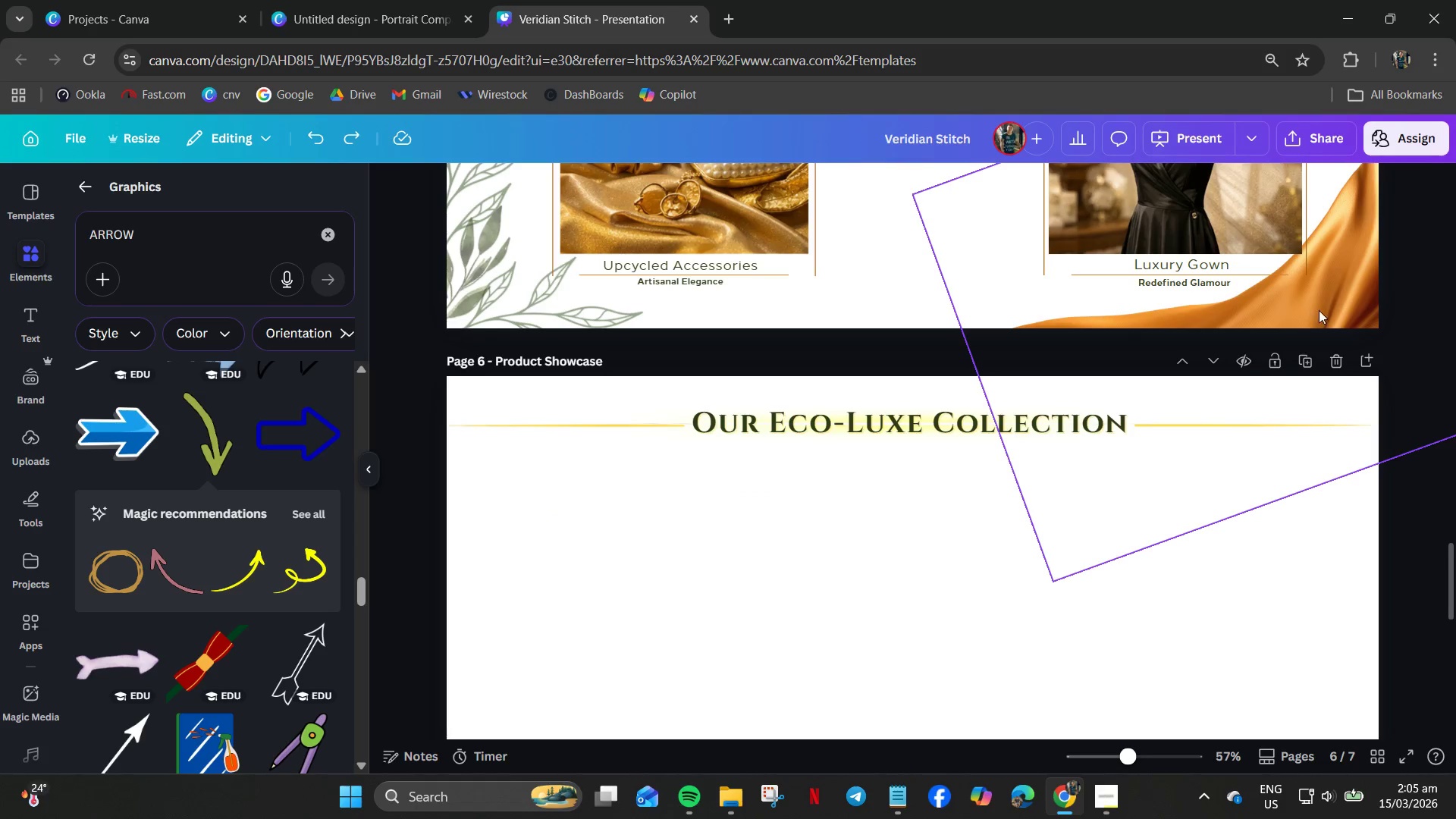 
left_click([1341, 293])
 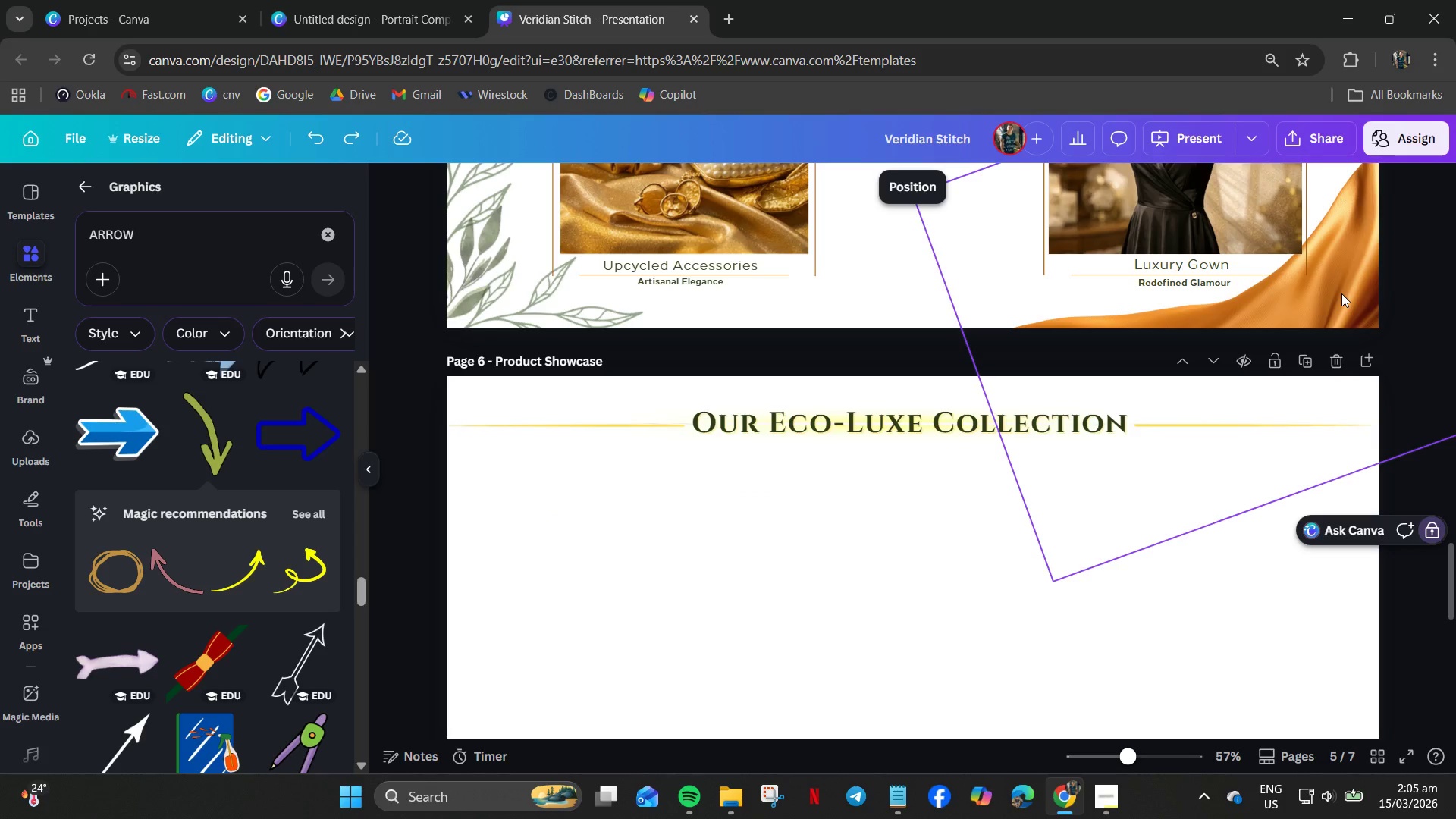 
right_click([1341, 293])
 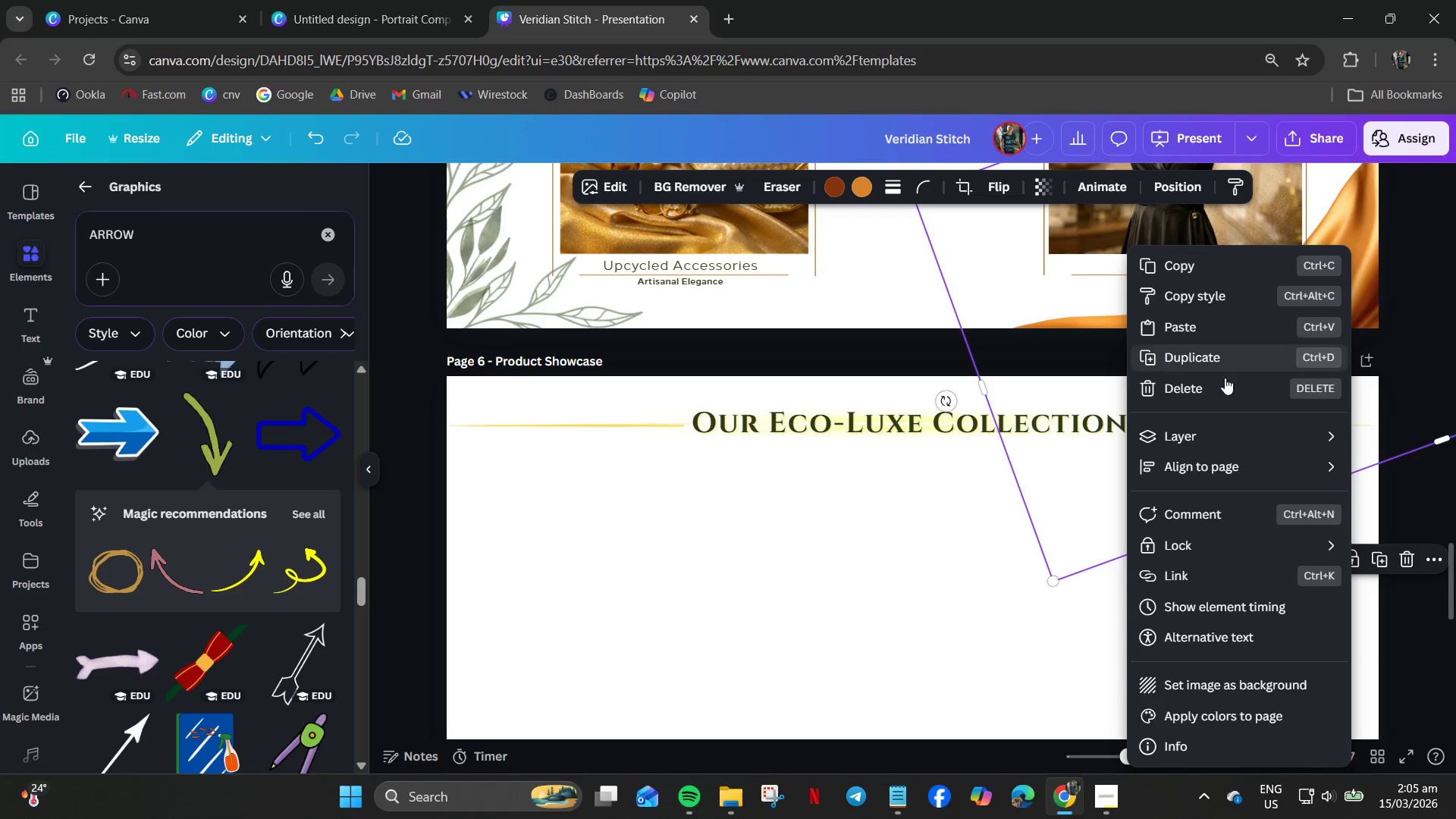 
left_click([1185, 275])
 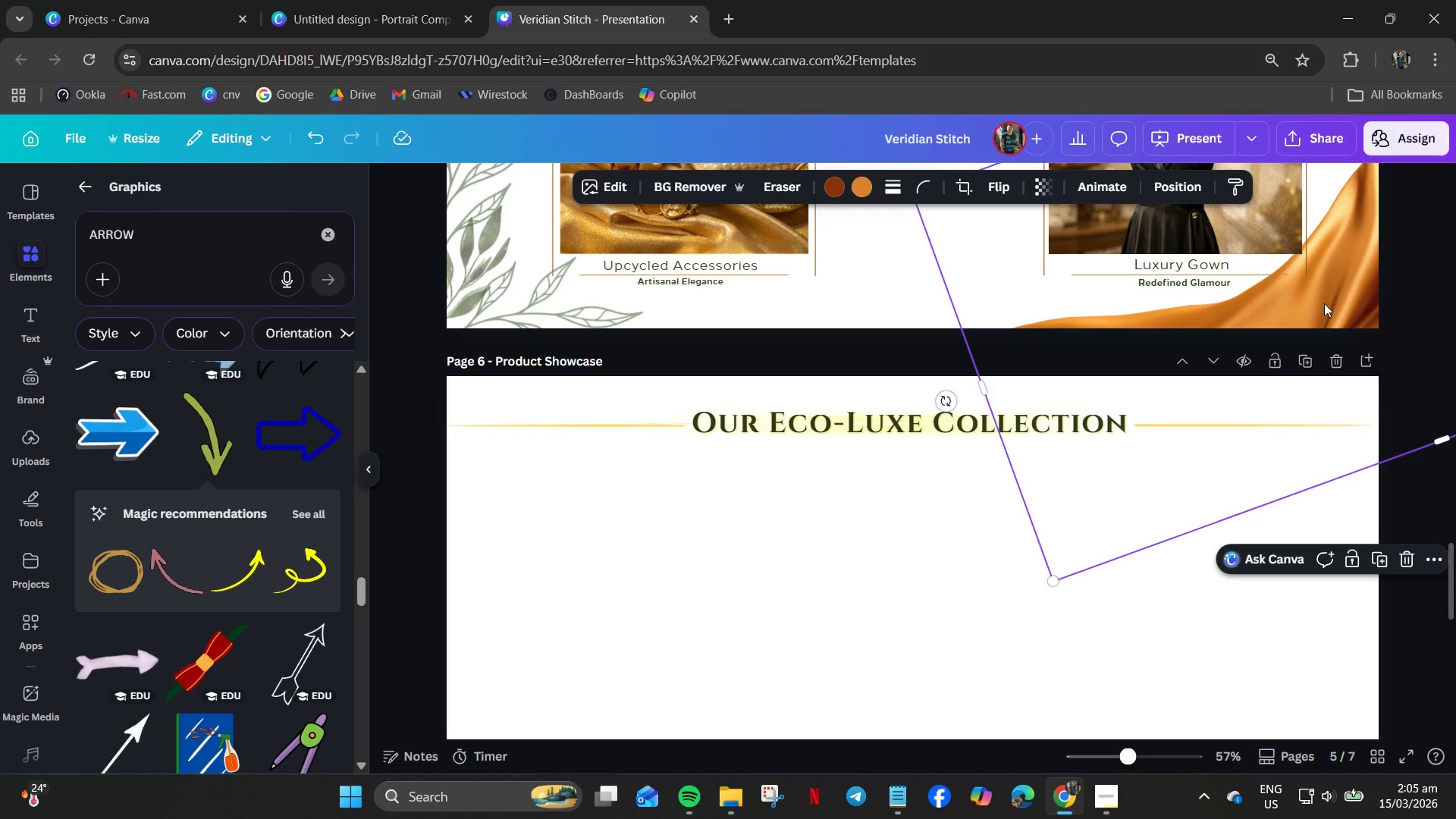 
right_click([1324, 303])
 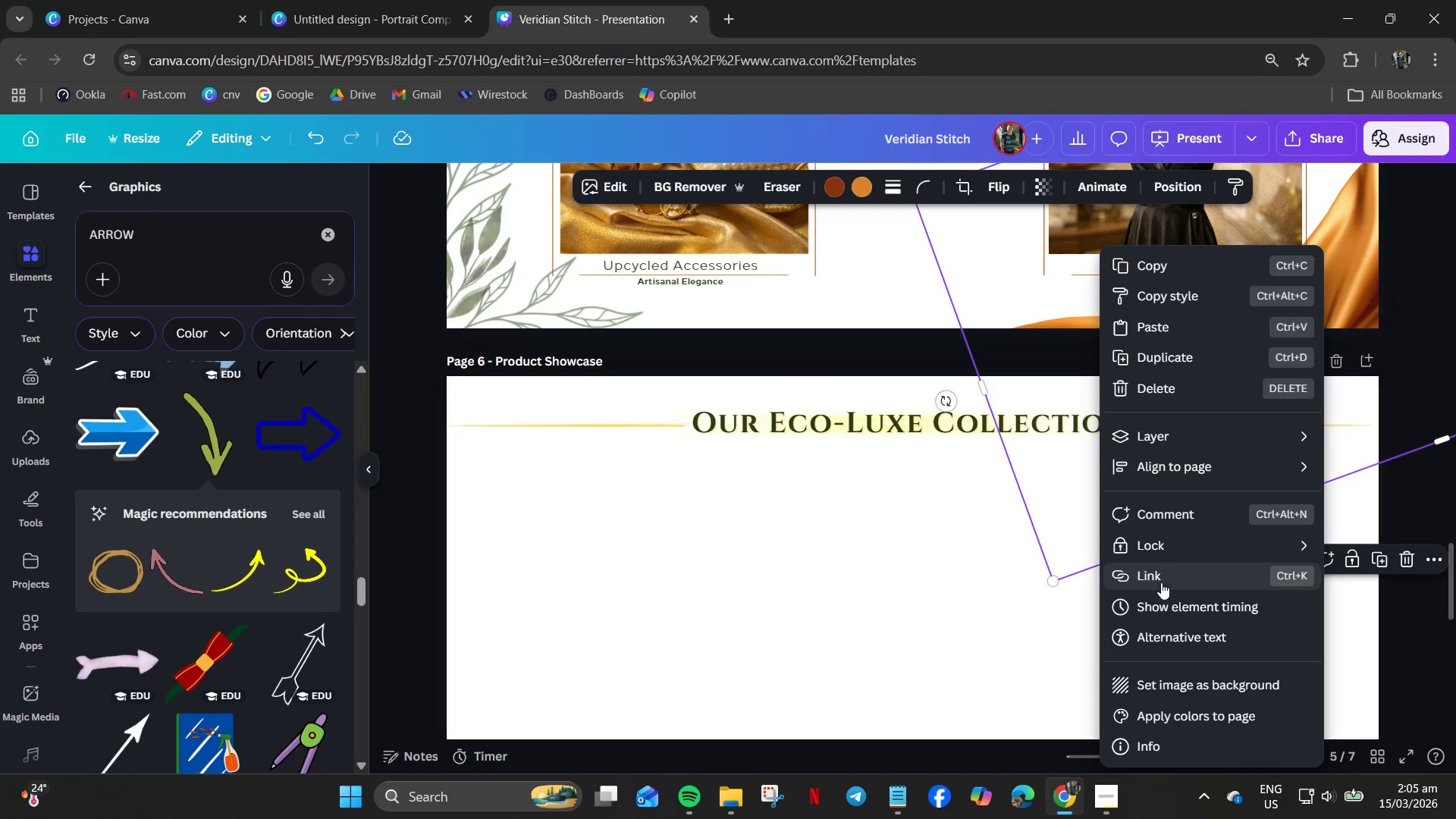 
left_click([1163, 541])
 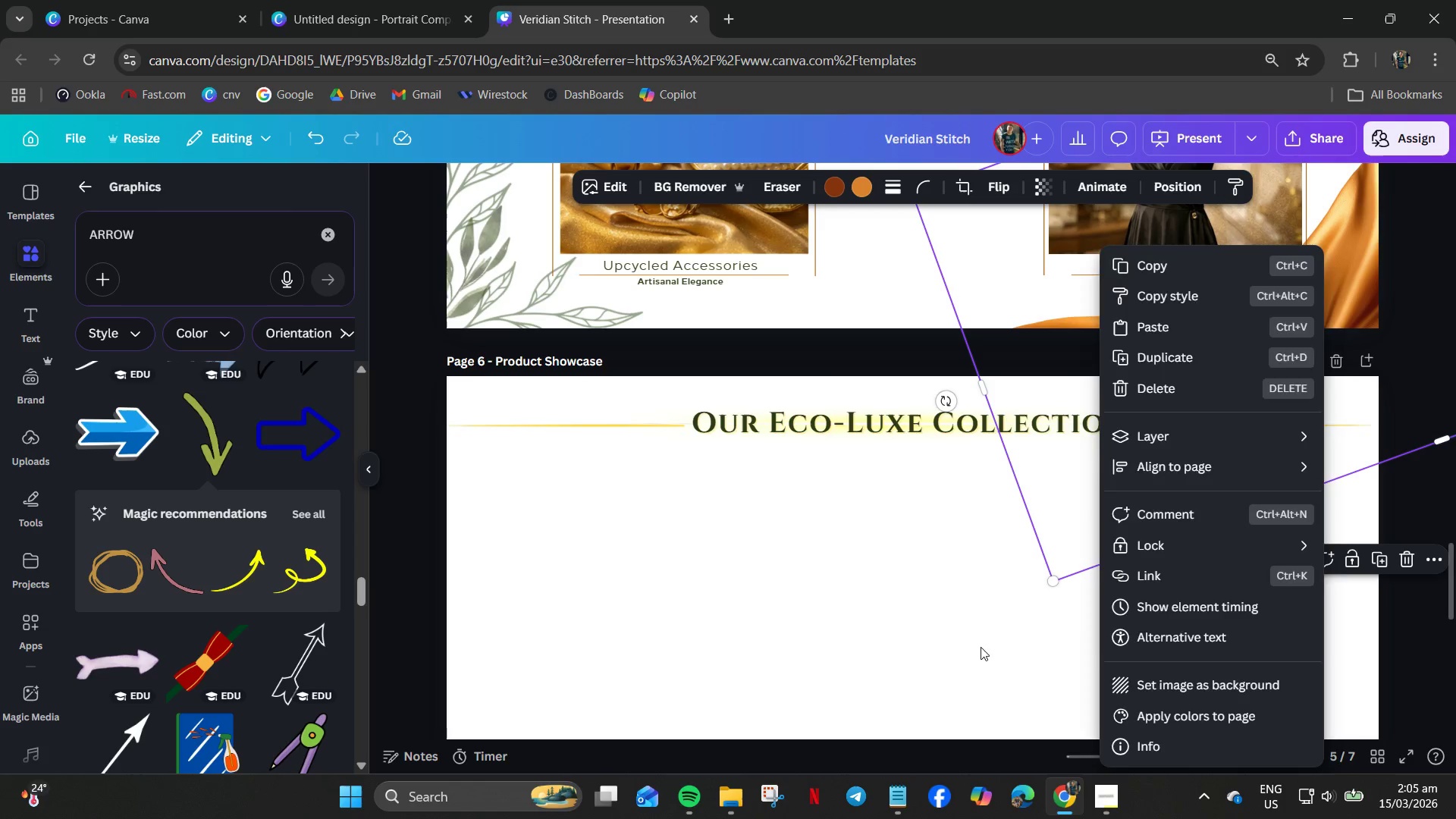 
key(Control+V)
 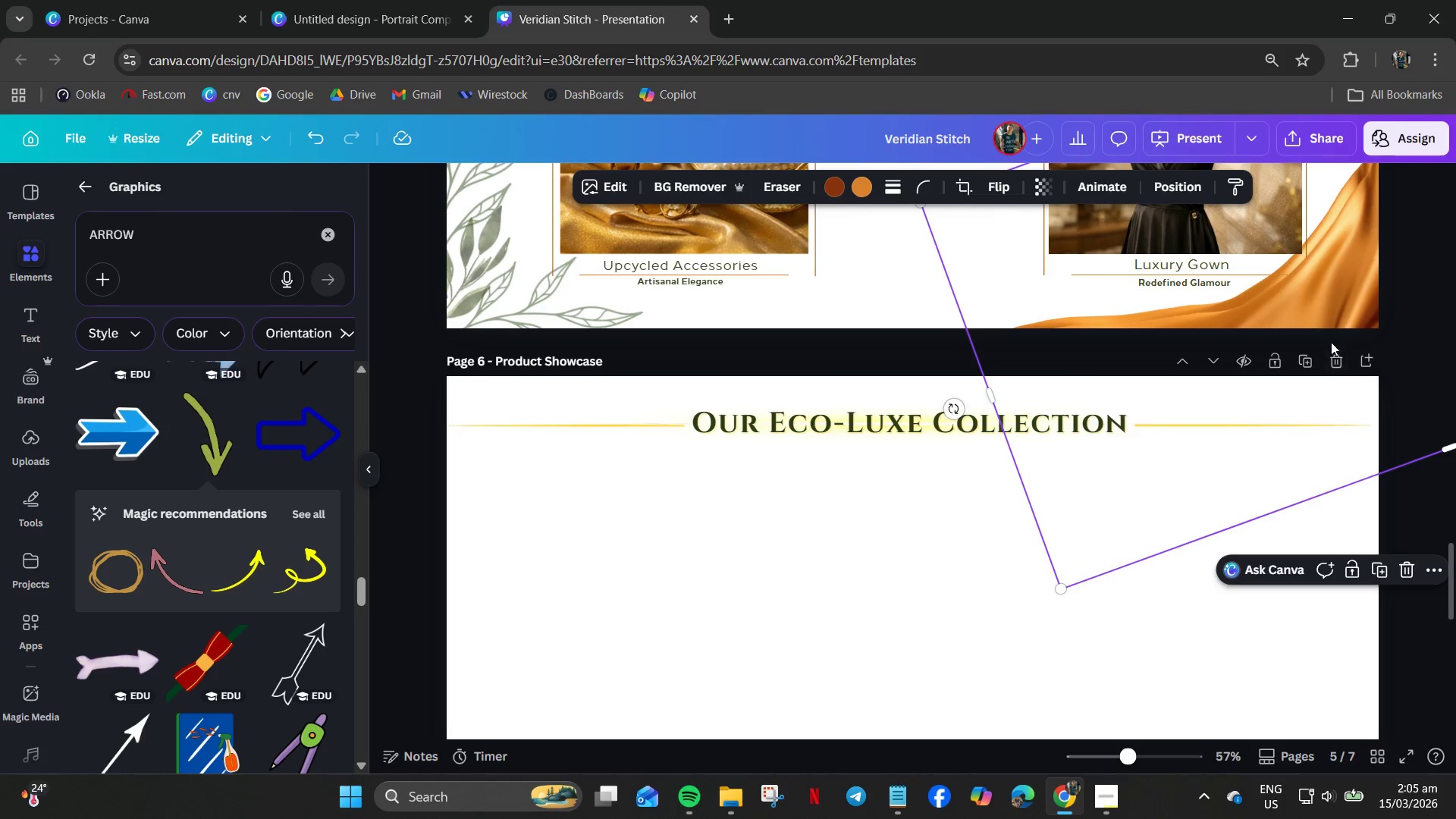 
left_click_drag(start_coordinate=[1323, 294], to_coordinate=[1236, 699])
 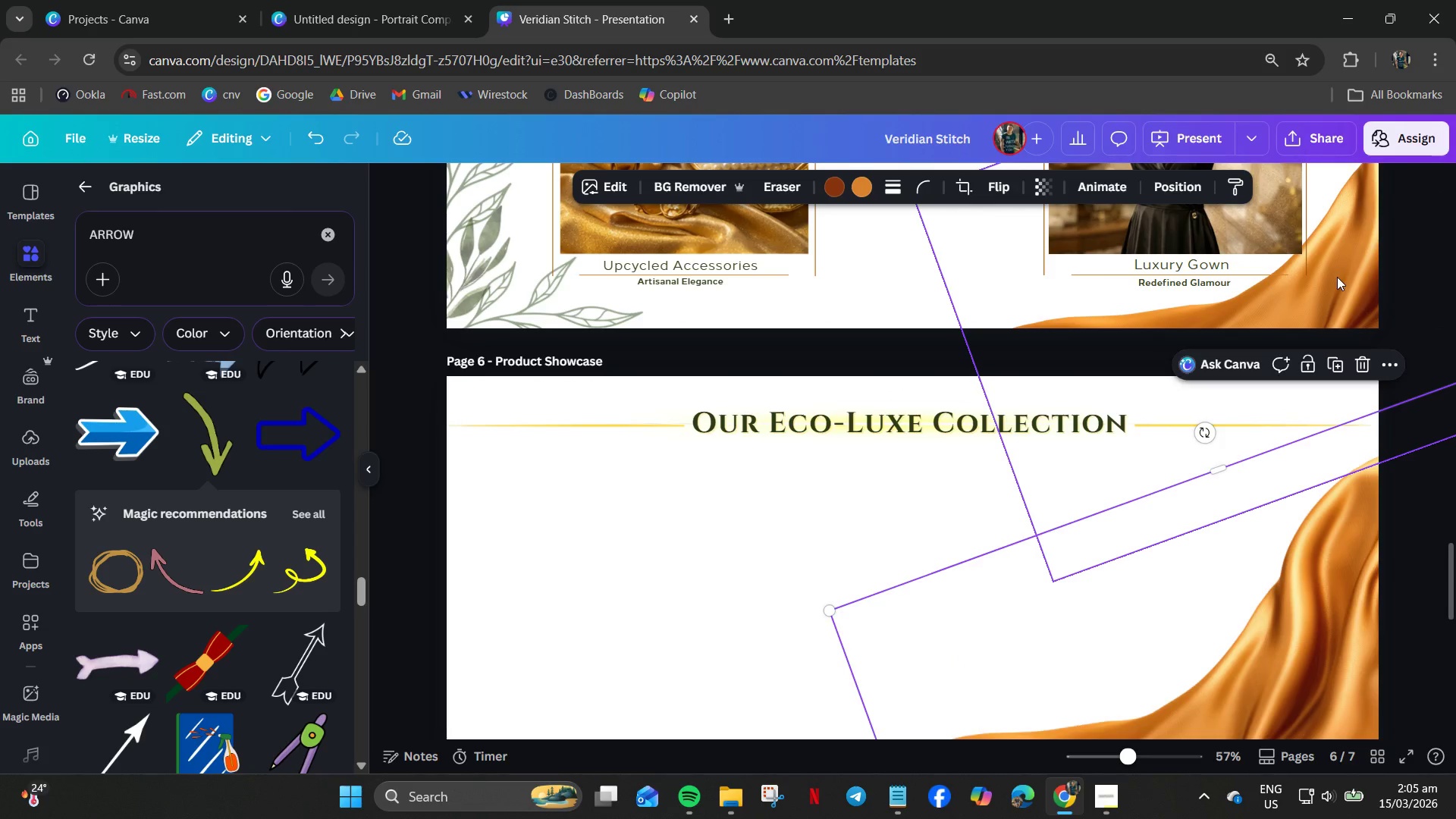 
double_click([1337, 277])
 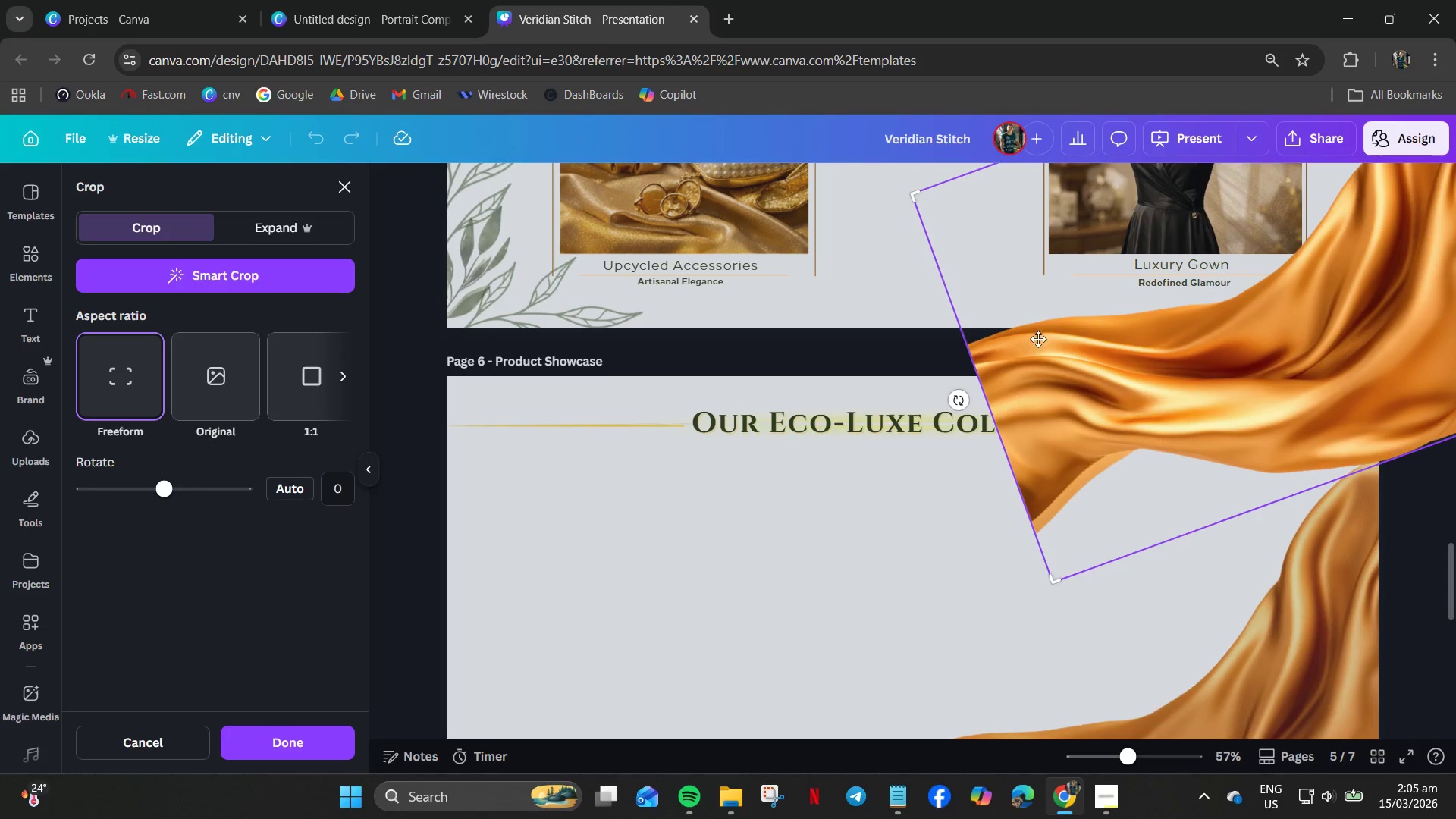 
right_click([1203, 321])
 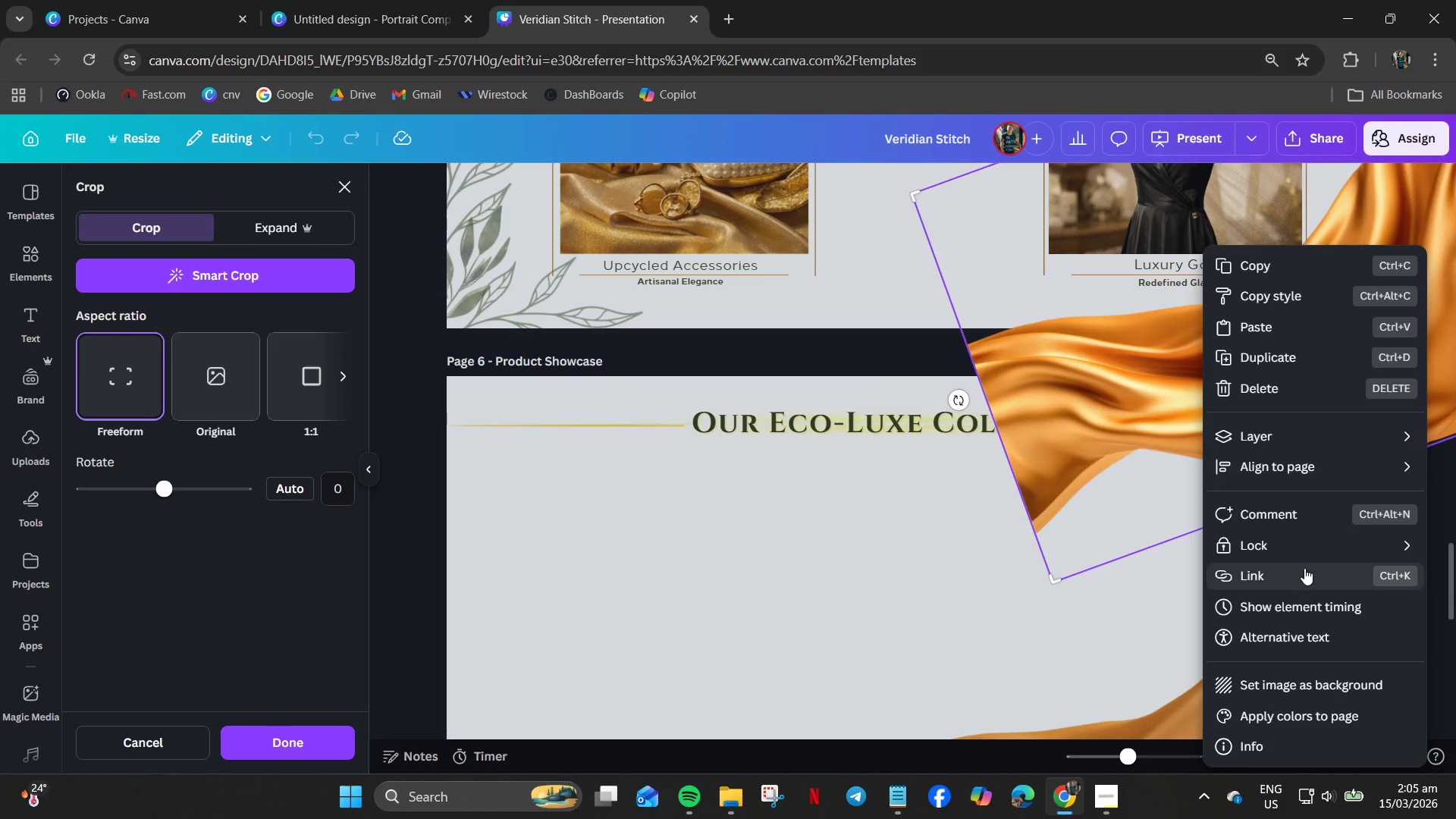 
left_click([1288, 548])
 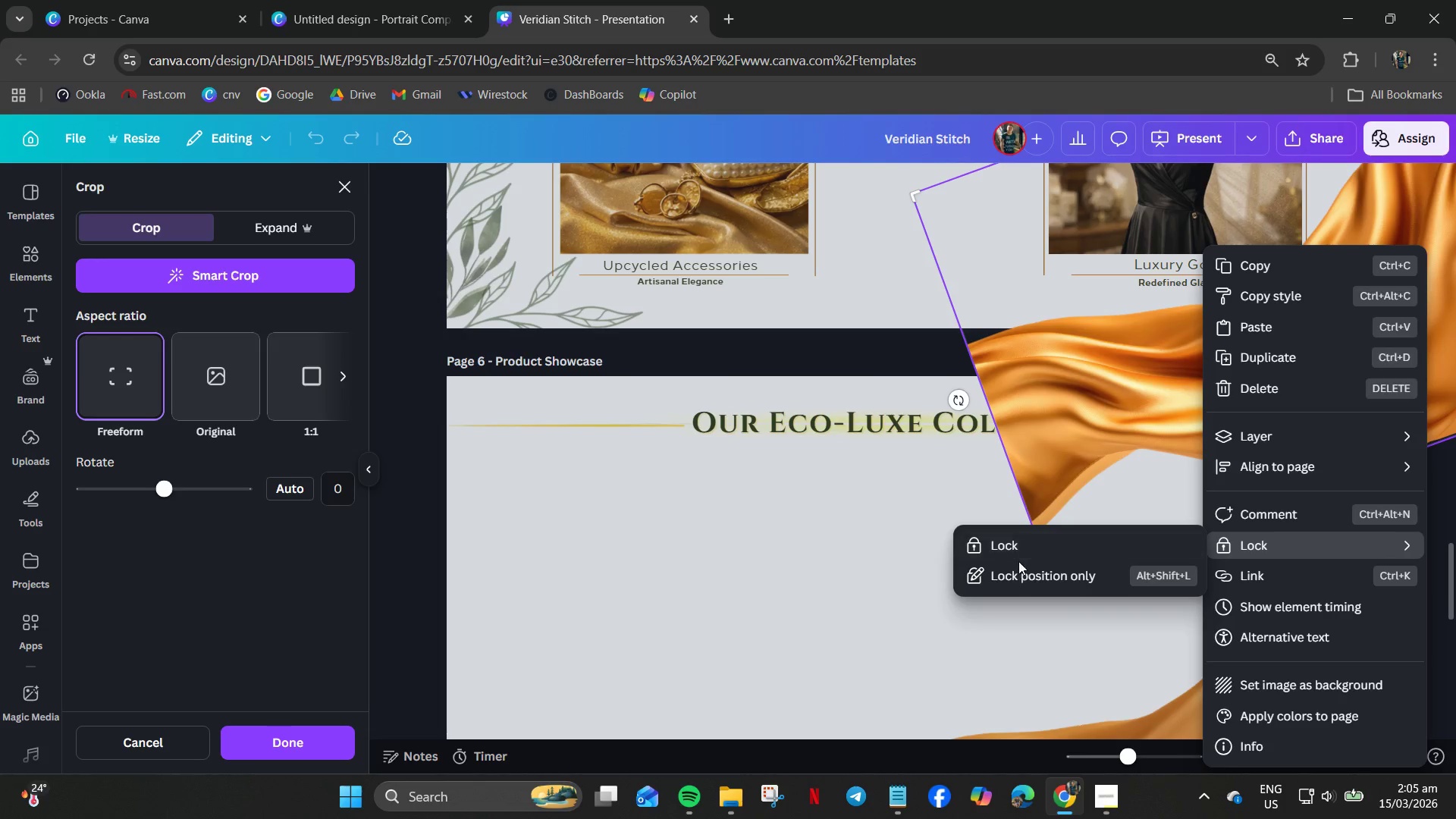 
left_click([1013, 552])
 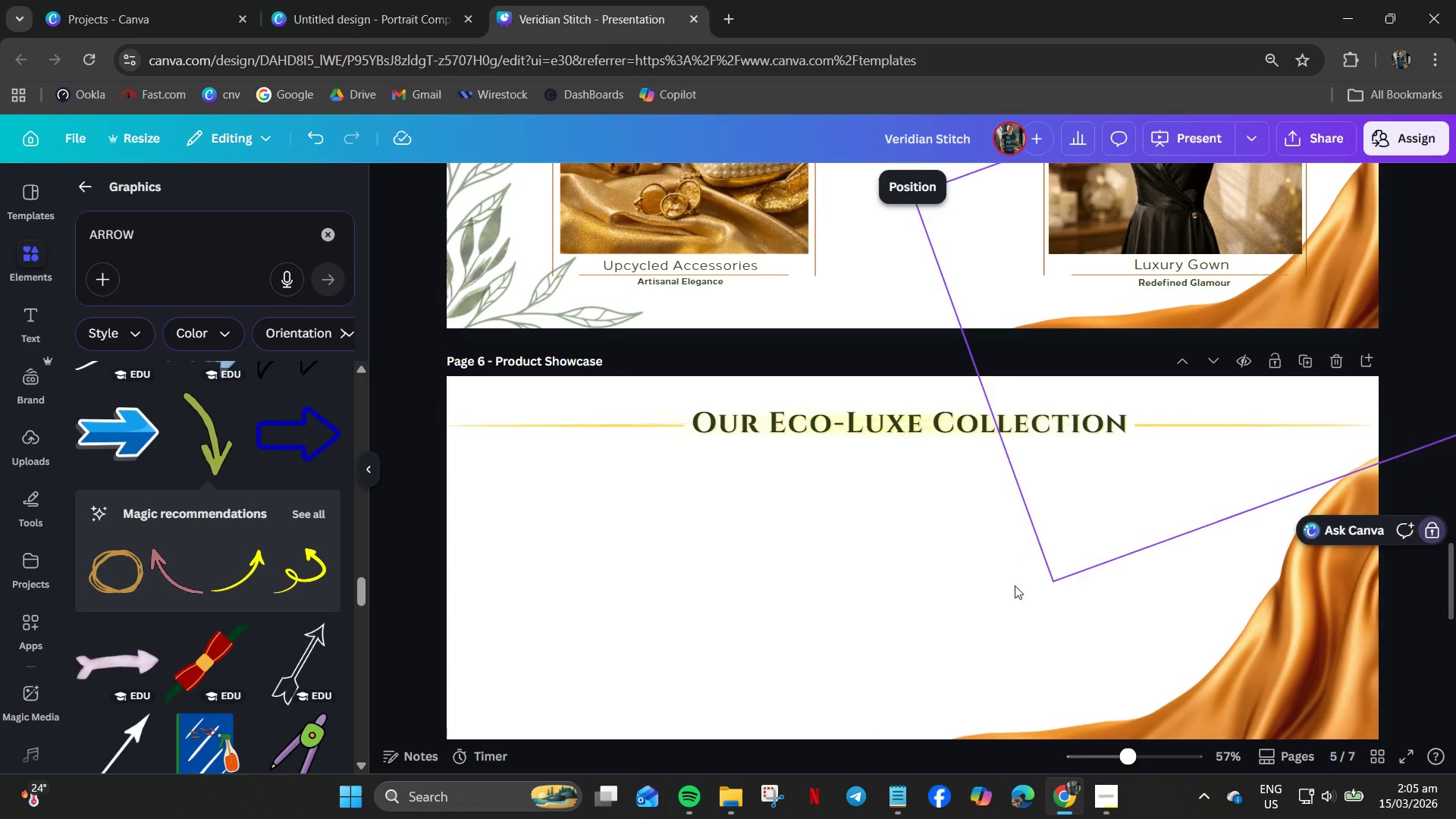 
left_click([1006, 598])
 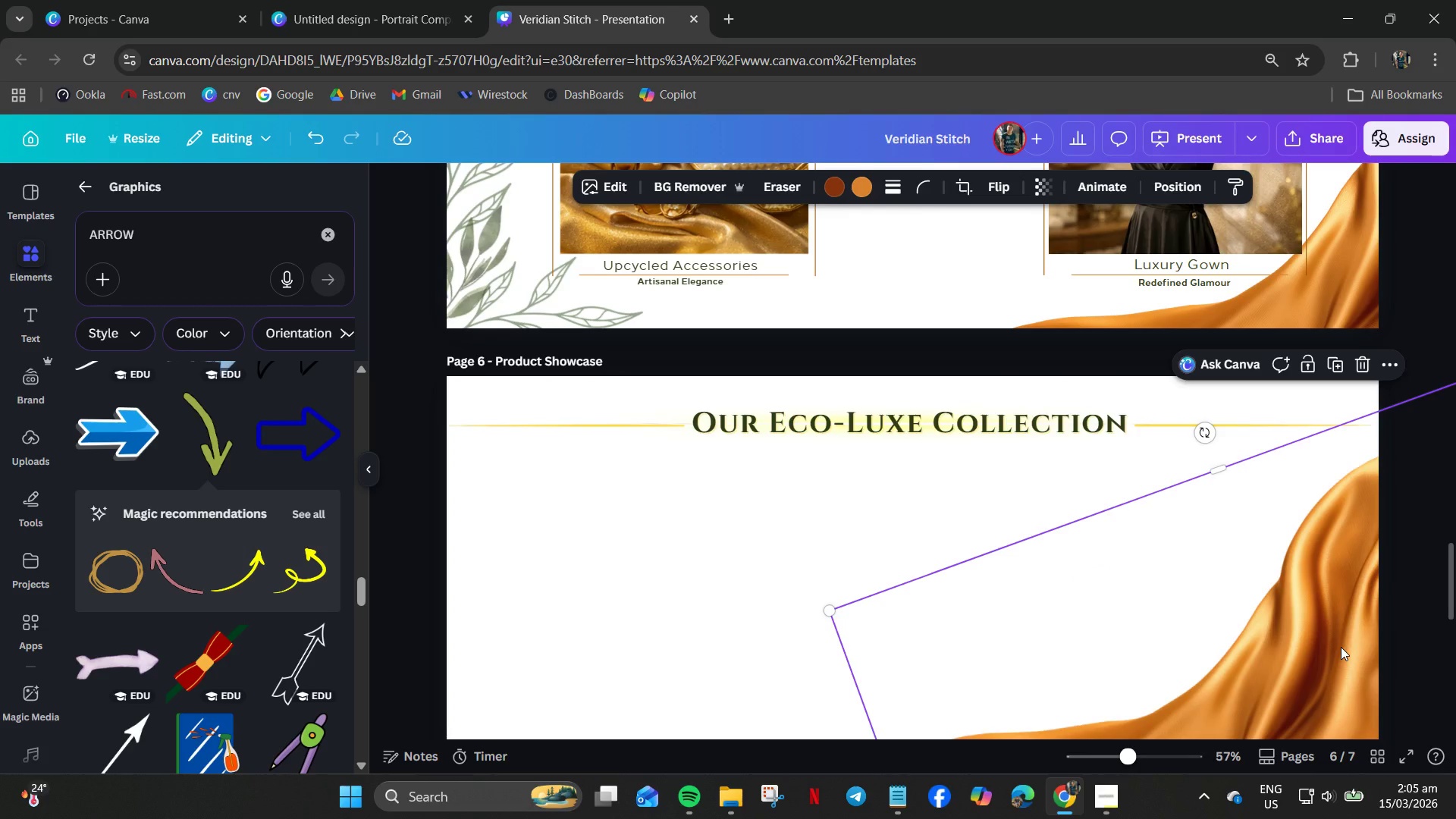 
left_click([1341, 647])
 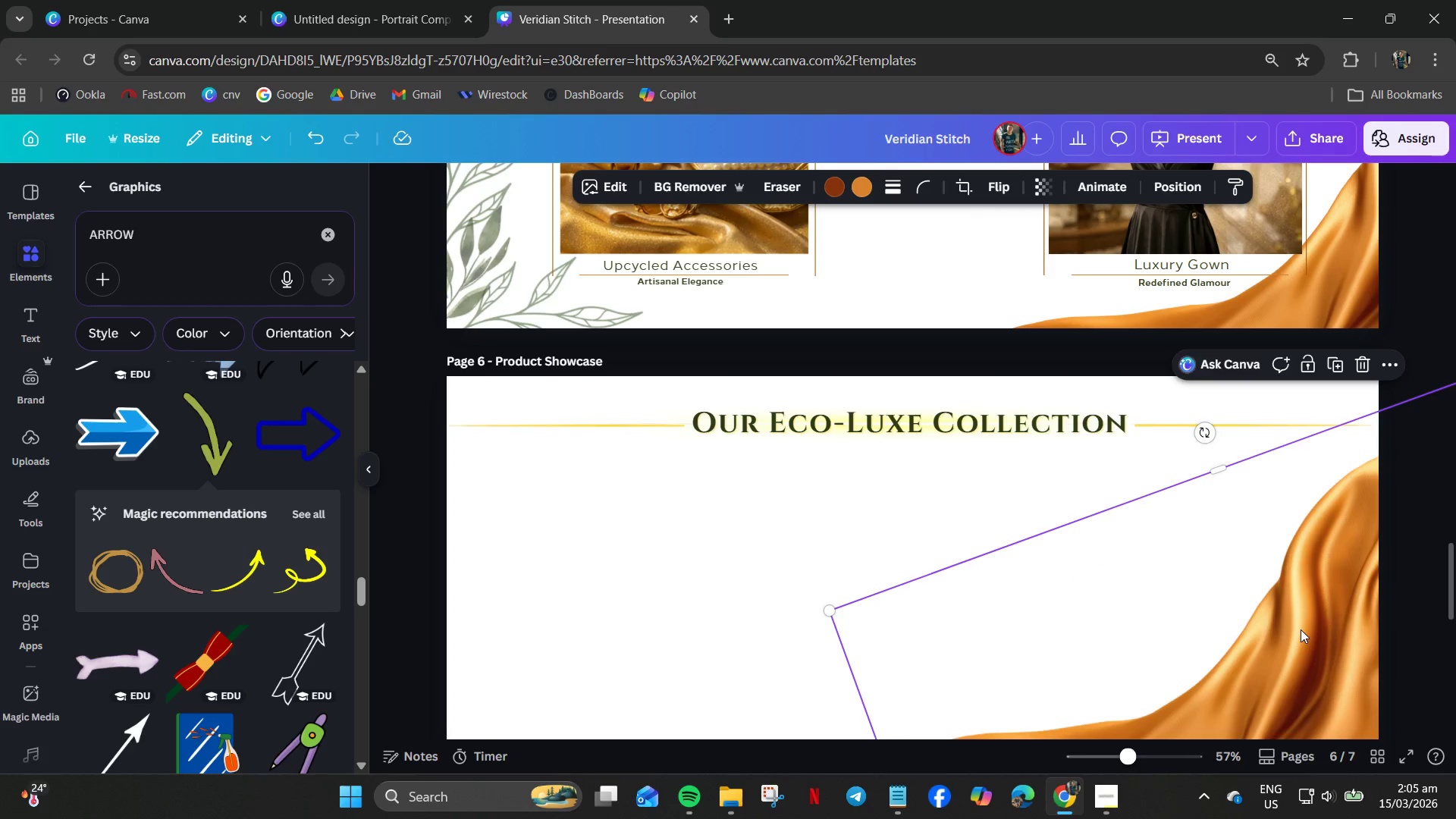 
scroll: coordinate [1301, 629], scroll_direction: down, amount: 1.0
 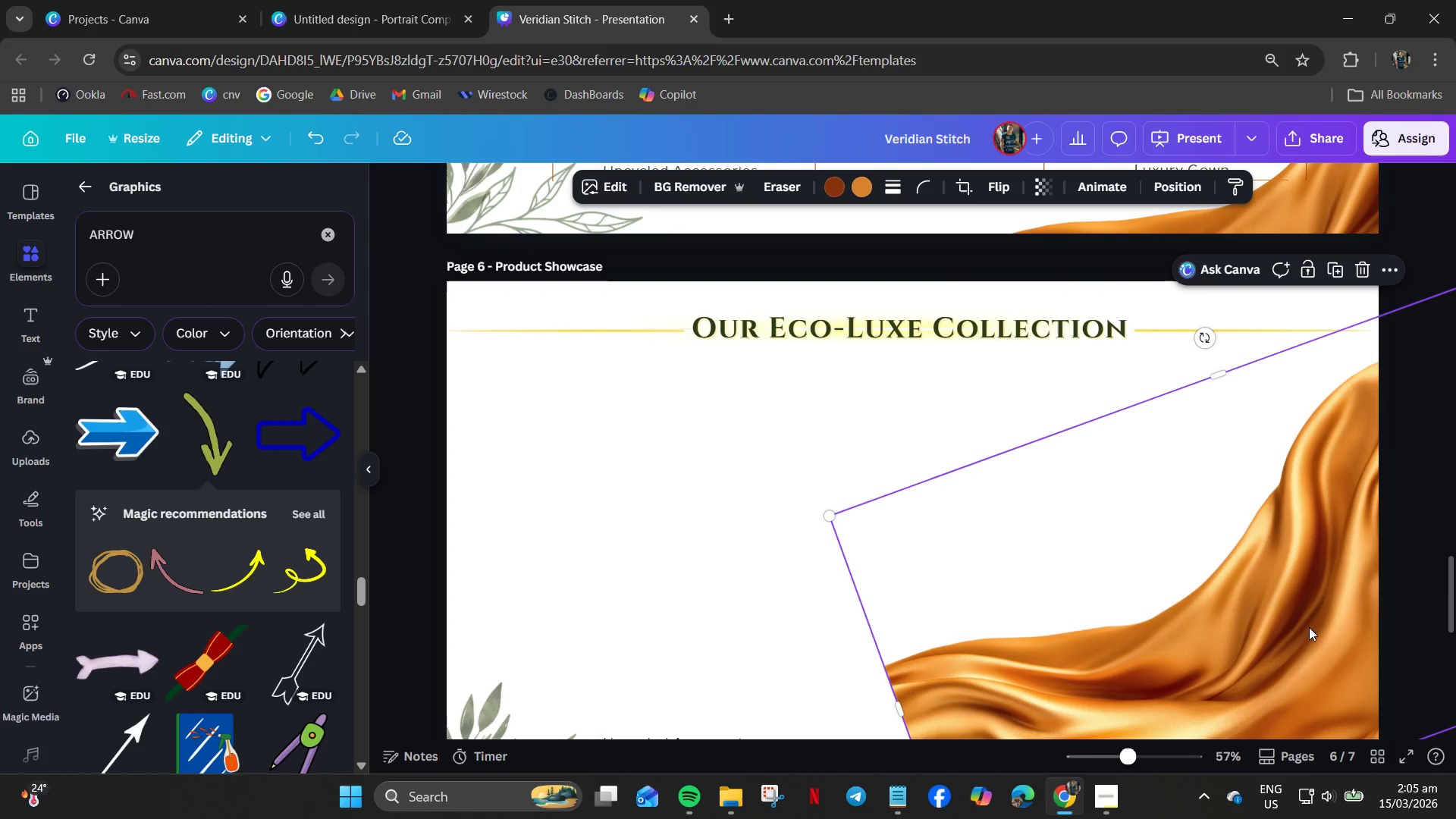 
left_click_drag(start_coordinate=[1301, 623], to_coordinate=[1303, 700])
 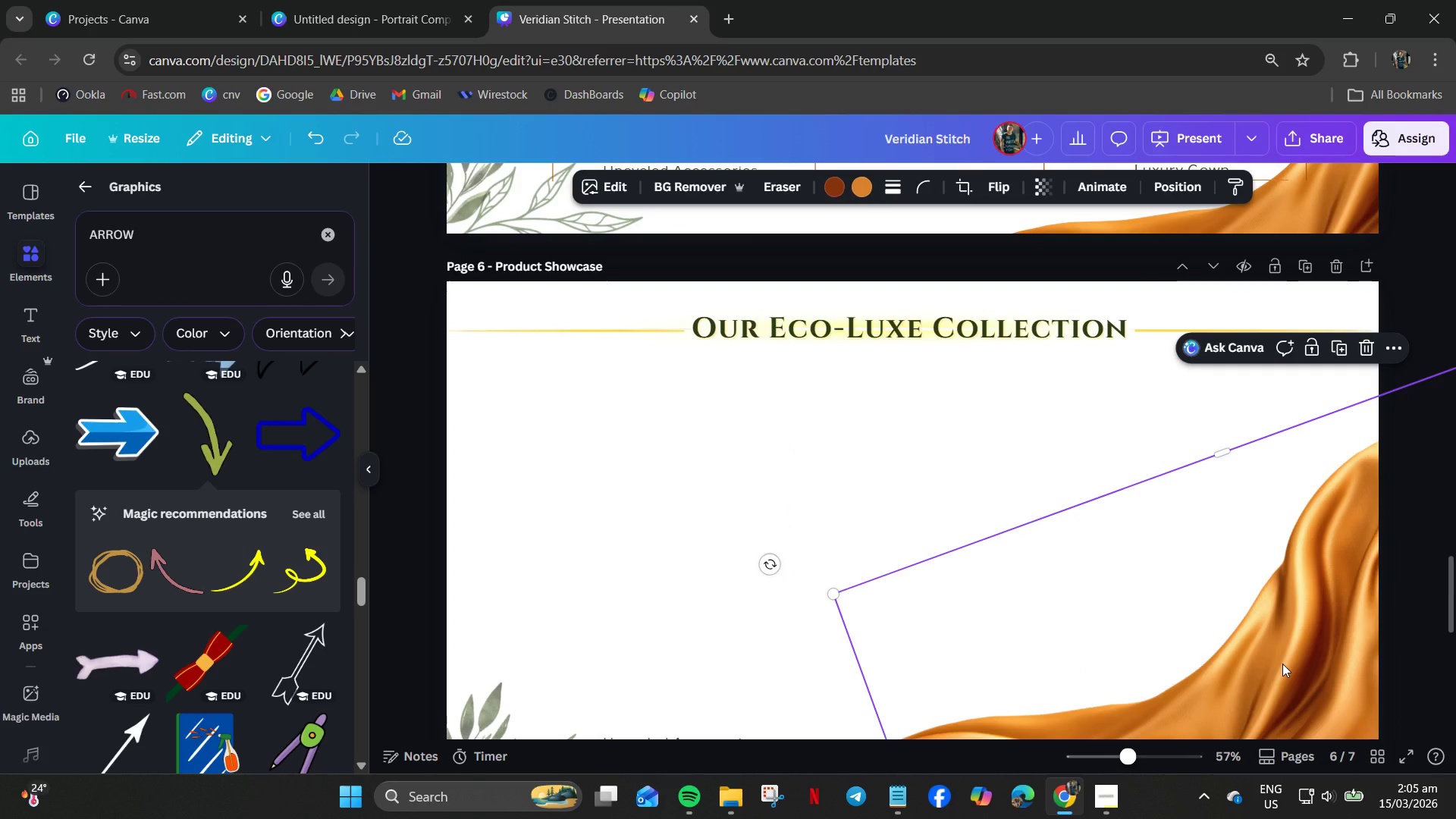 
left_click([1282, 664])
 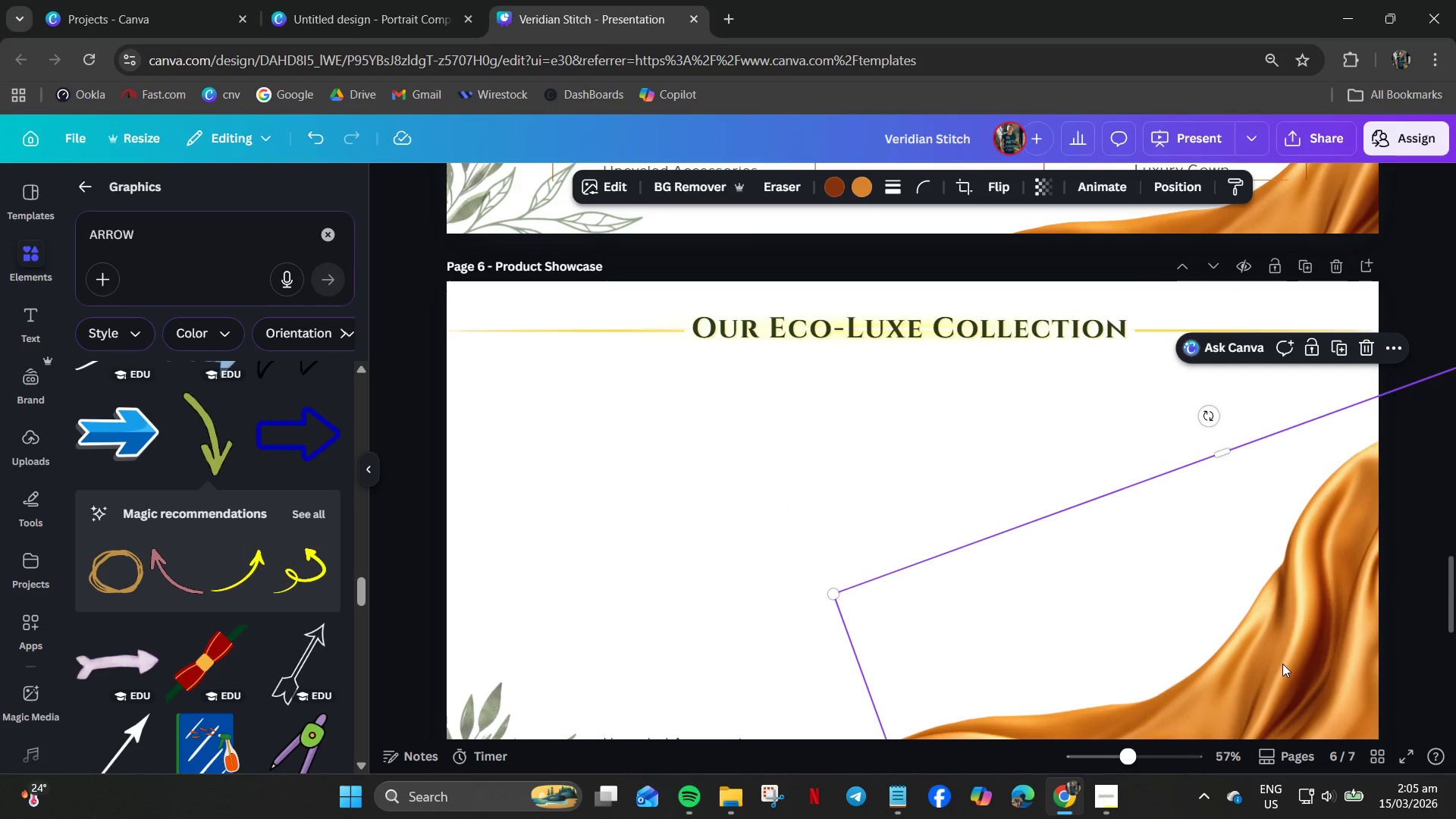 
key(Control+C)
 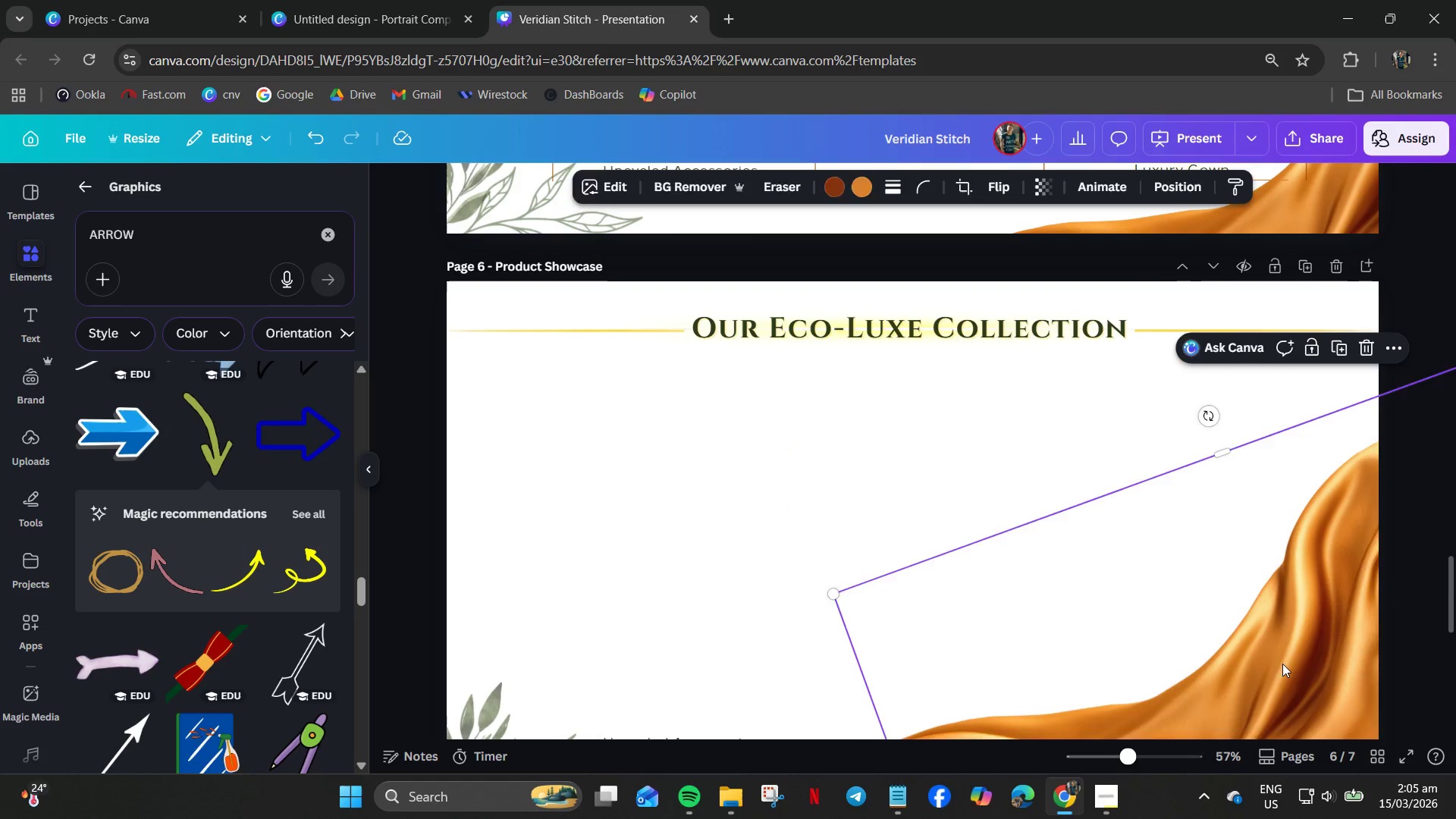 
key(Control+V)
 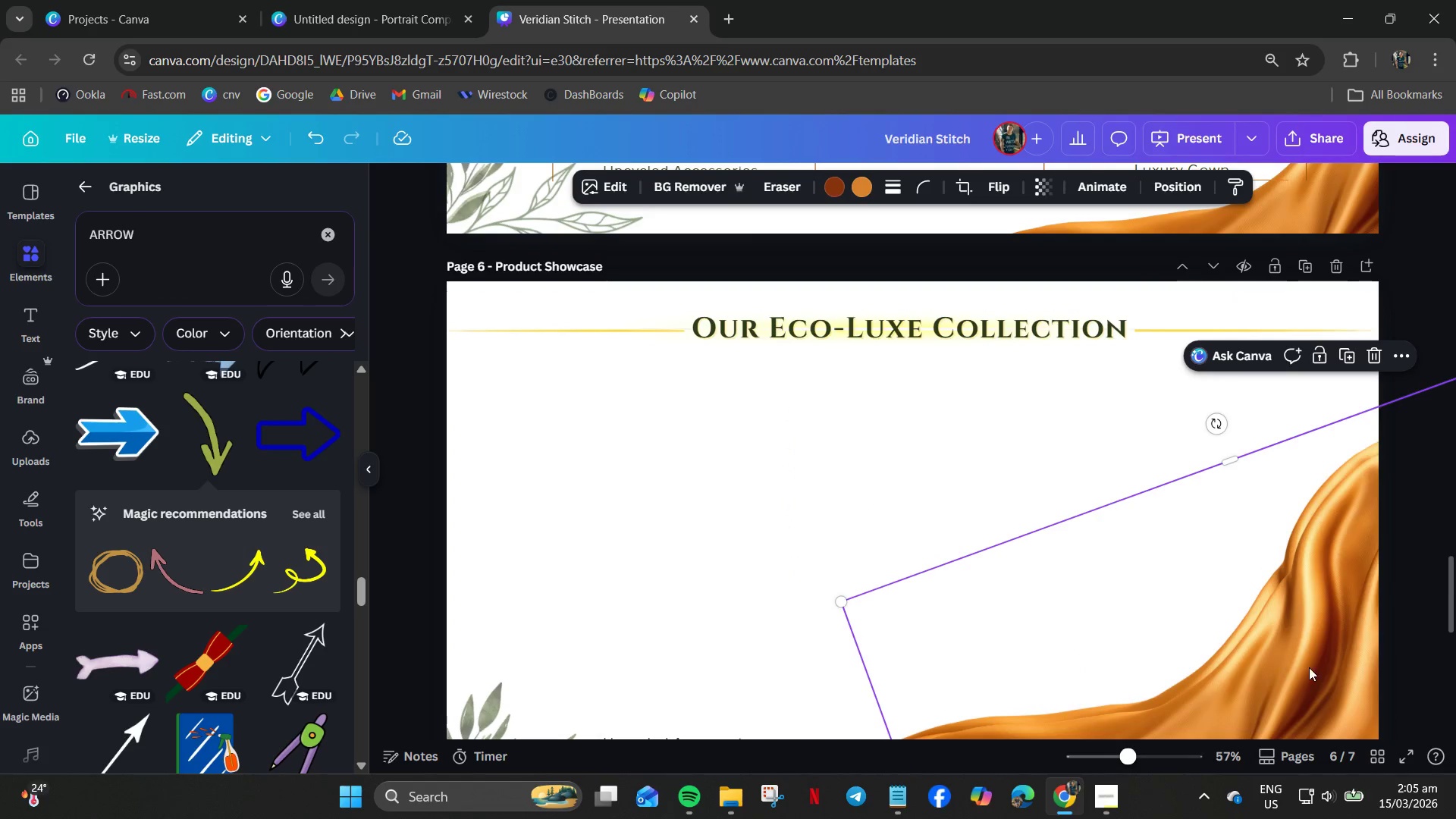 
left_click_drag(start_coordinate=[1310, 670], to_coordinate=[797, 447])
 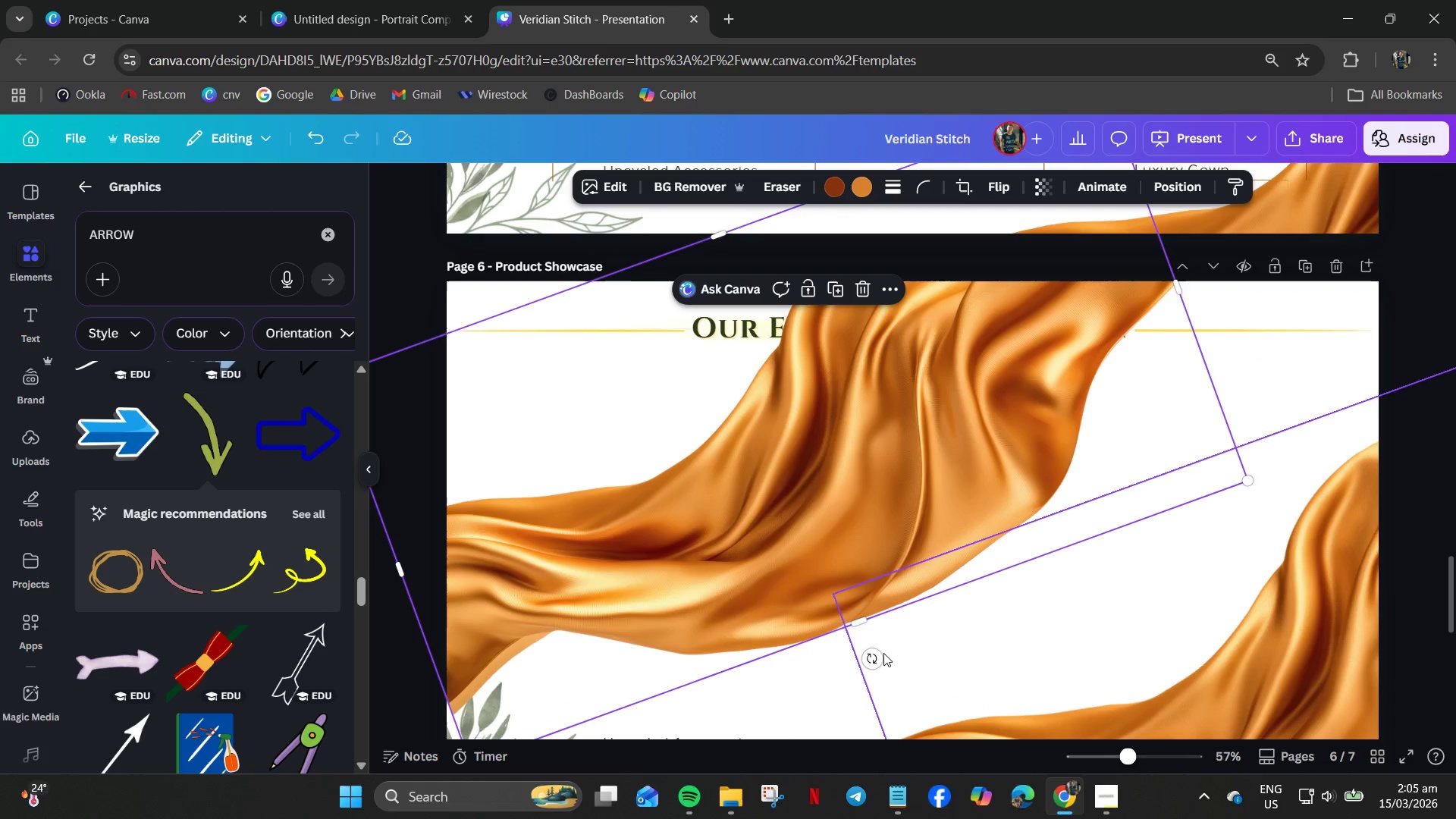 
left_click_drag(start_coordinate=[873, 654], to_coordinate=[682, 133])
 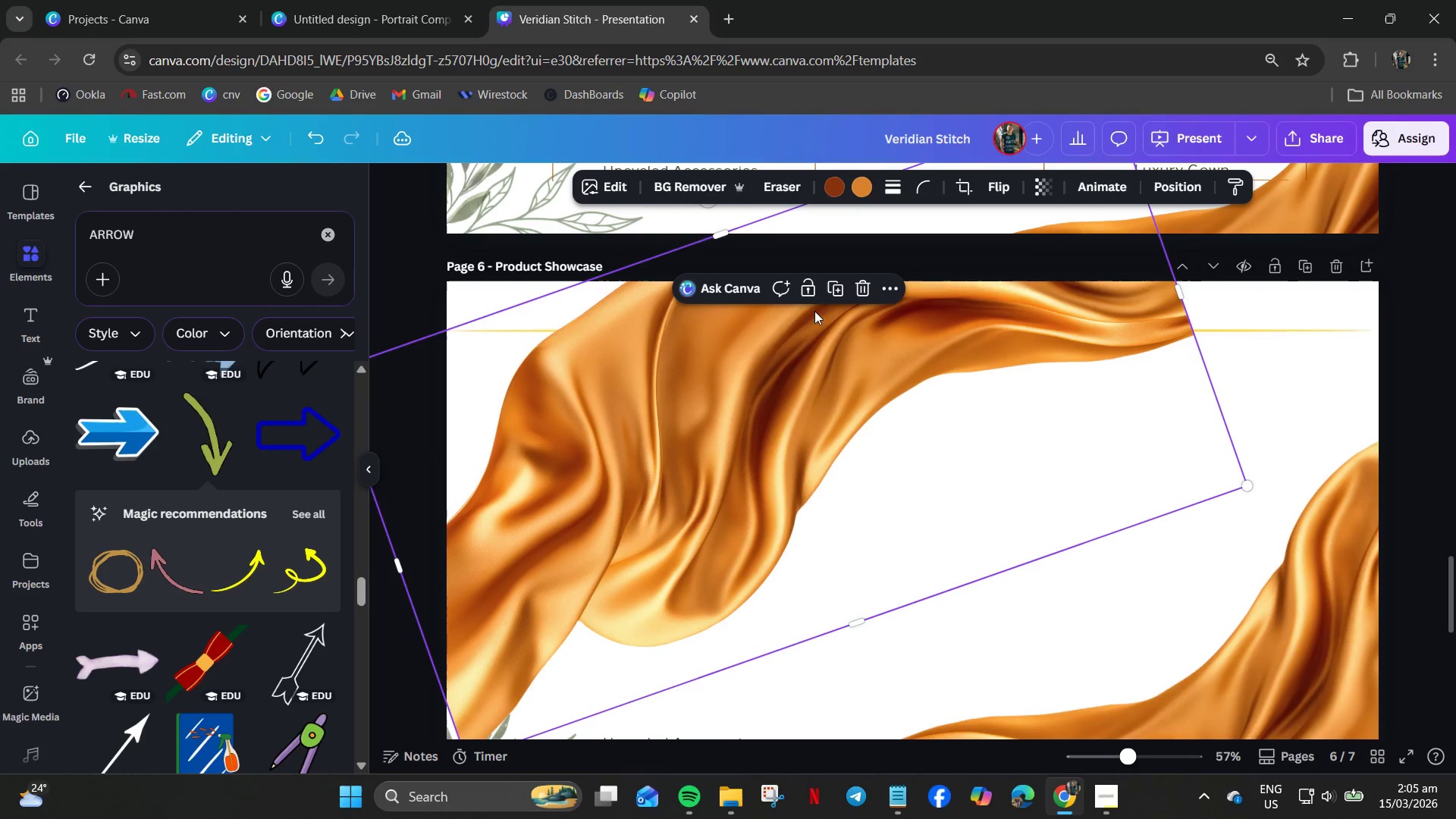 
left_click_drag(start_coordinate=[814, 327], to_coordinate=[425, 274])
 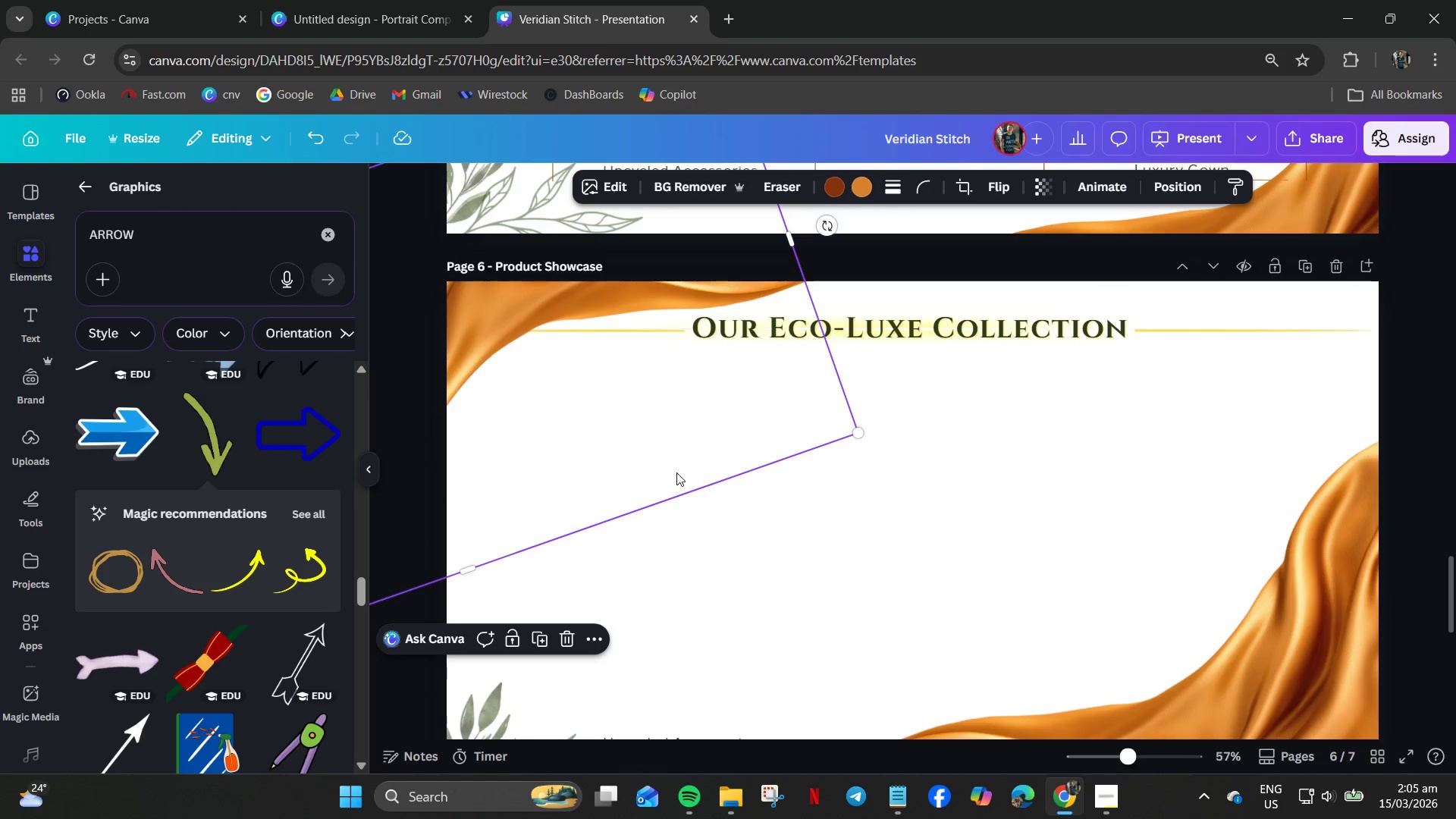 
hold_key(key=ControlLeft, duration=0.52)
scroll: coordinate [677, 470], scroll_direction: down, amount: 3.0
 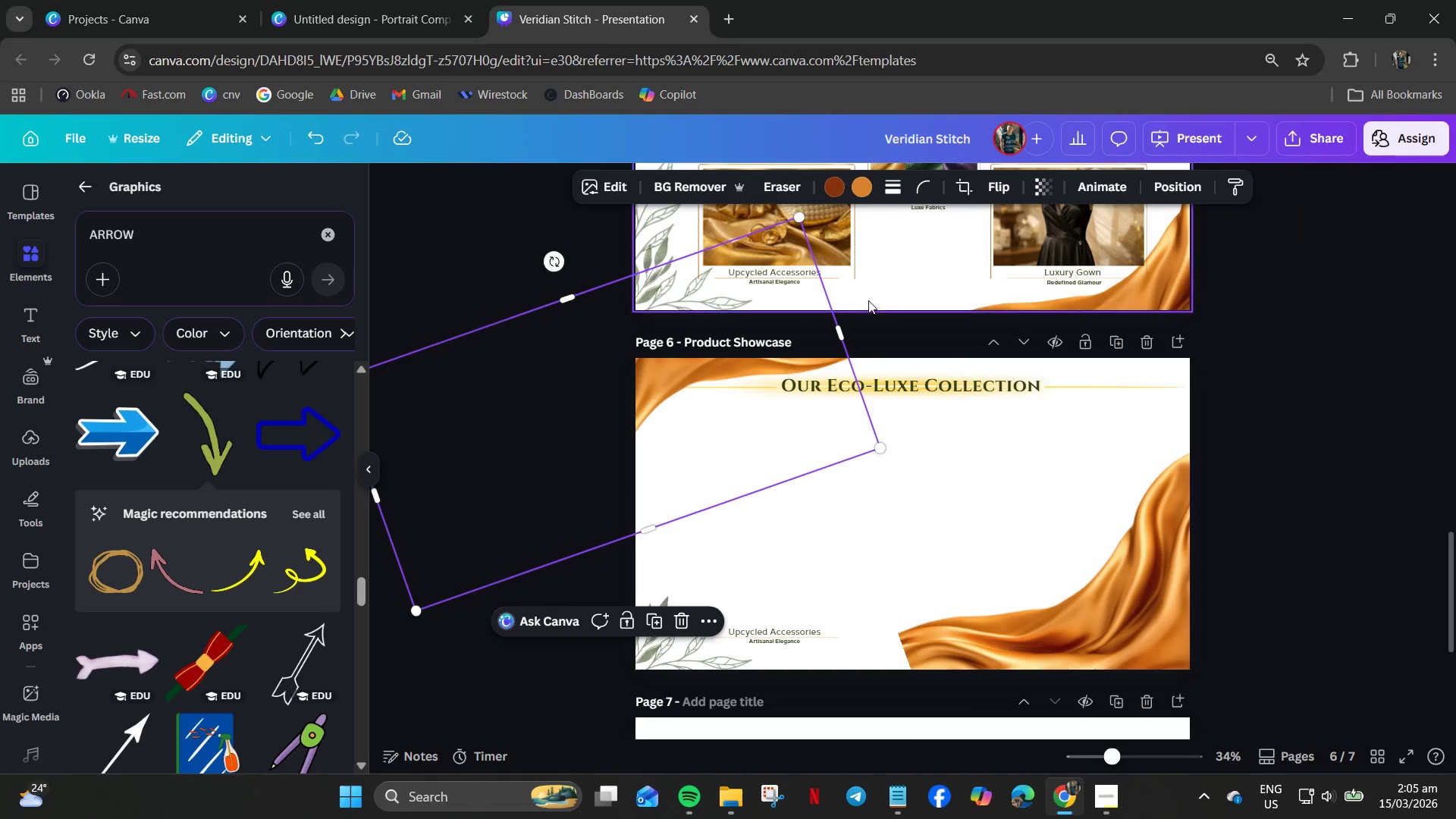 
left_click([794, 344])
 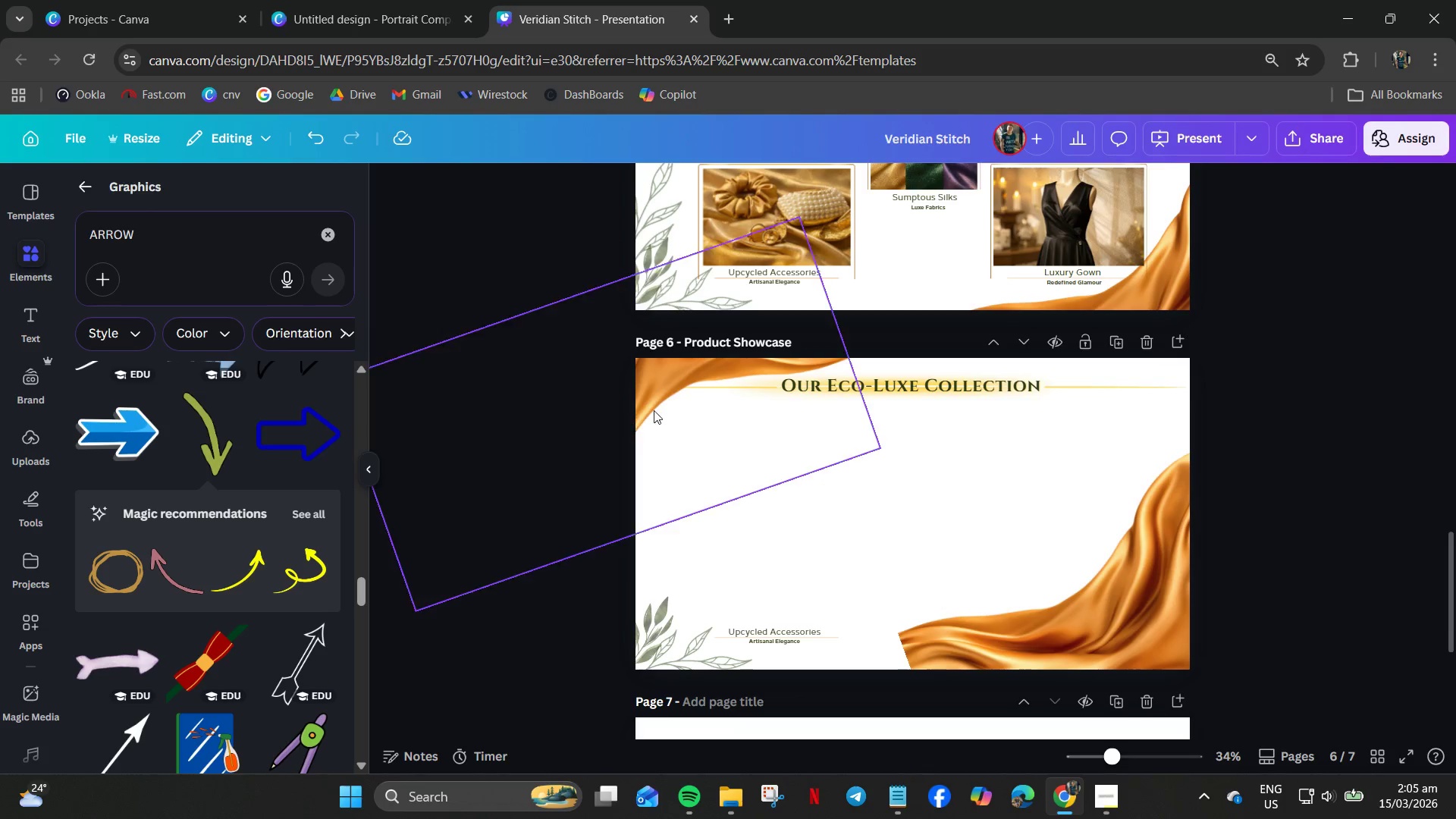 
left_click([668, 382])
 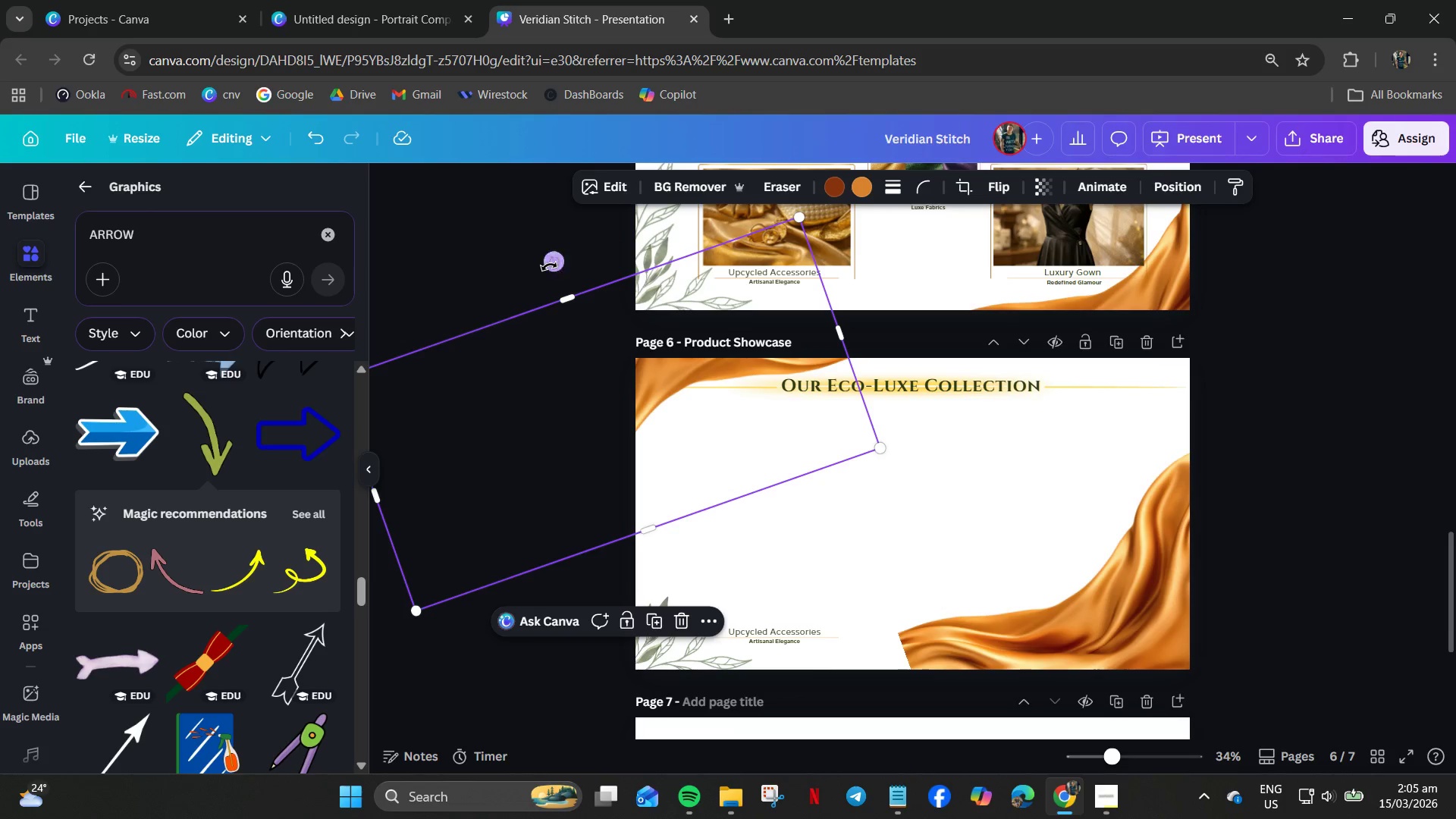 
left_click_drag(start_coordinate=[551, 262], to_coordinate=[582, 369])
 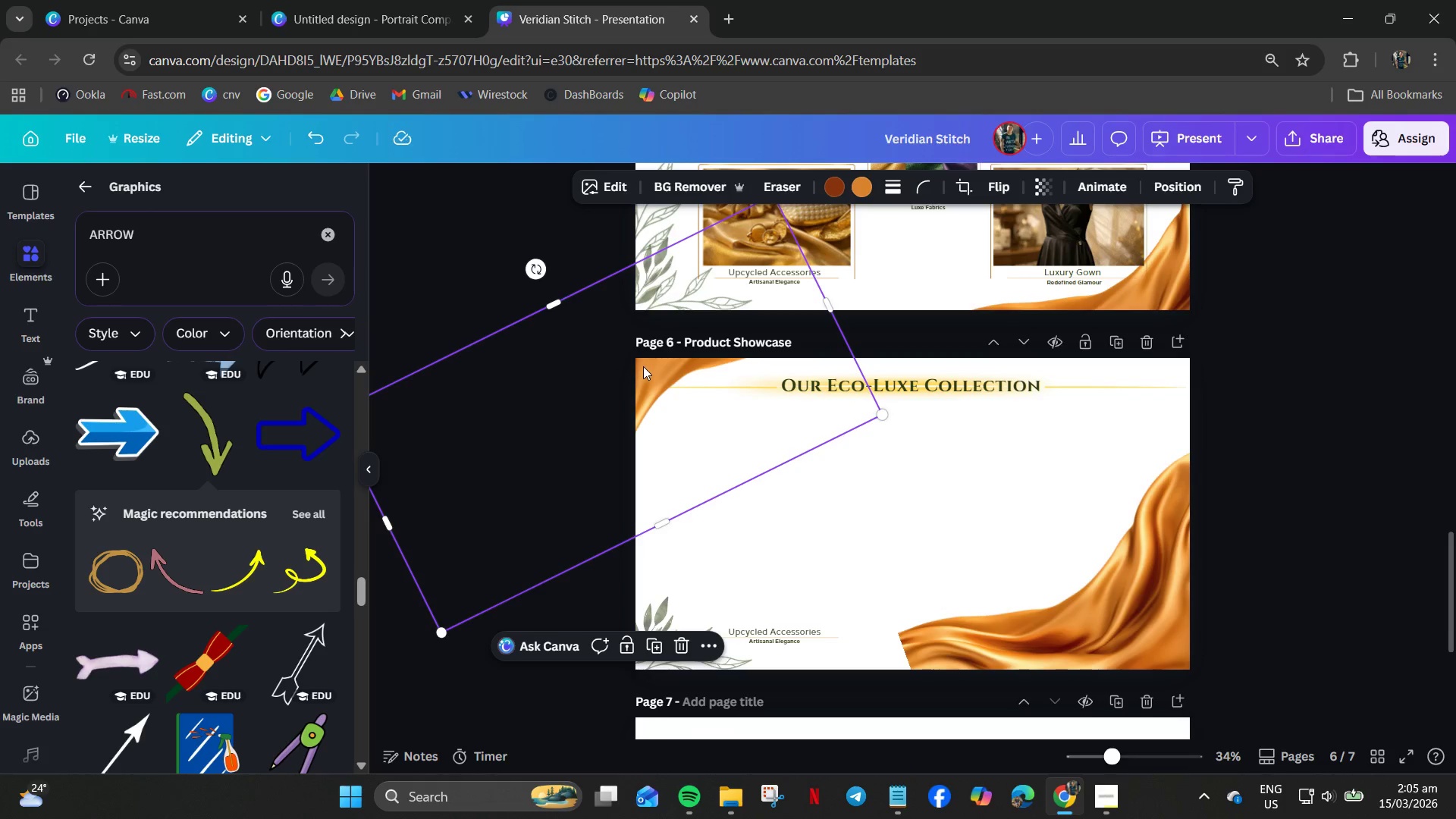 
left_click_drag(start_coordinate=[645, 370], to_coordinate=[696, 384])
 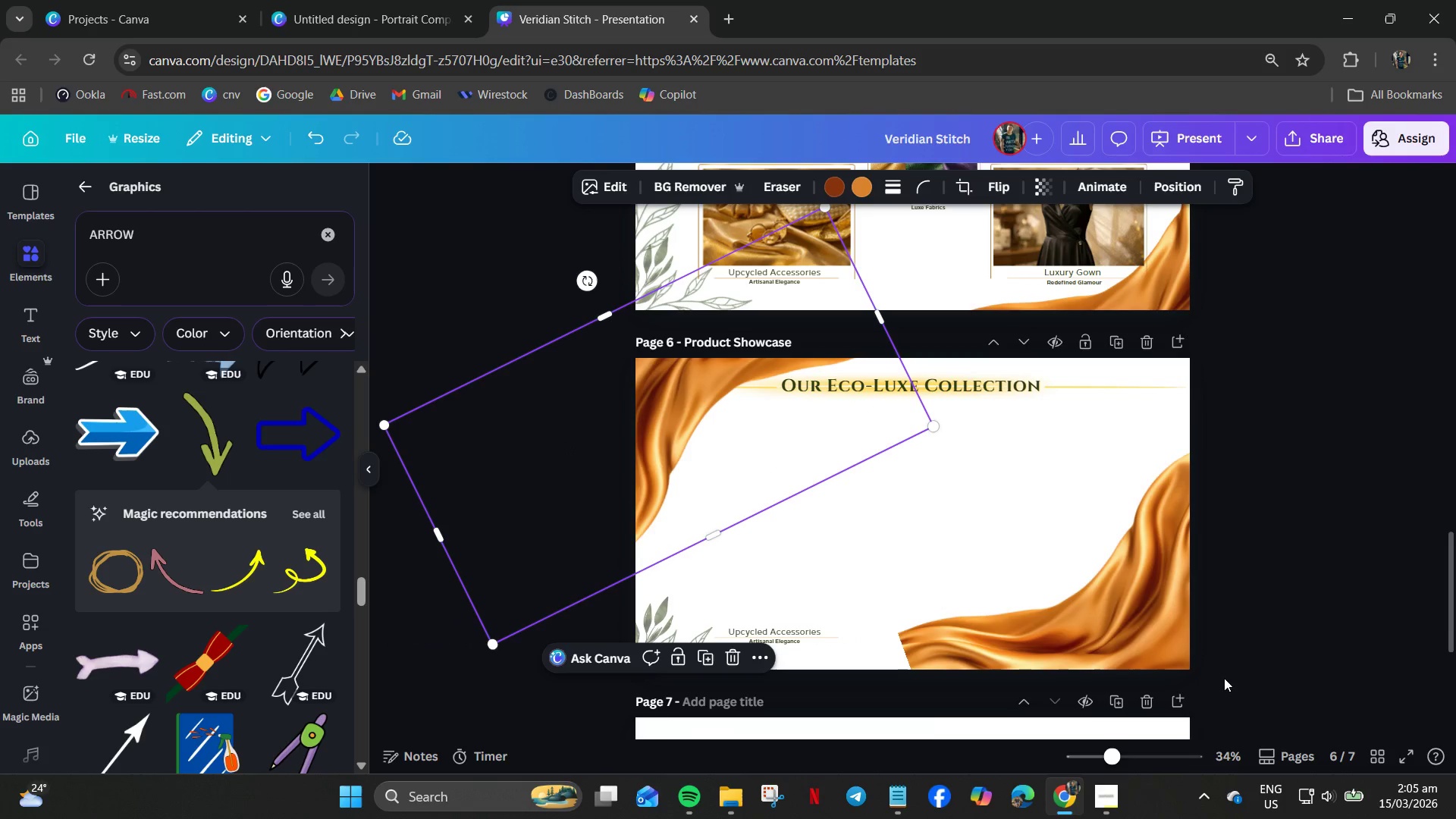 
left_click_drag(start_coordinate=[1145, 626], to_coordinate=[1145, 680])
 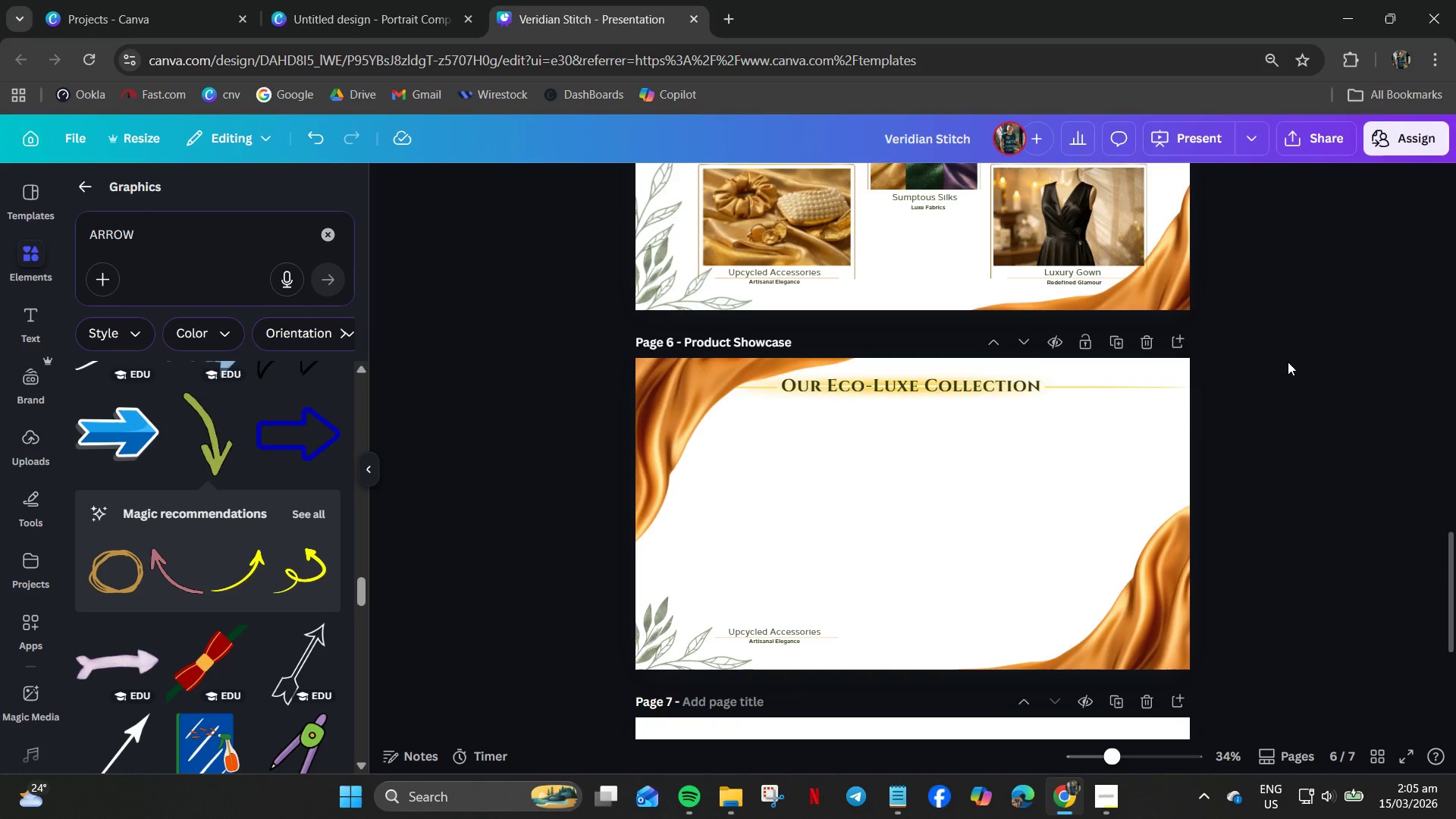 
wait(8.19)
 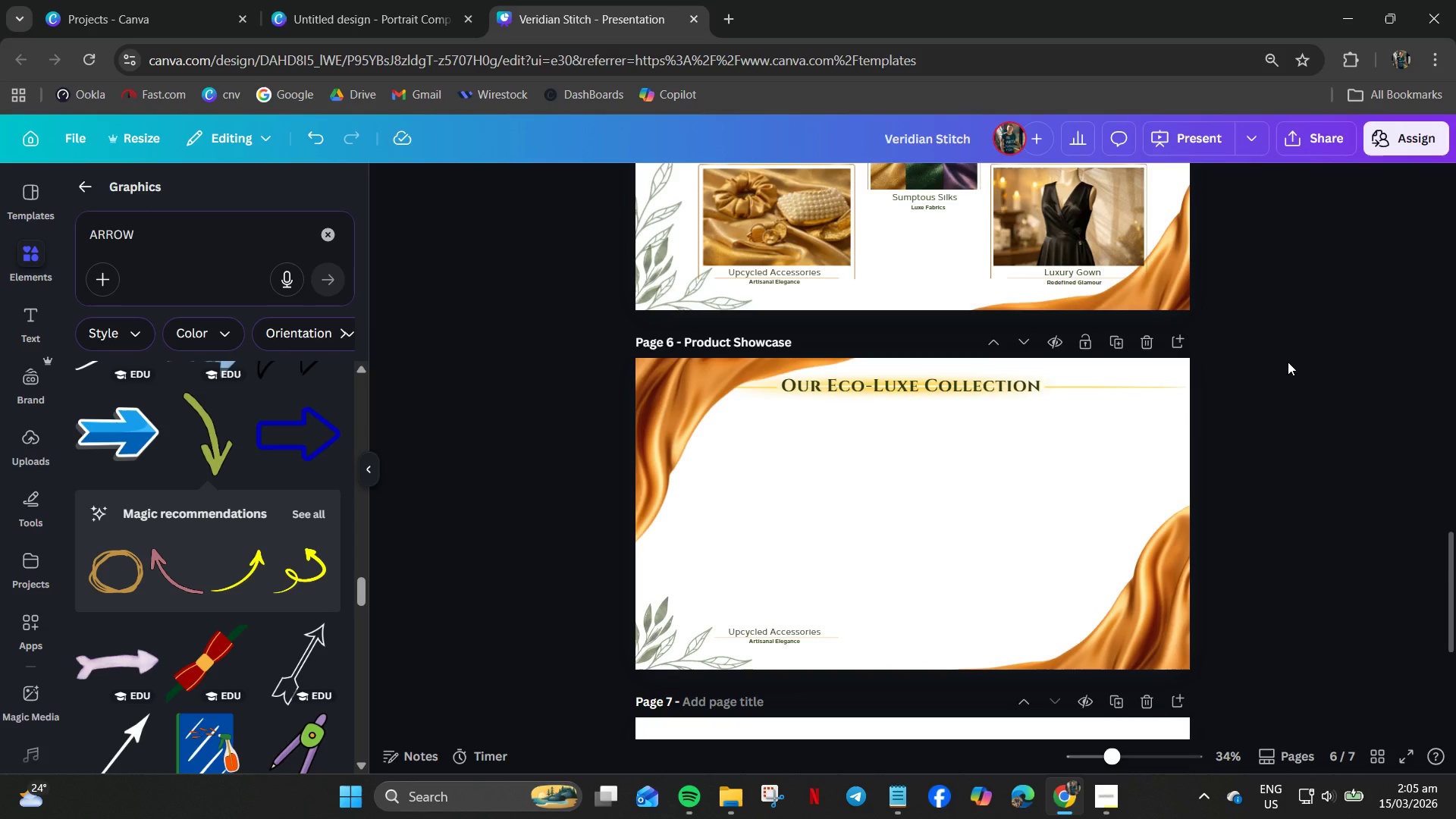 
left_click([24, 263])
 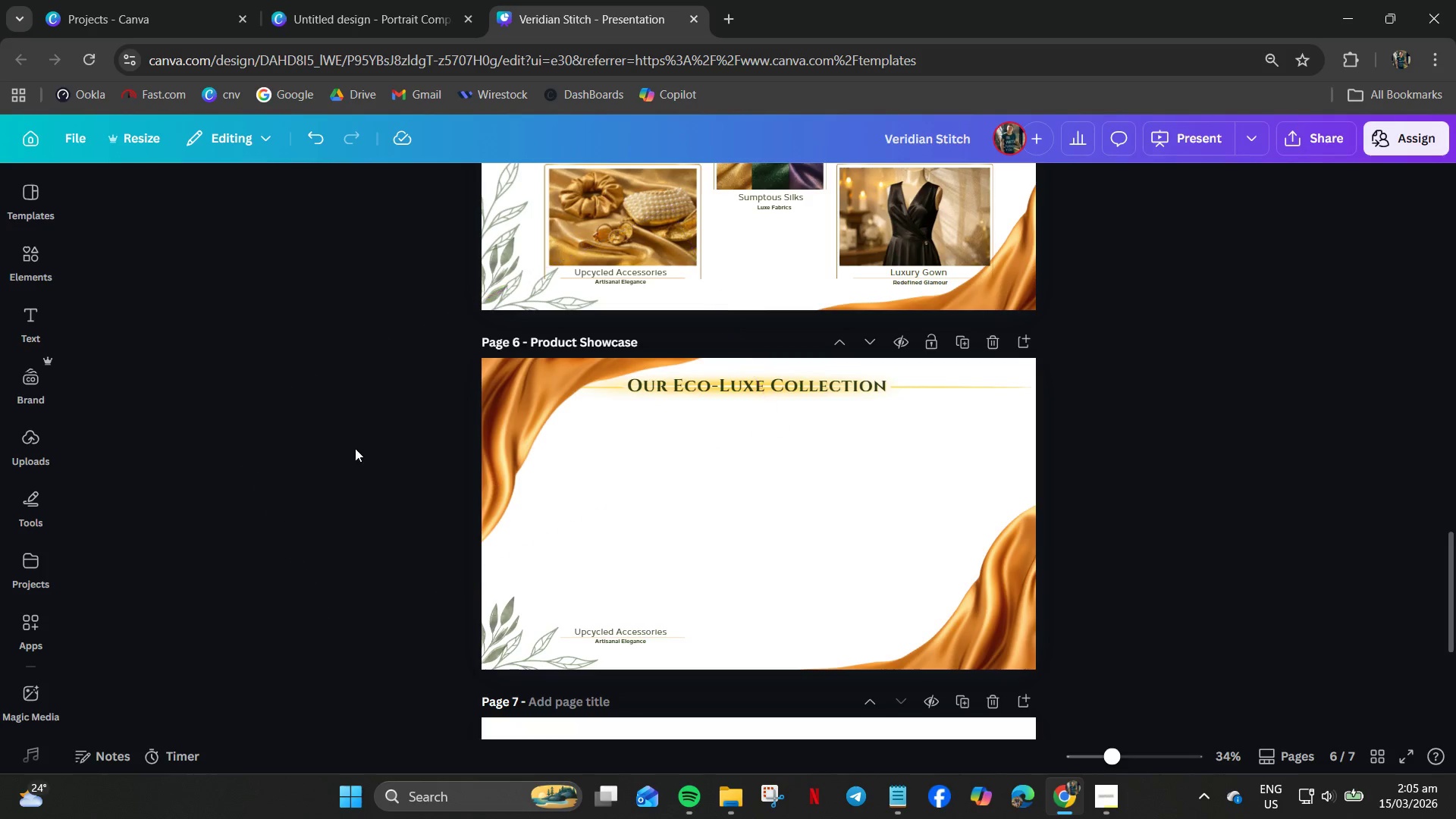 
left_click([5, 259])
 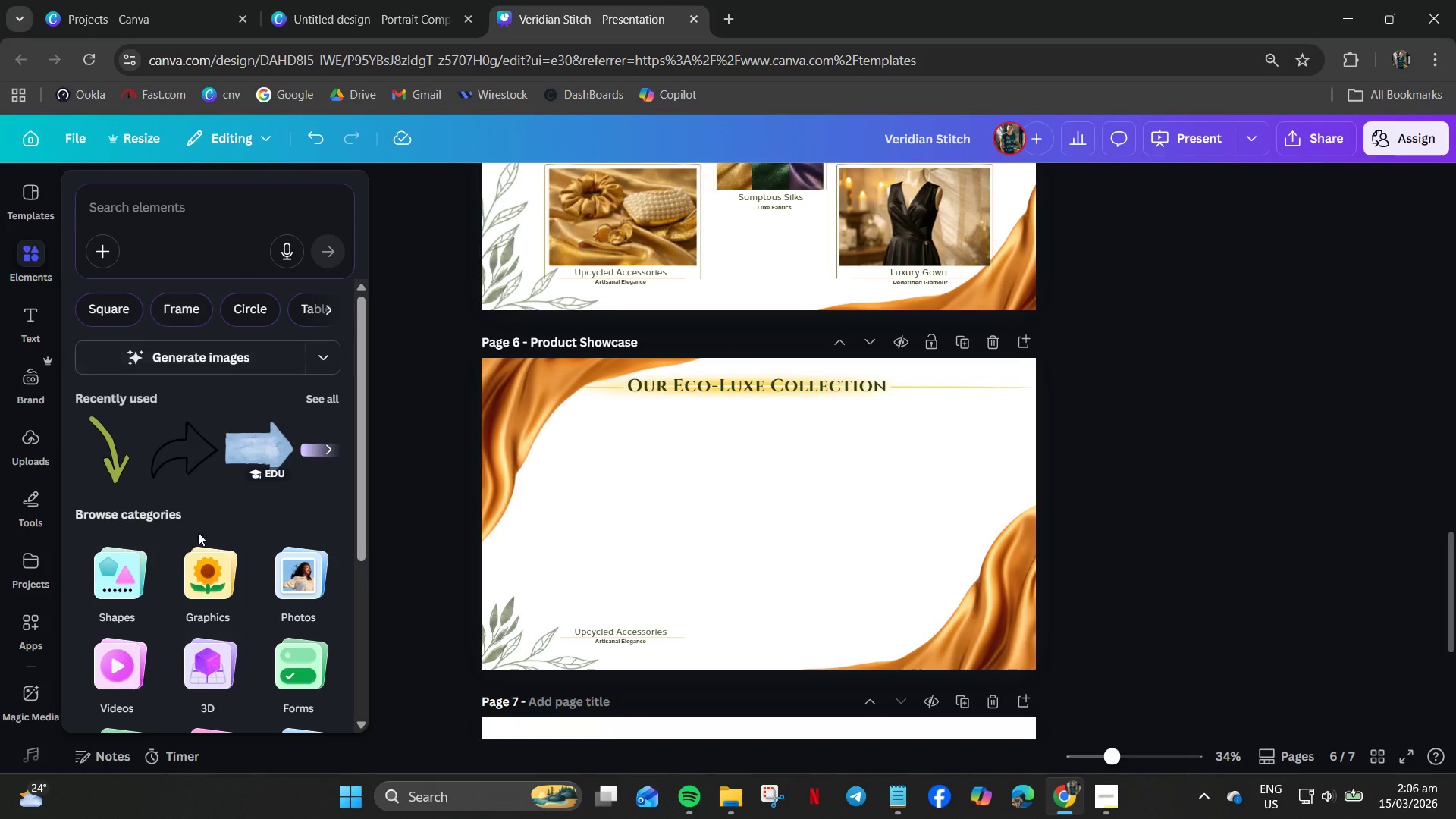 
wait(5.5)
 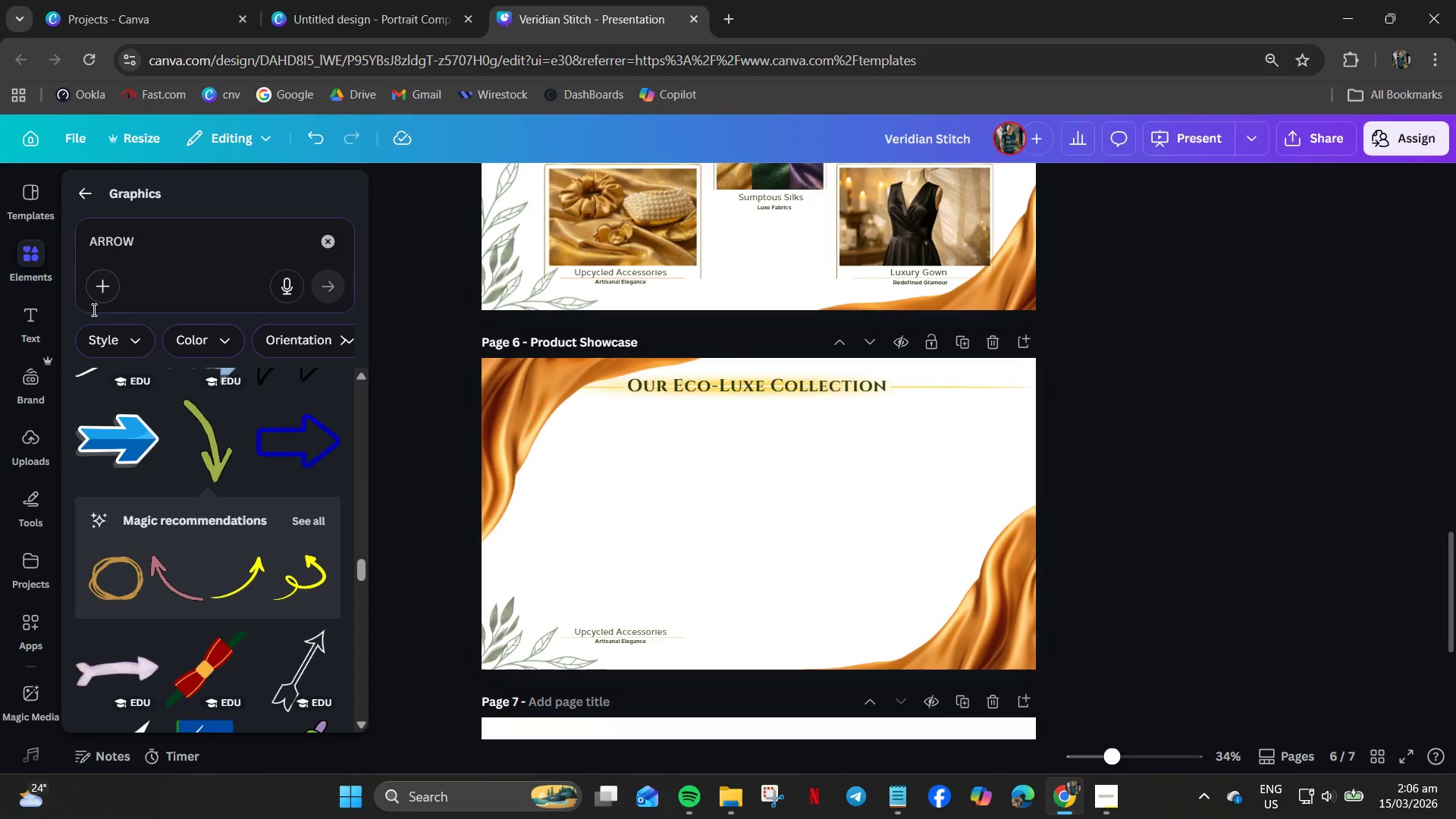 
left_click([133, 561])
 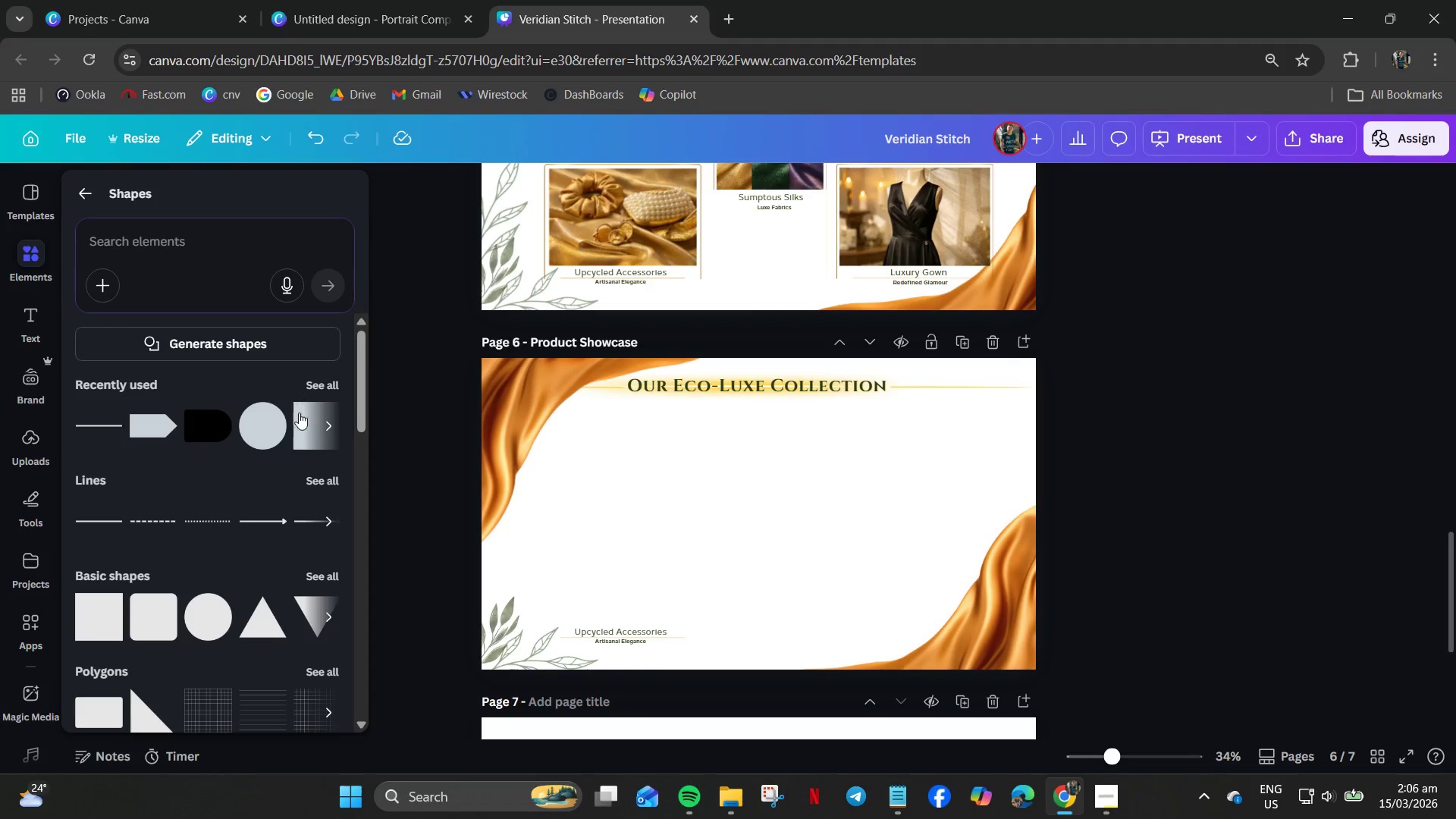 
wait(5.36)
 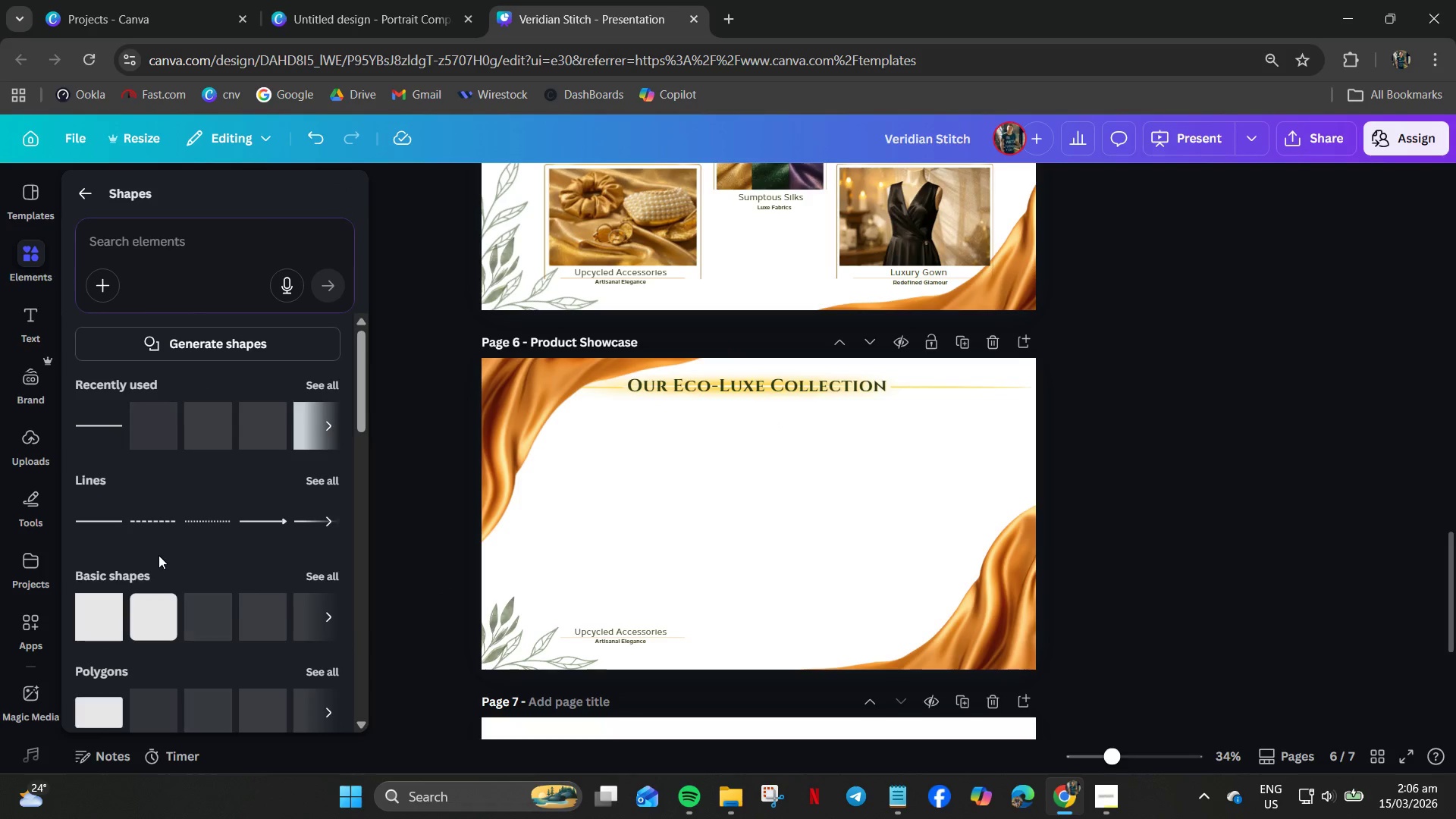 
left_click([130, 620])
 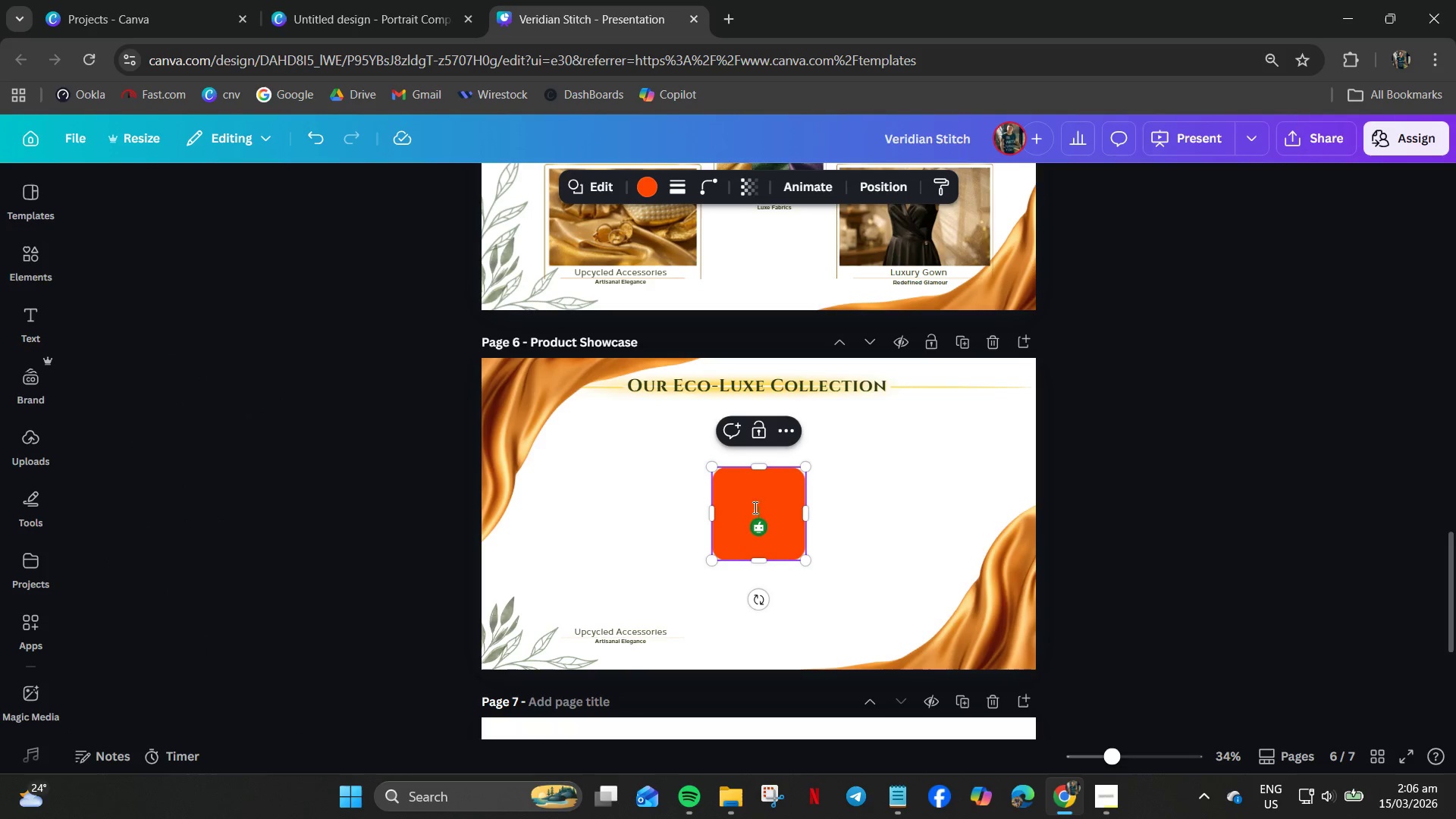 
left_click_drag(start_coordinate=[760, 488], to_coordinate=[598, 439])
 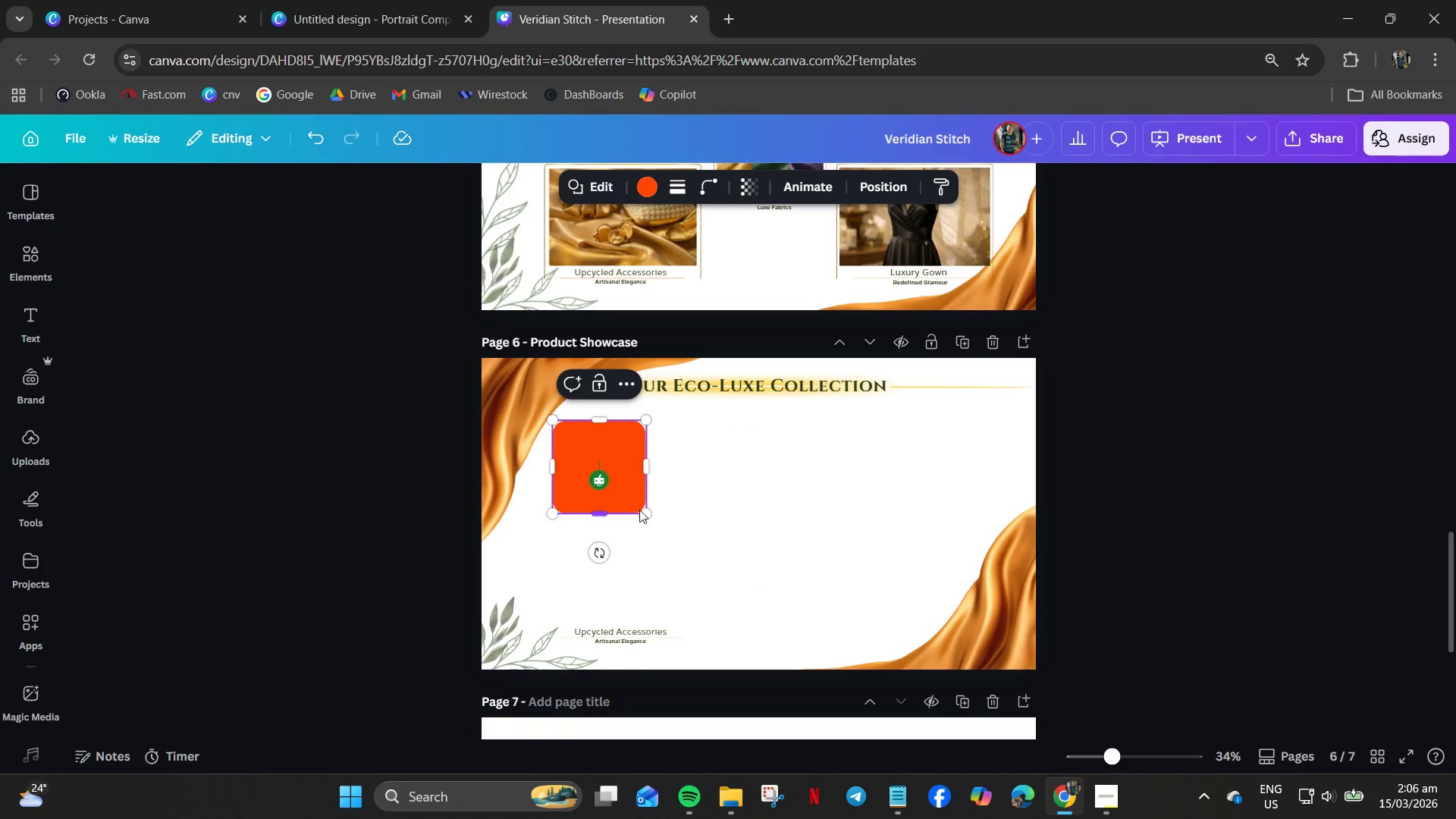 
left_click_drag(start_coordinate=[647, 512], to_coordinate=[708, 611])
 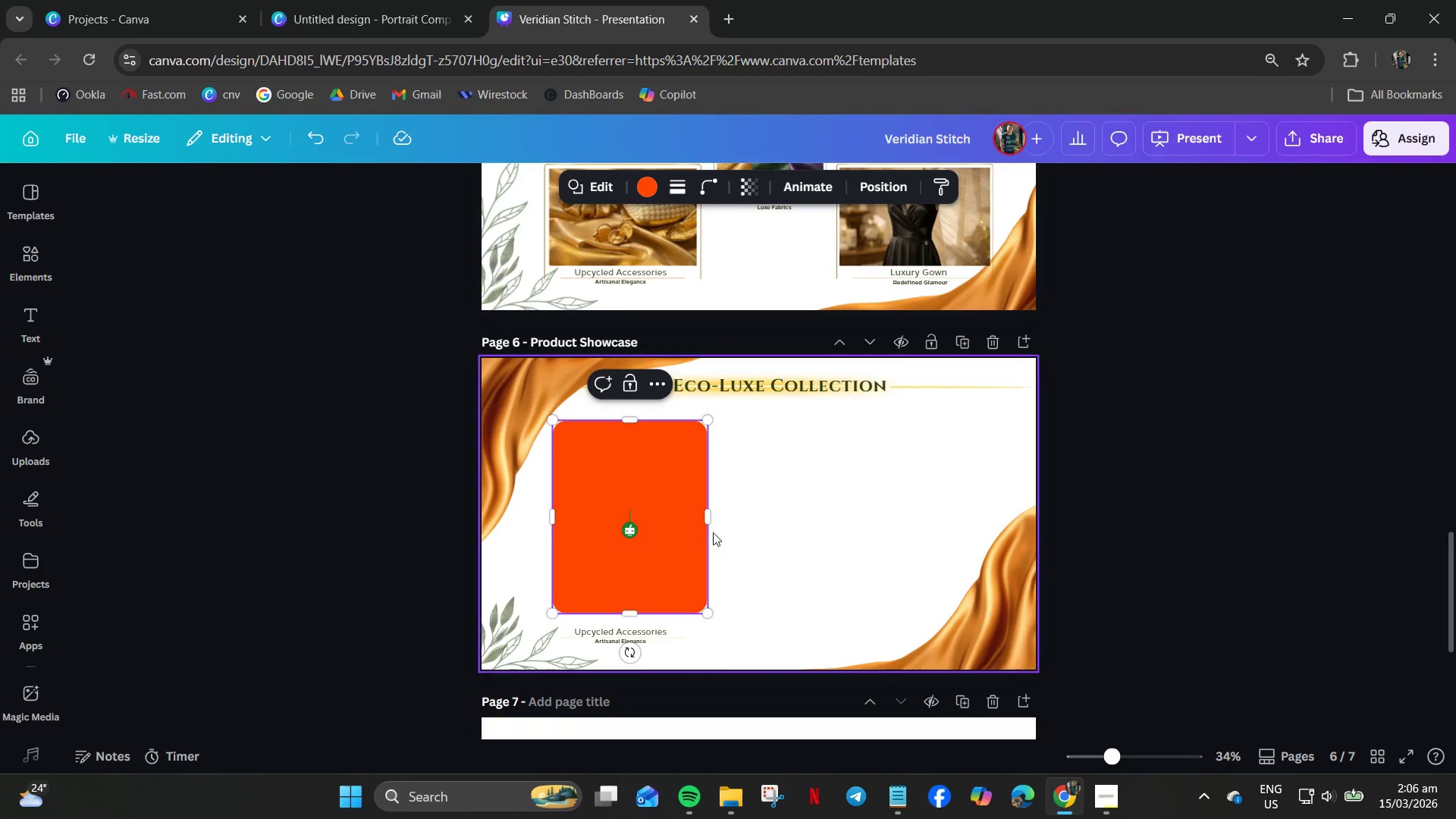 
key(Control+C)
 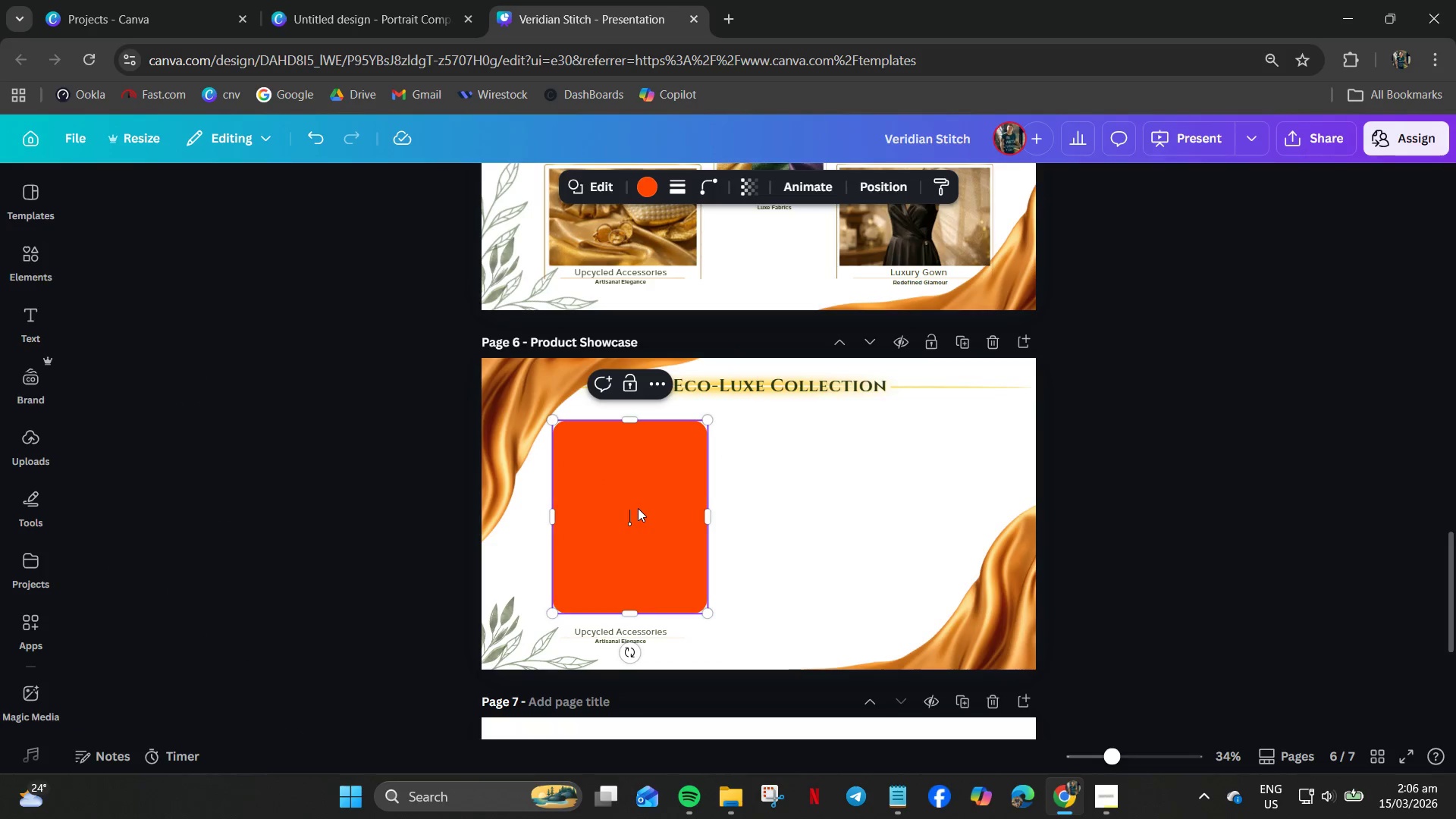 
key(Control+V)
 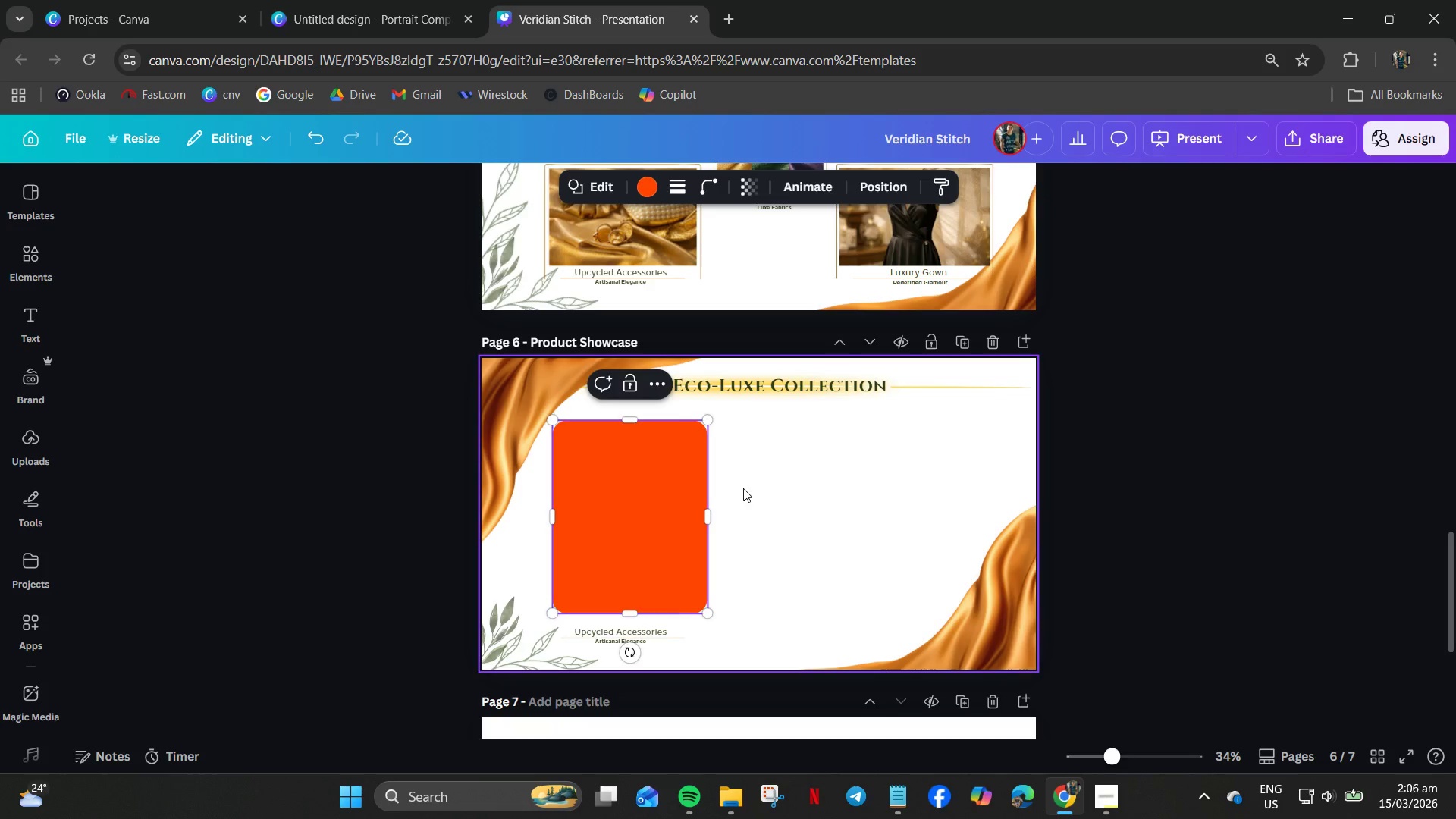 
double_click([669, 483])
 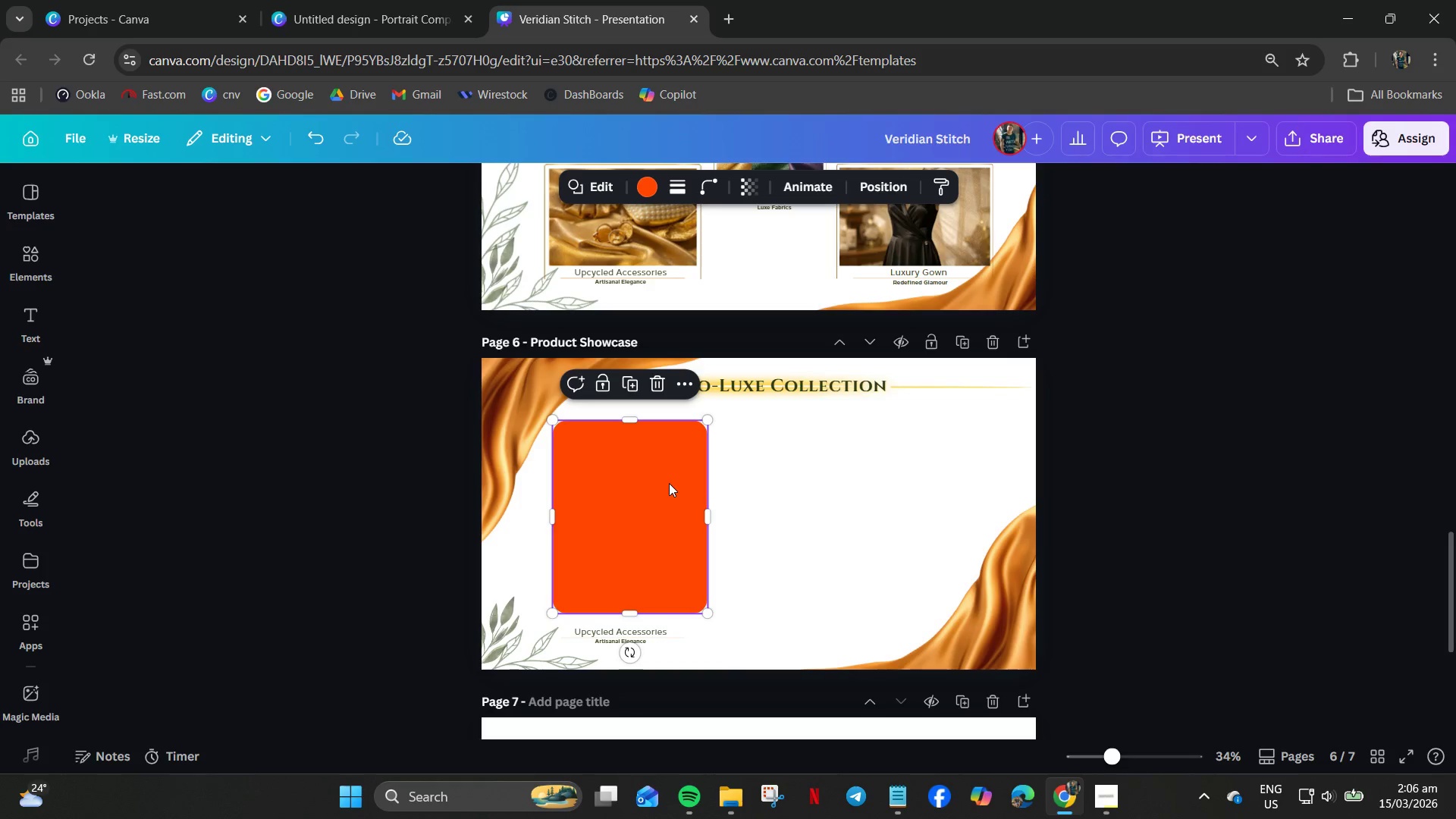 
key(Control+C)
 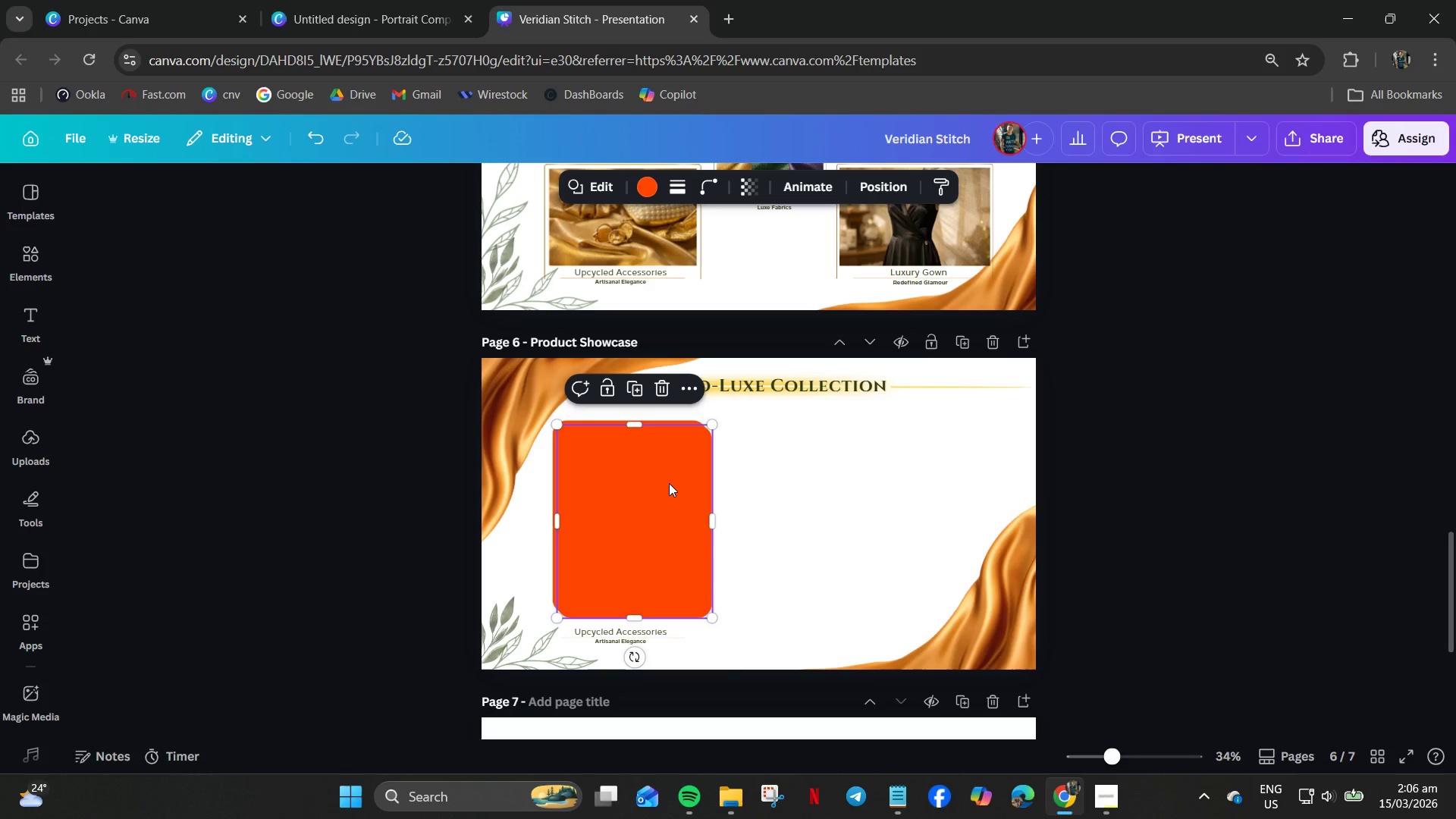 
key(Control+V)
 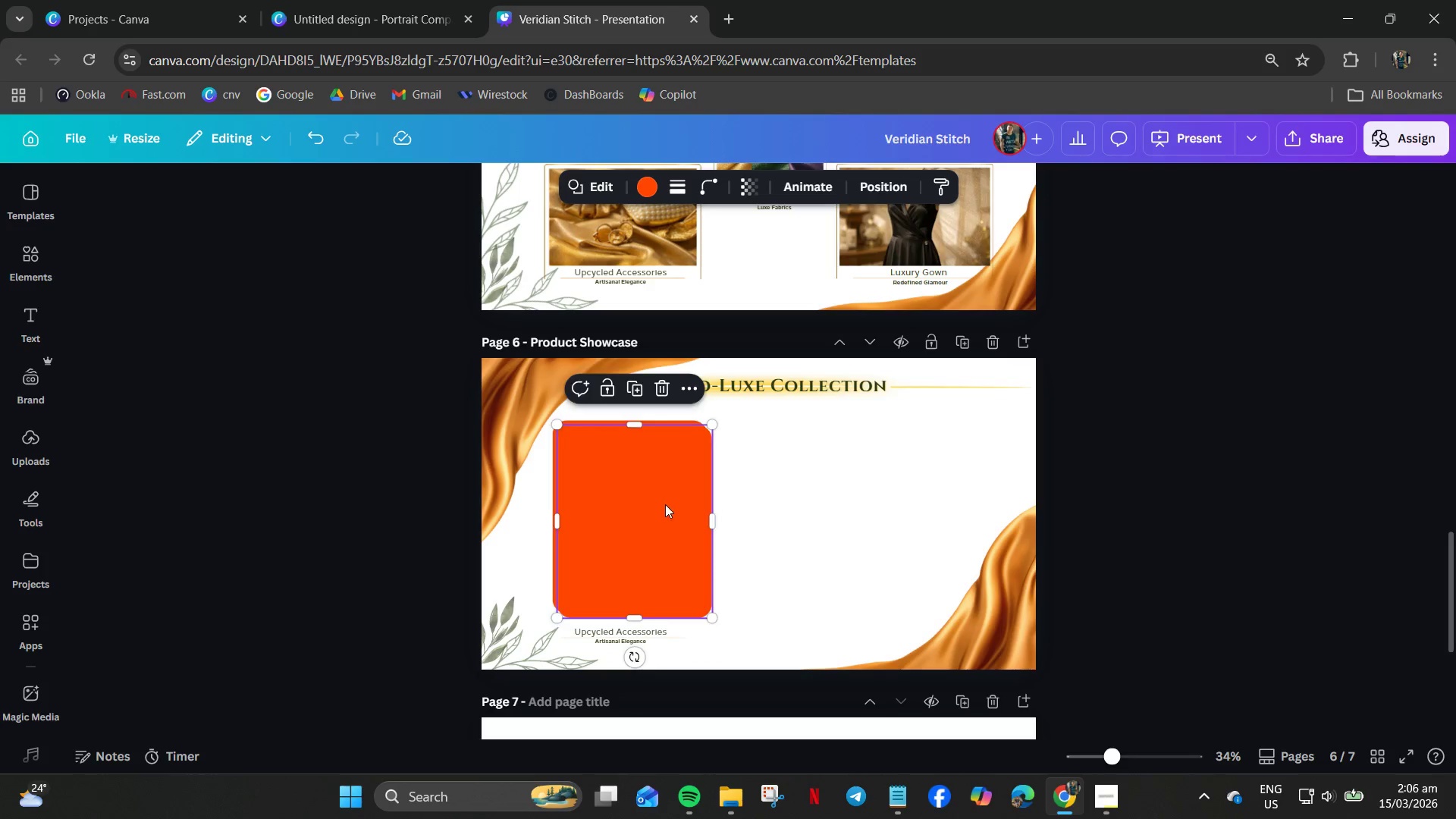 
left_click_drag(start_coordinate=[658, 502], to_coordinate=[818, 499])
 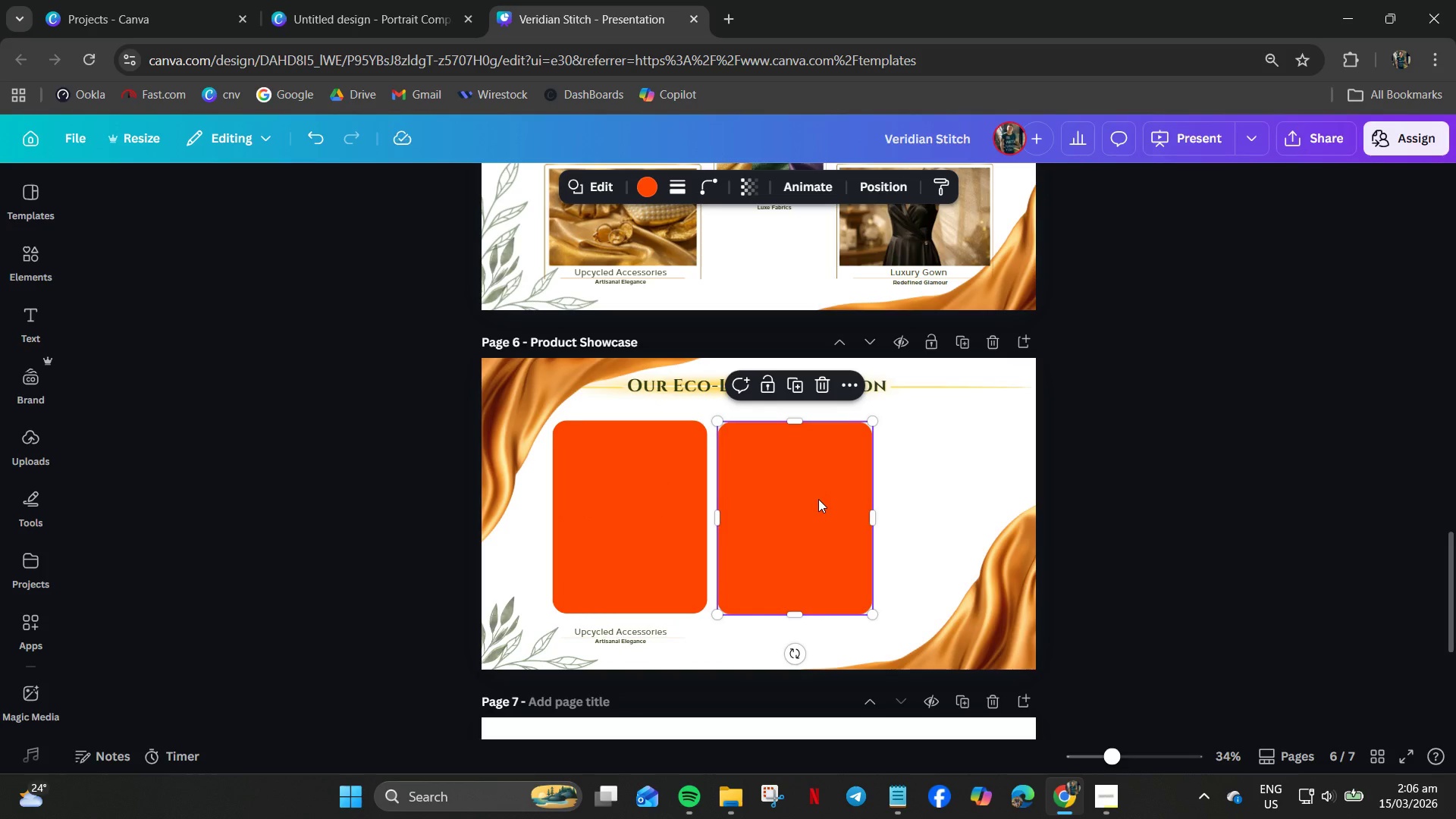 
key(Control+C)
 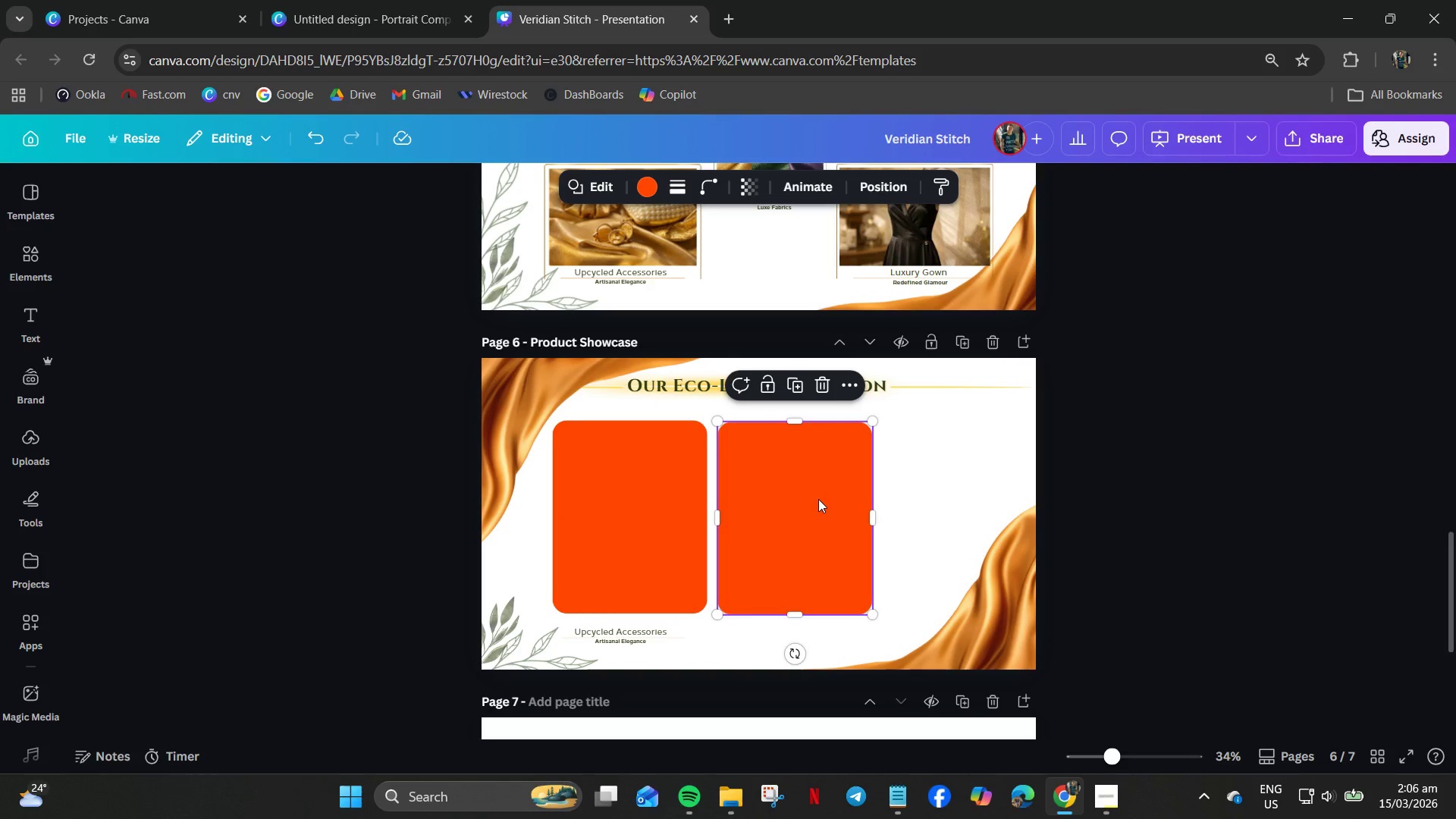 
key(Control+V)
 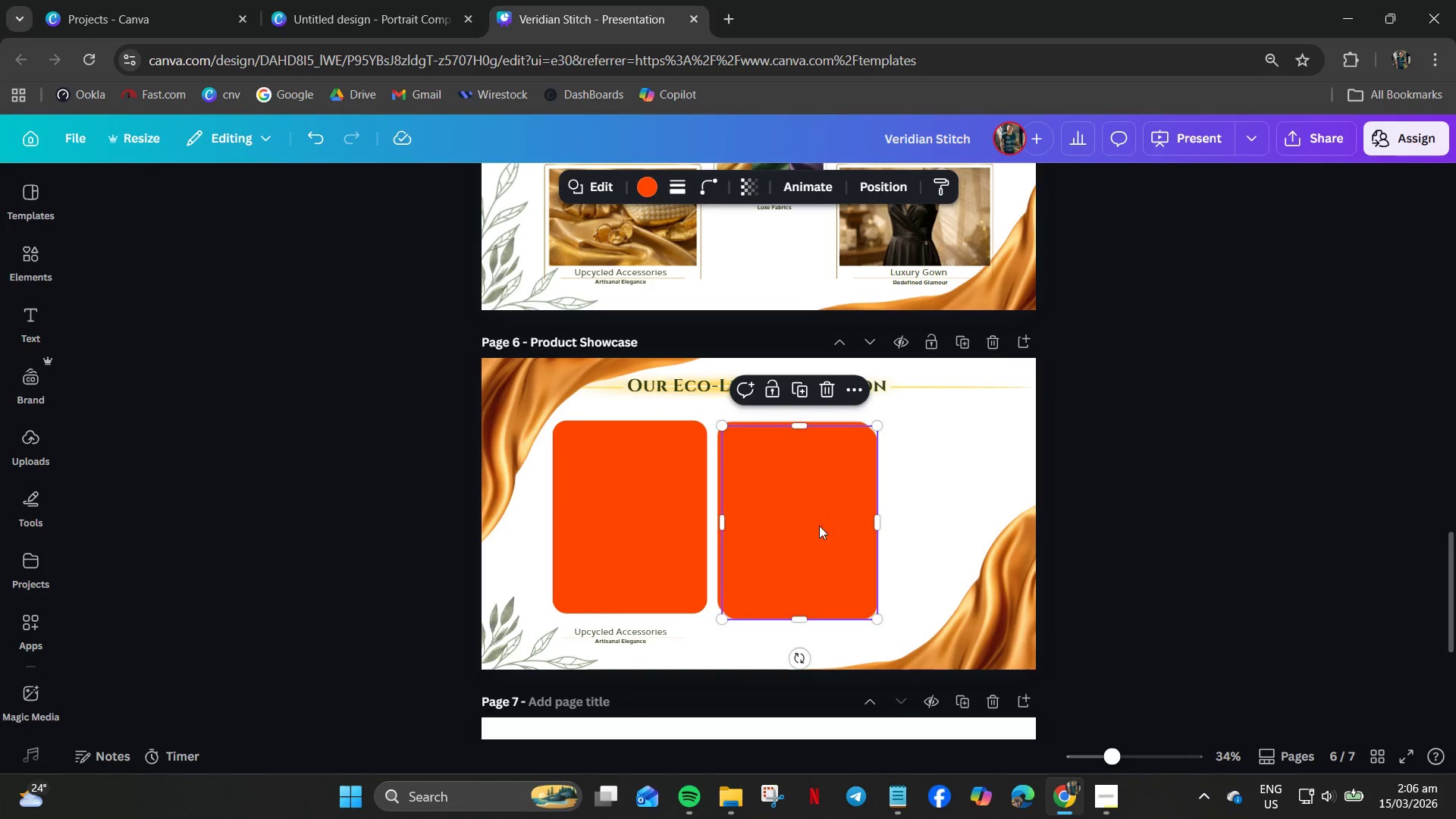 
left_click_drag(start_coordinate=[819, 526], to_coordinate=[975, 520])
 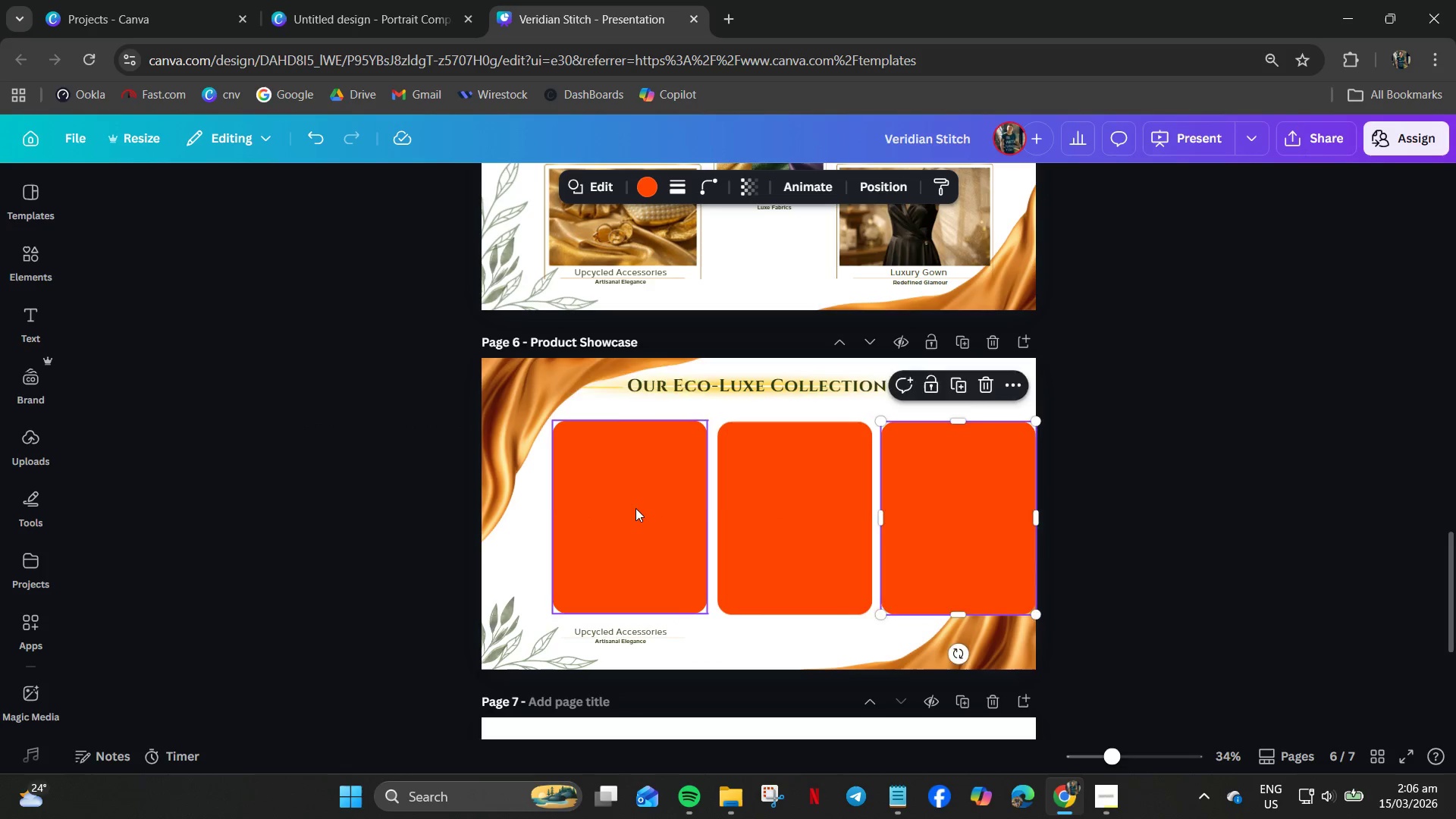 
left_click_drag(start_coordinate=[635, 508], to_coordinate=[596, 498])
 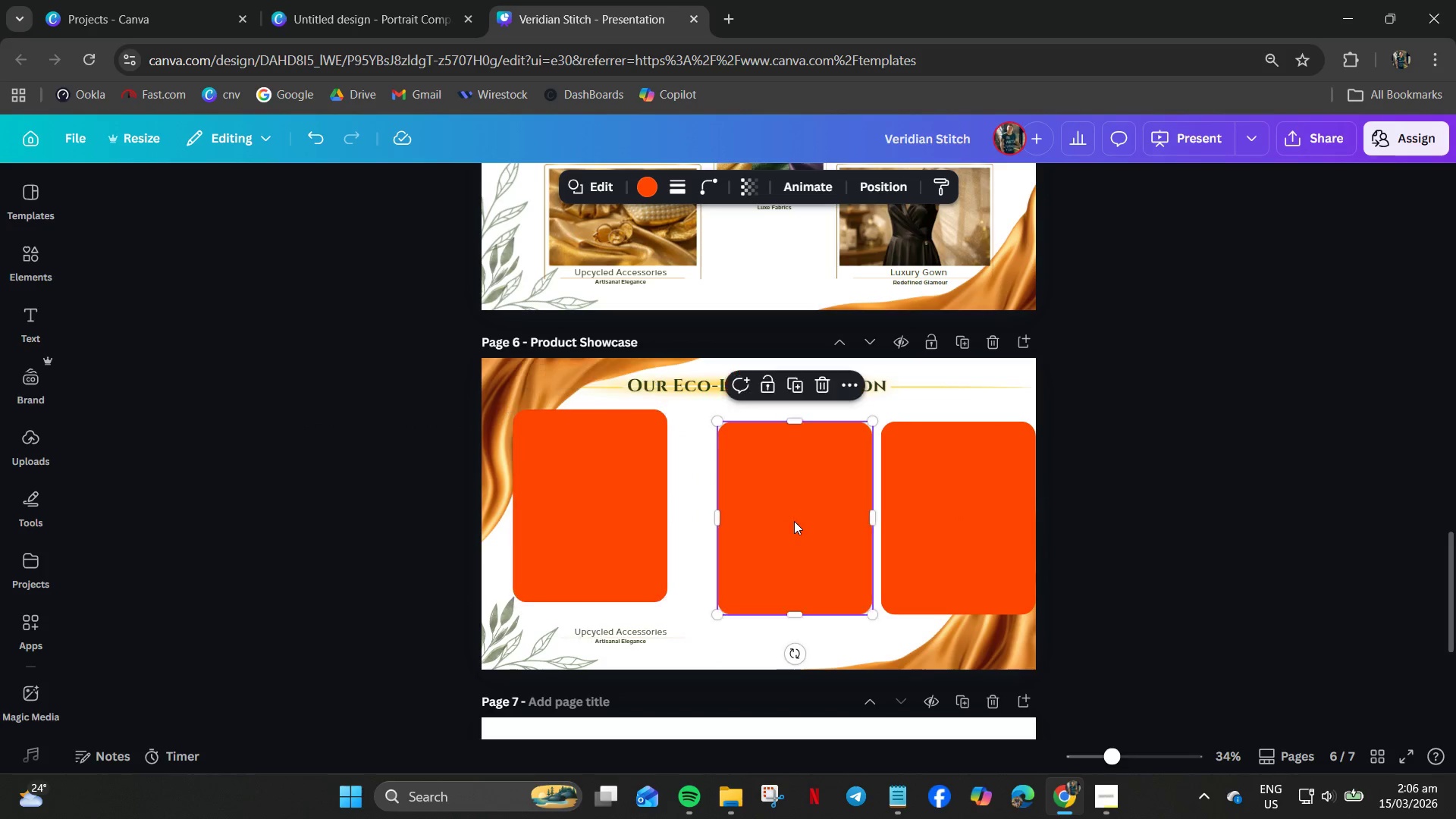 
left_click_drag(start_coordinate=[794, 521], to_coordinate=[758, 509])
 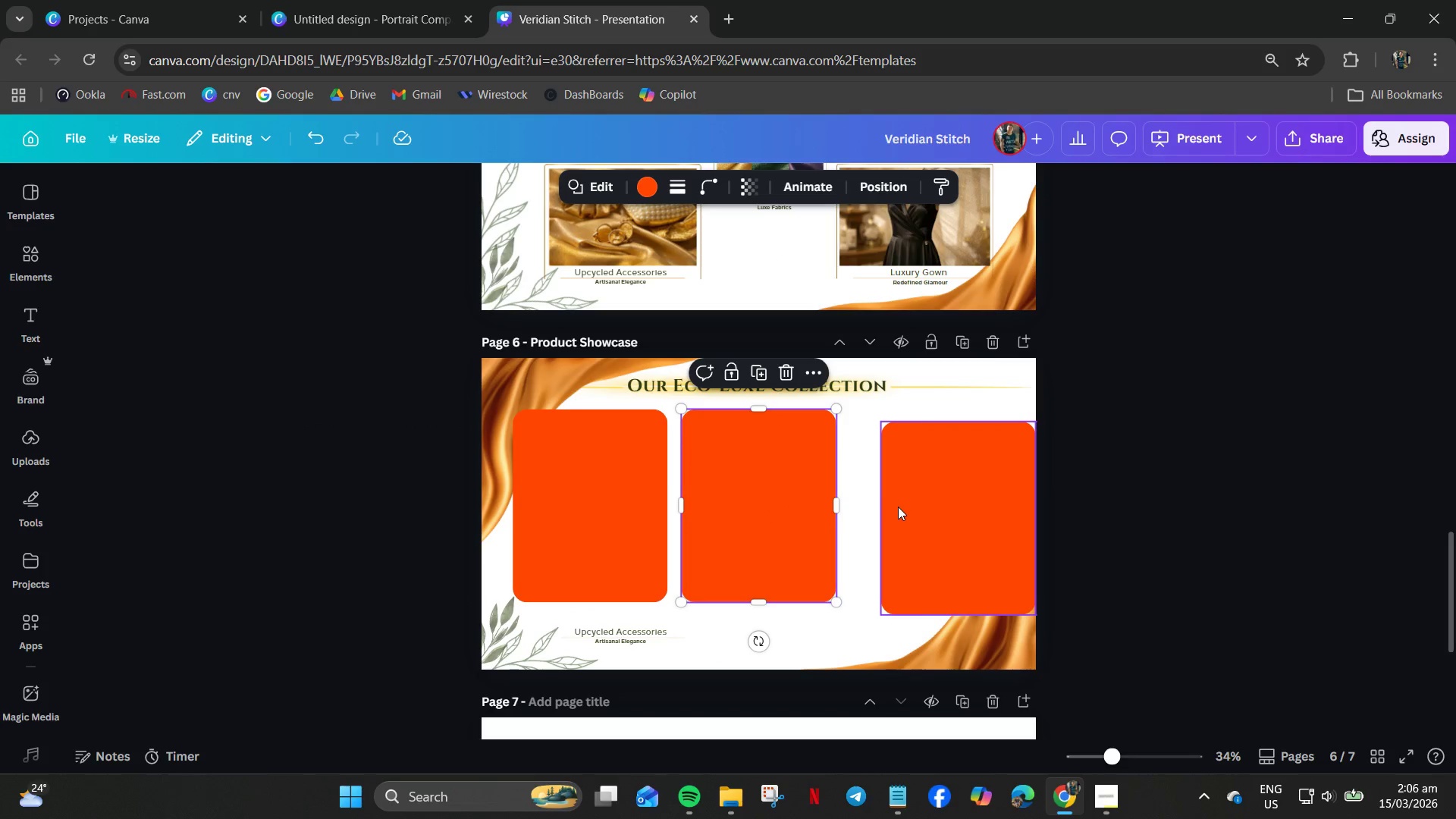 
left_click_drag(start_coordinate=[901, 507], to_coordinate=[868, 494])
 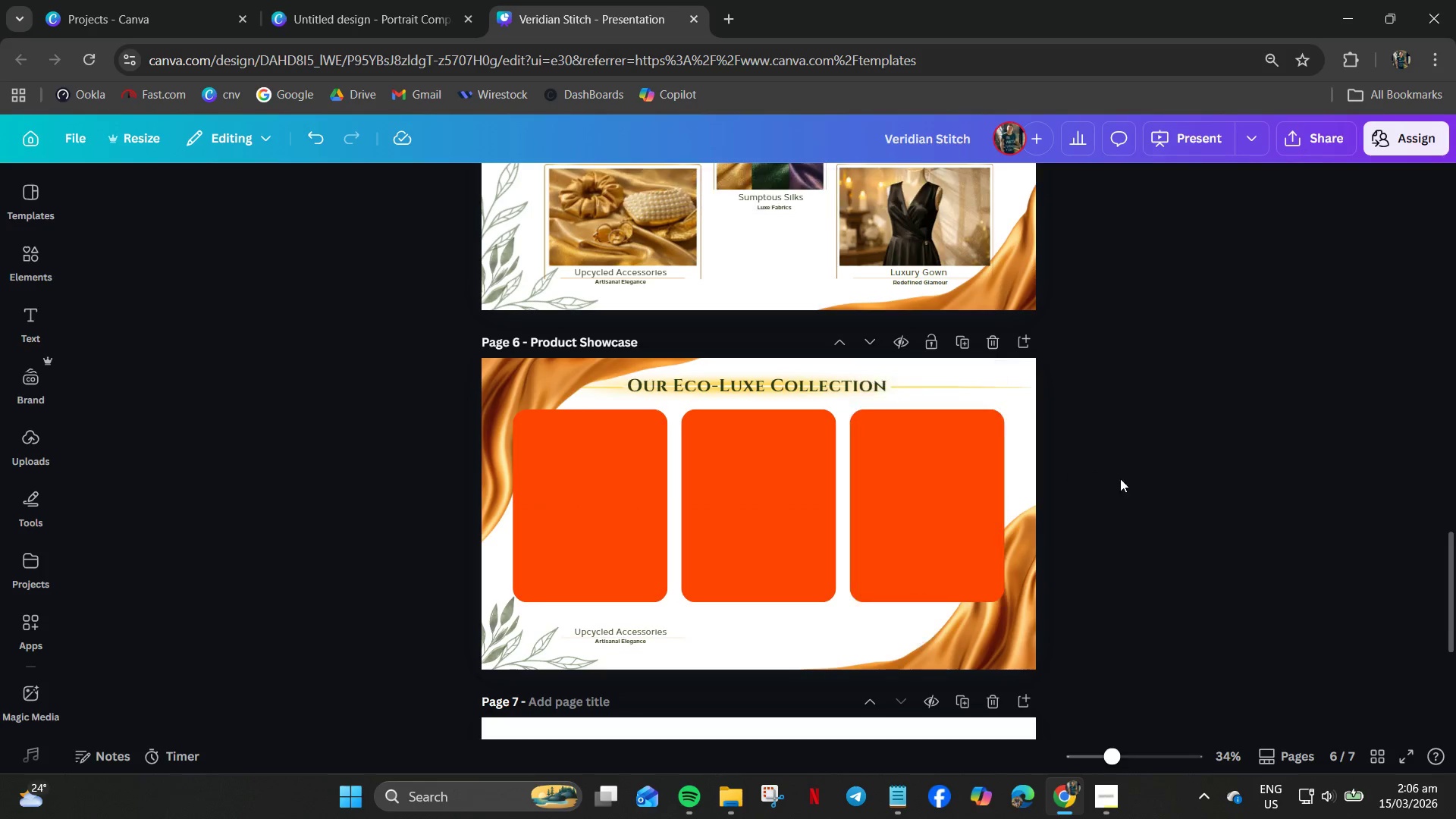 
left_click_drag(start_coordinate=[1141, 485], to_coordinate=[569, 495])
 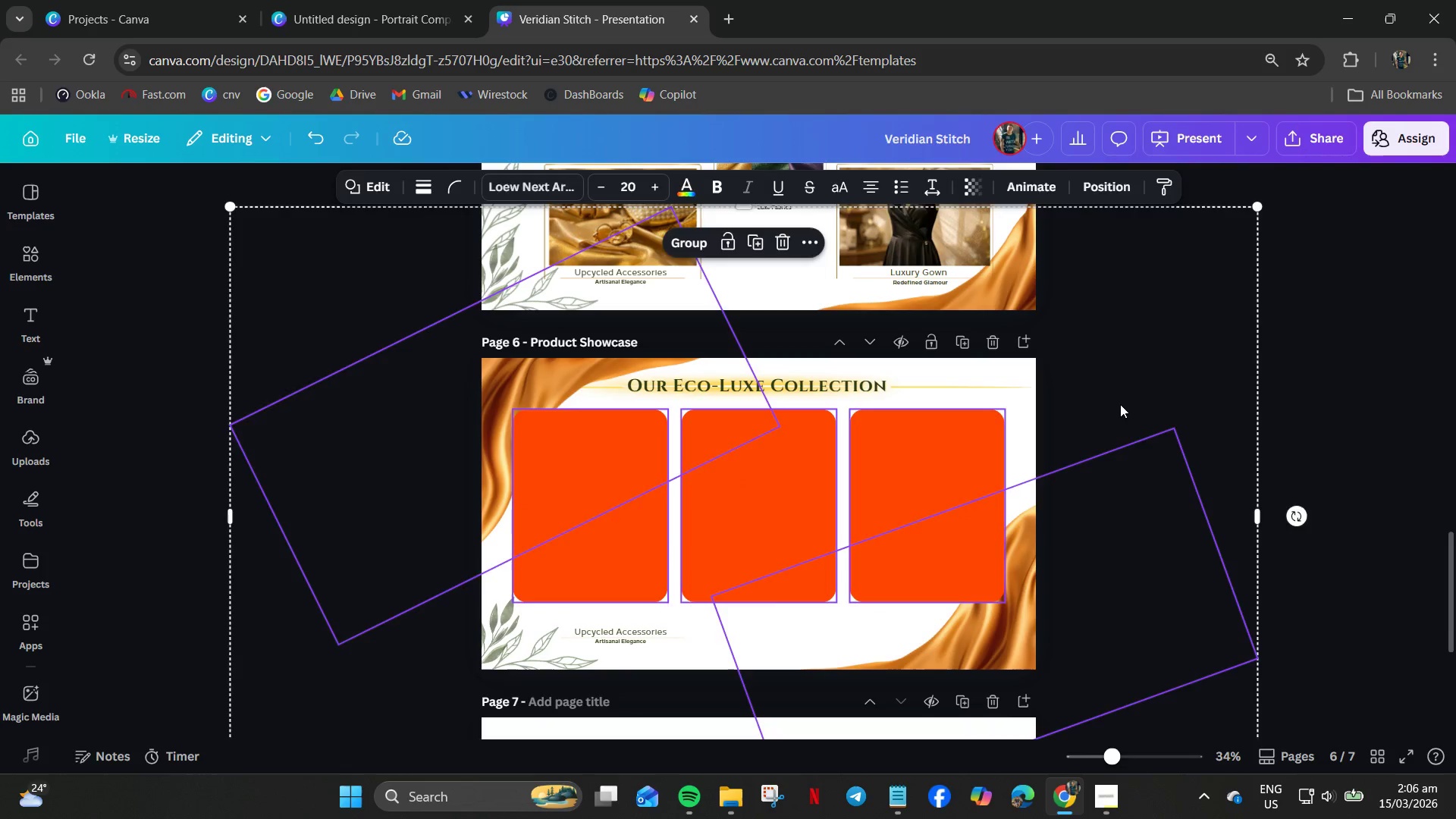 
double_click([930, 460])
 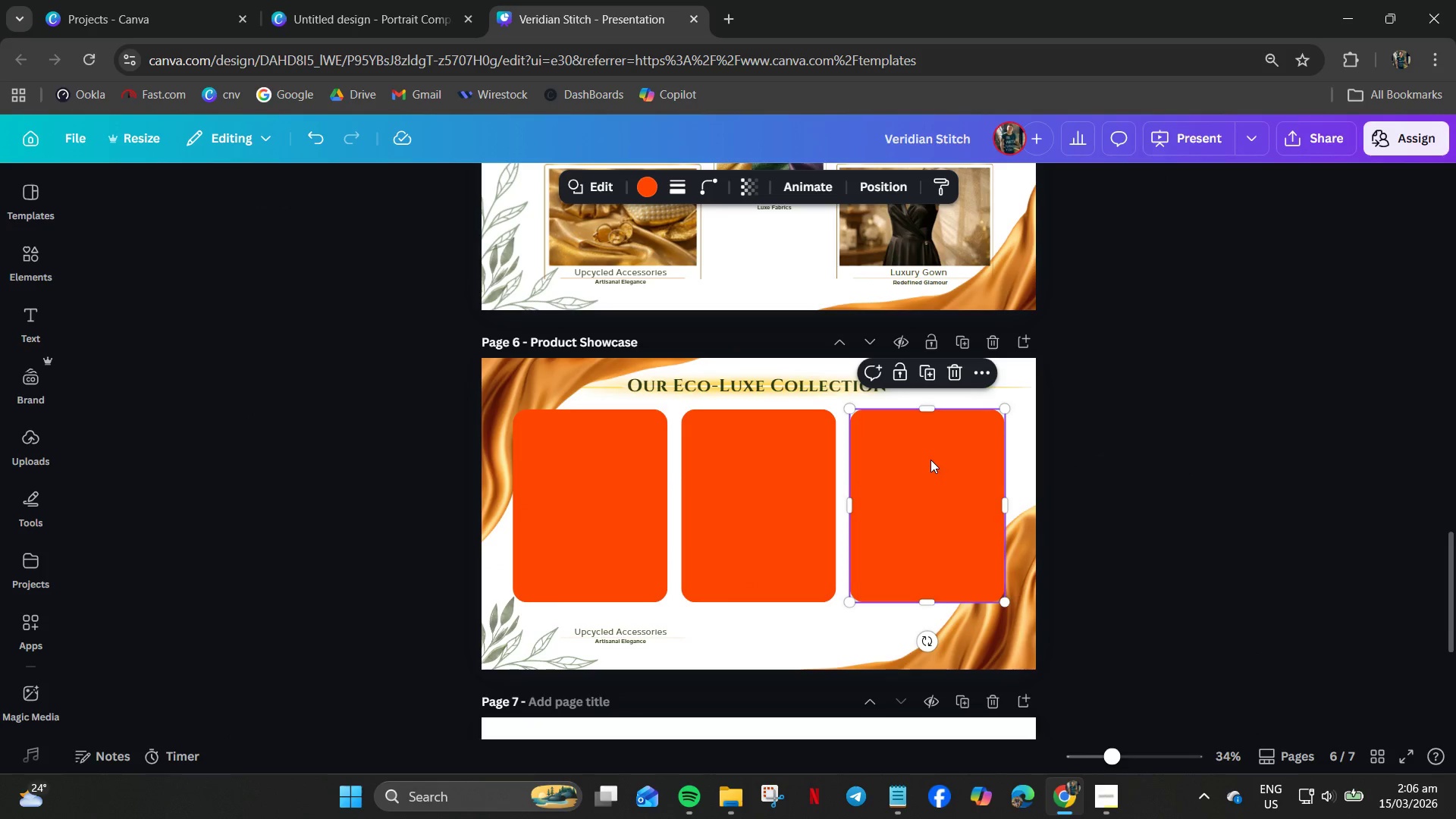 
hold_key(key=ControlLeft, duration=1.16)
left_click([748, 504])
 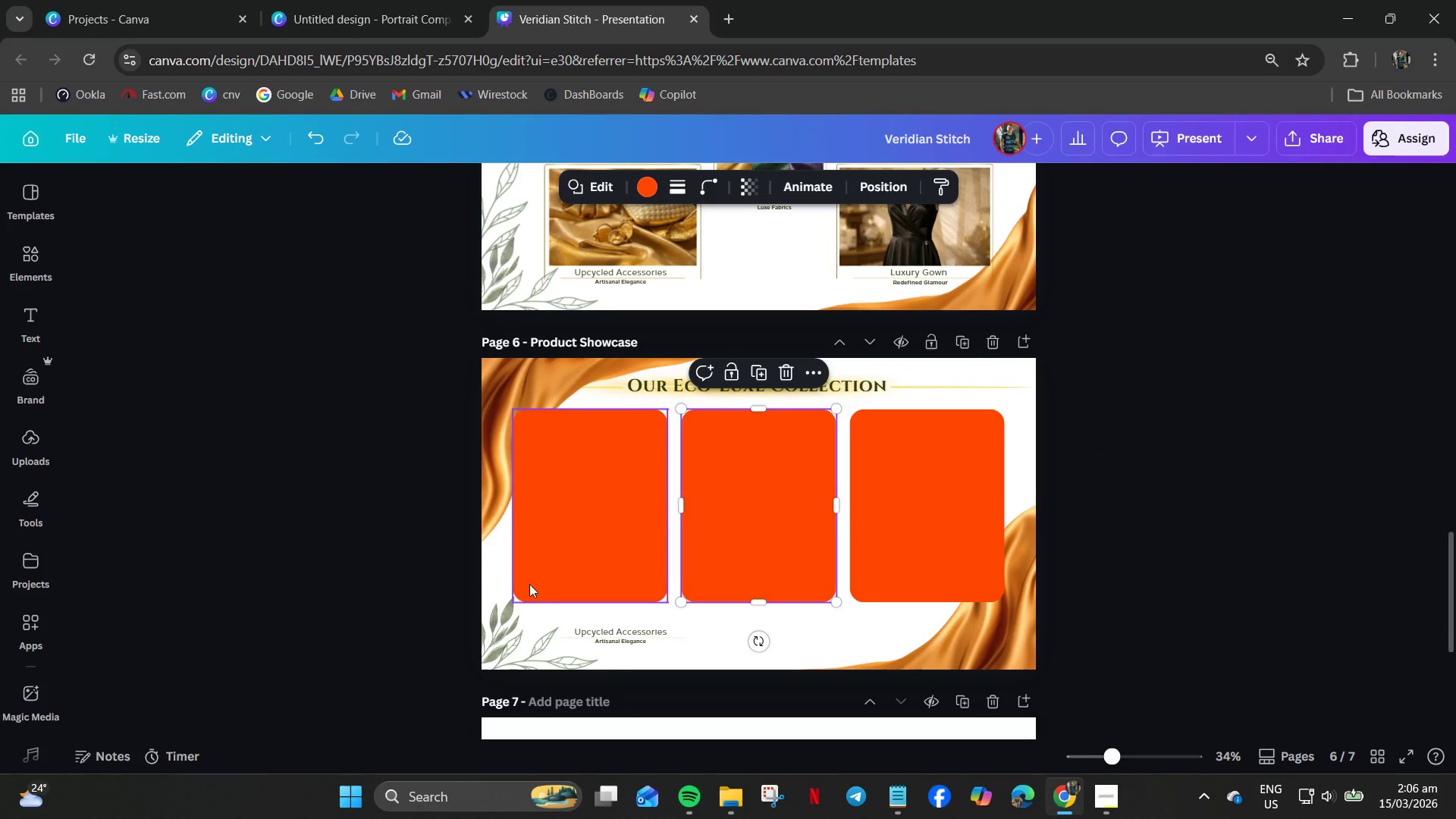 
left_click([420, 577])
 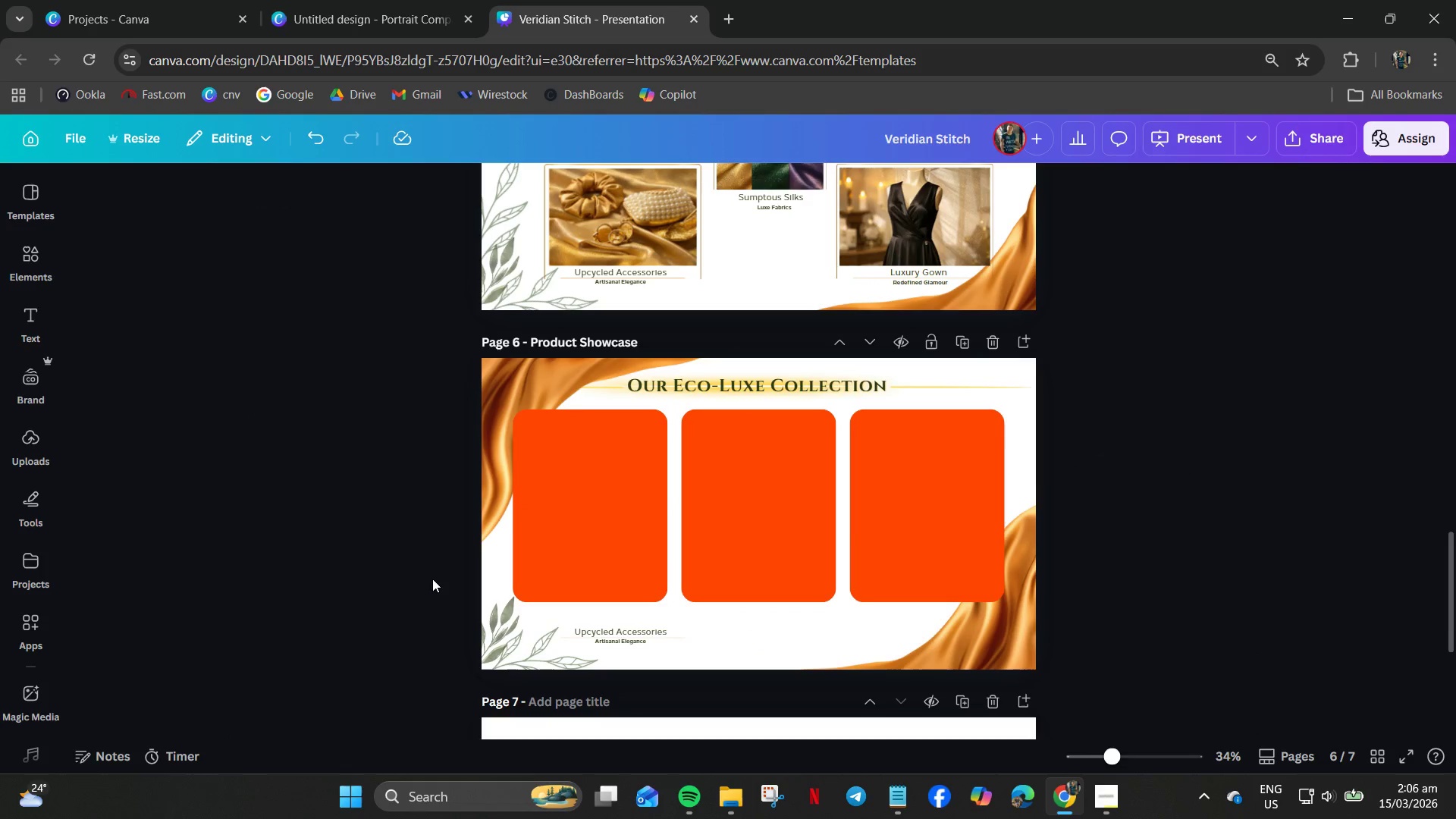 
left_click_drag(start_coordinate=[437, 579], to_coordinate=[576, 570])
 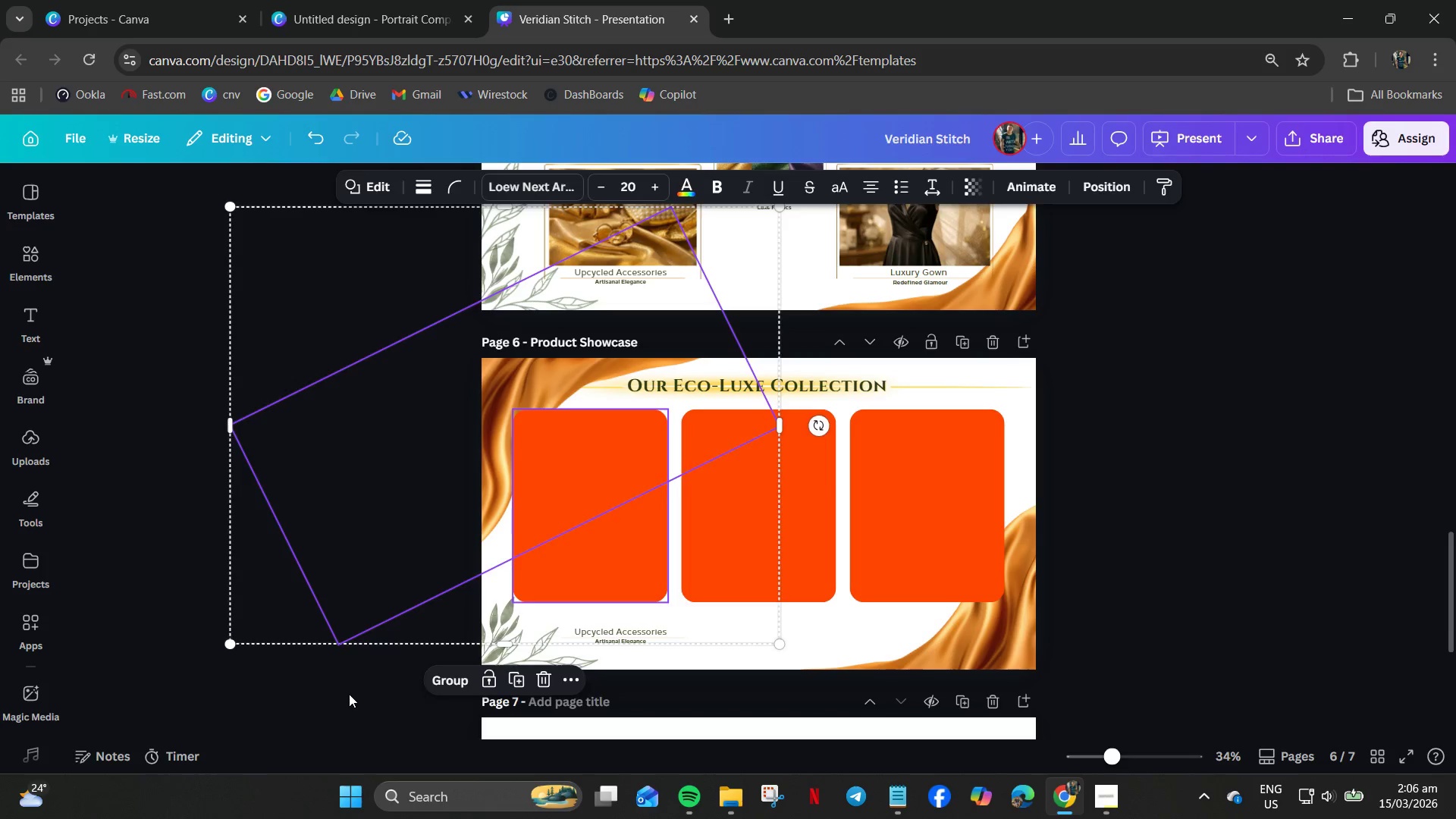 
right_click([515, 403])
 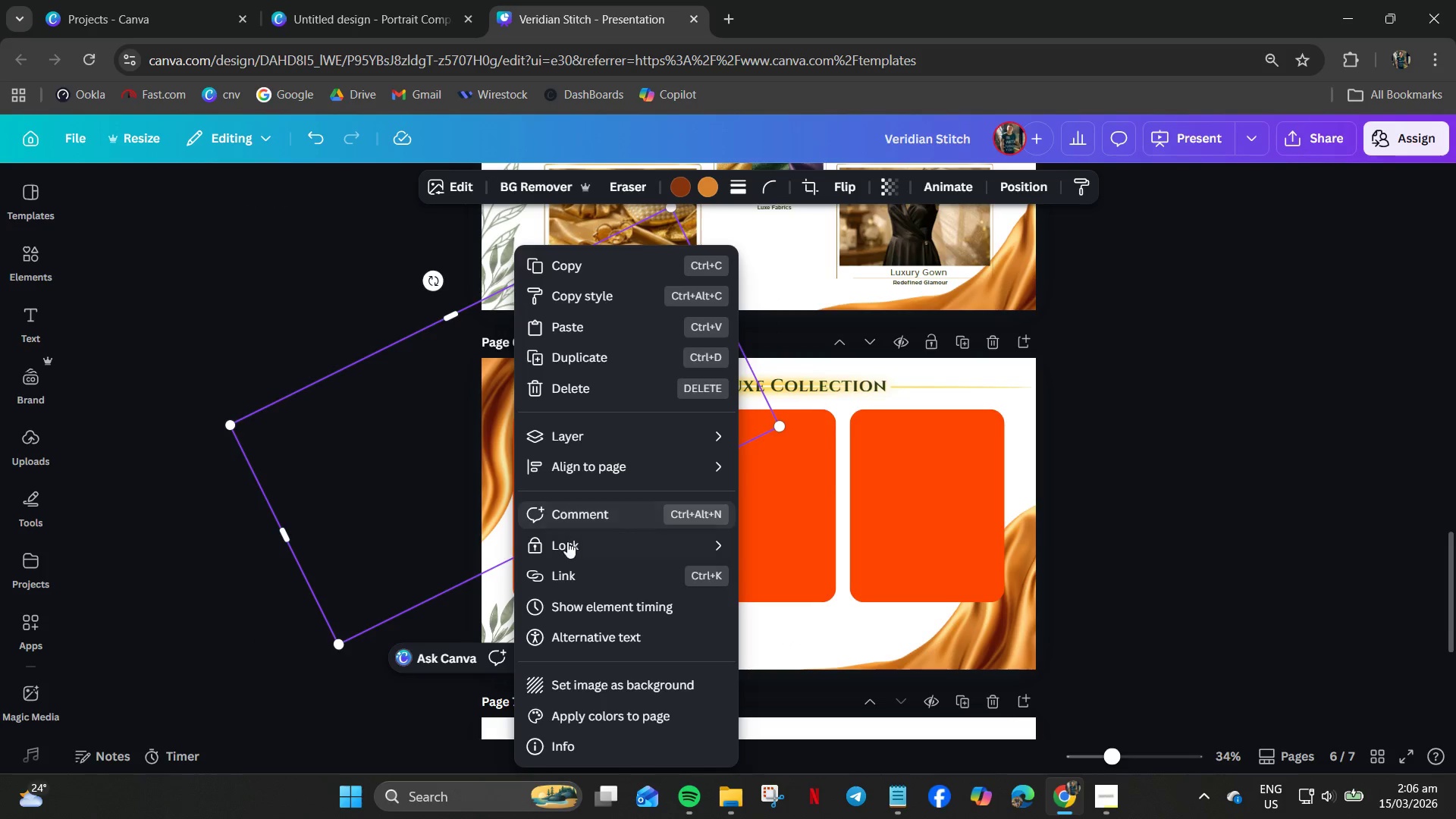 
left_click([568, 544])
 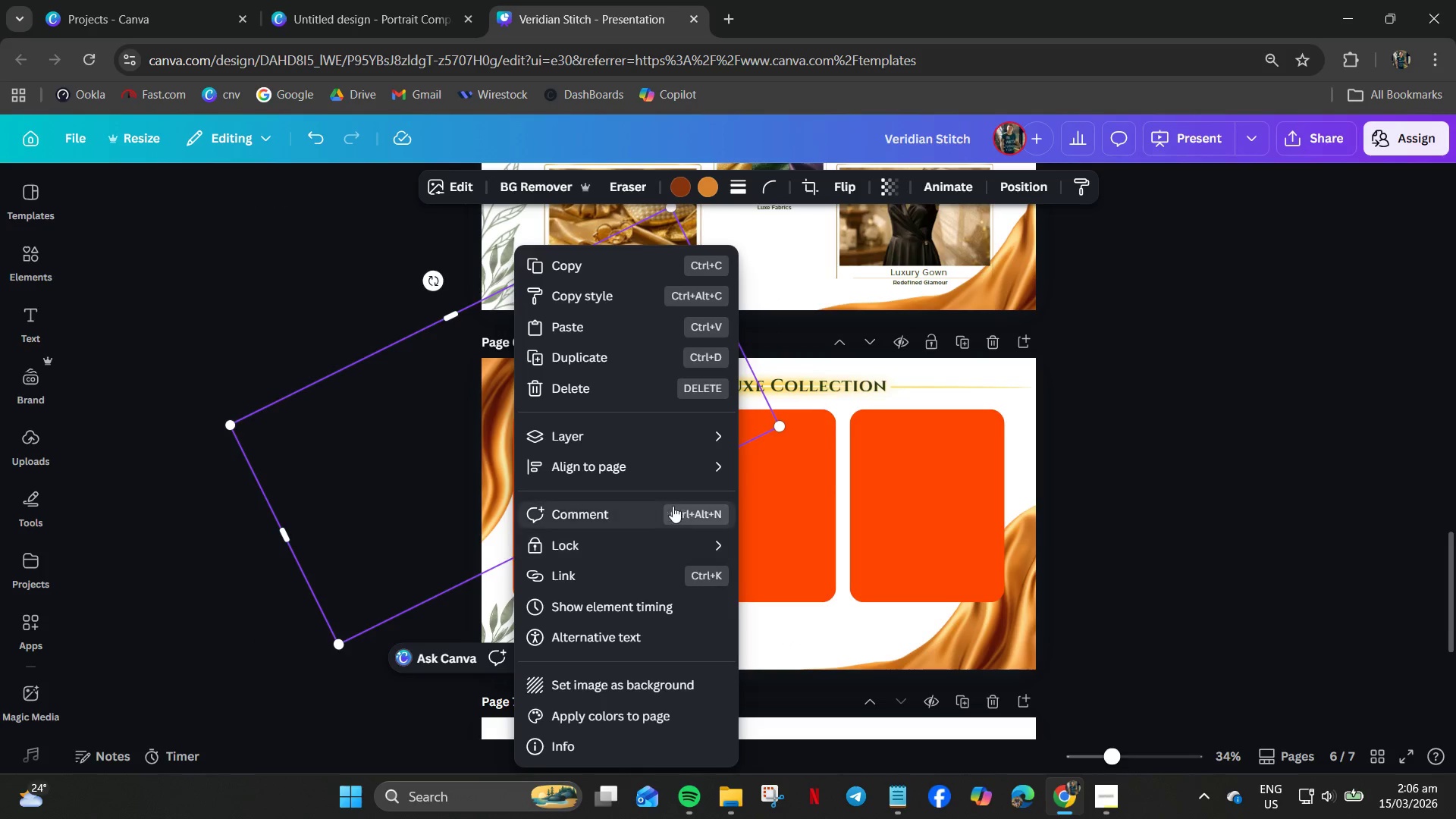 
left_click([647, 542])
 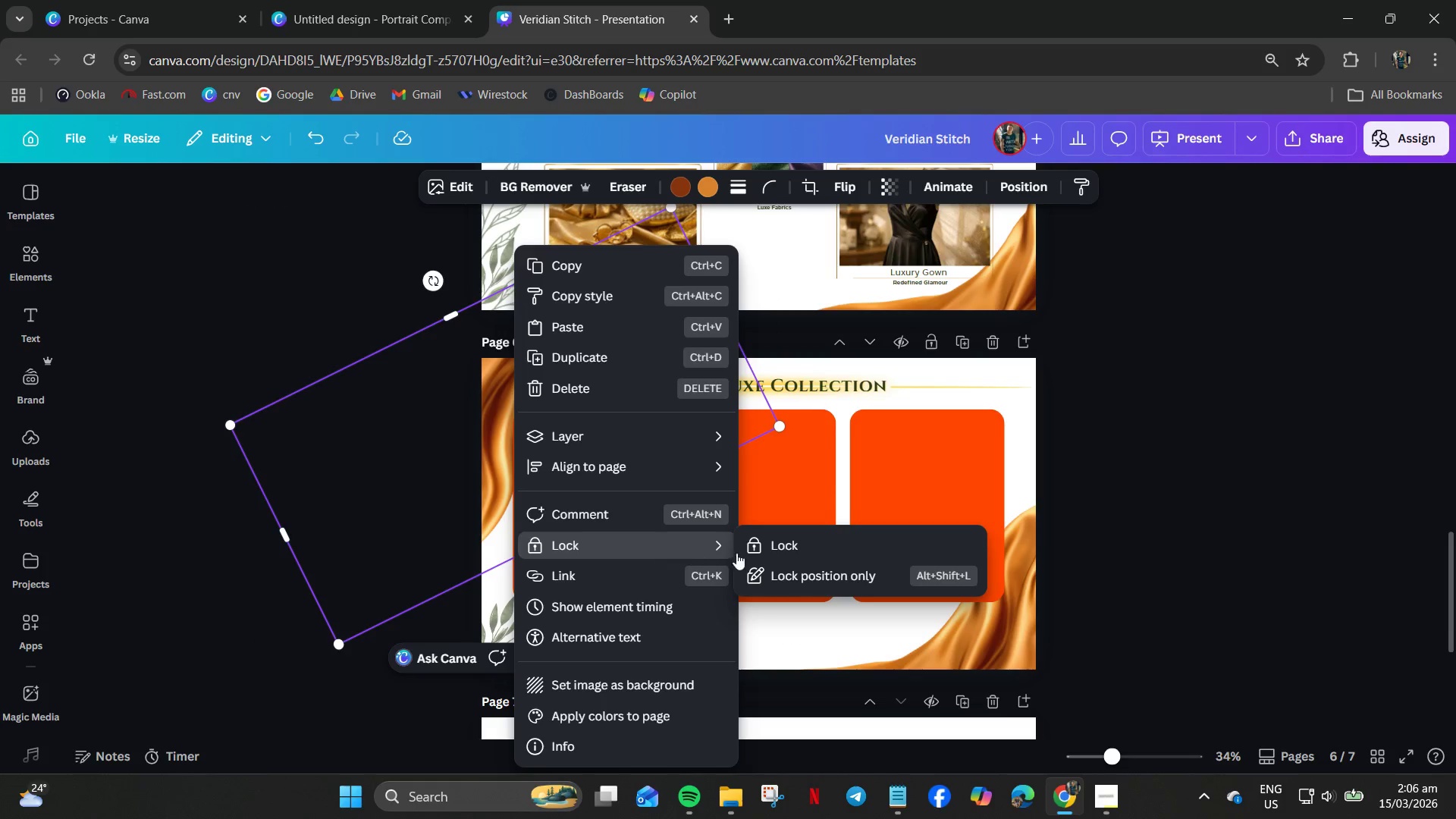 
left_click([795, 553])
 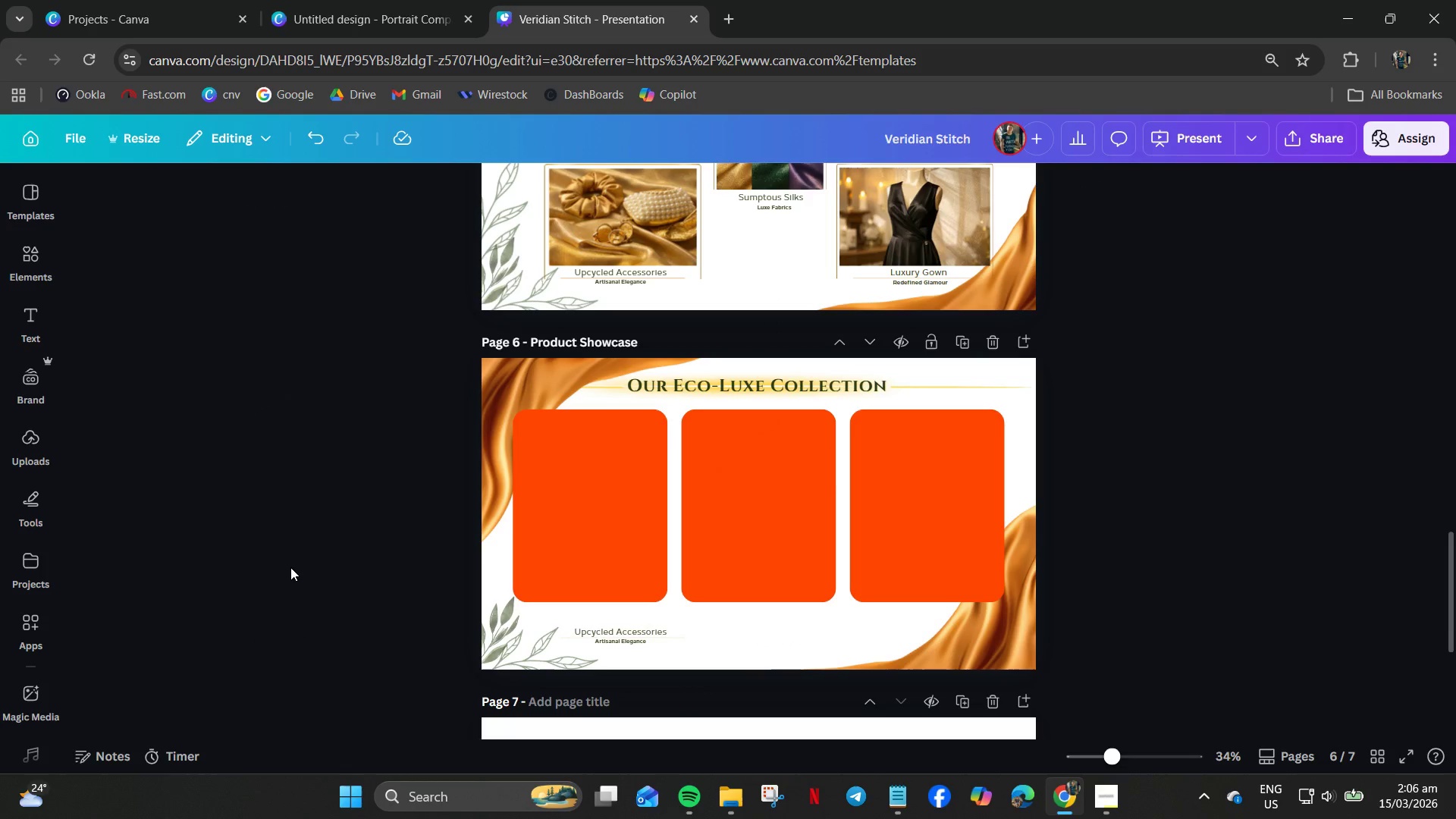 
left_click_drag(start_coordinate=[291, 567], to_coordinate=[859, 466])
 